 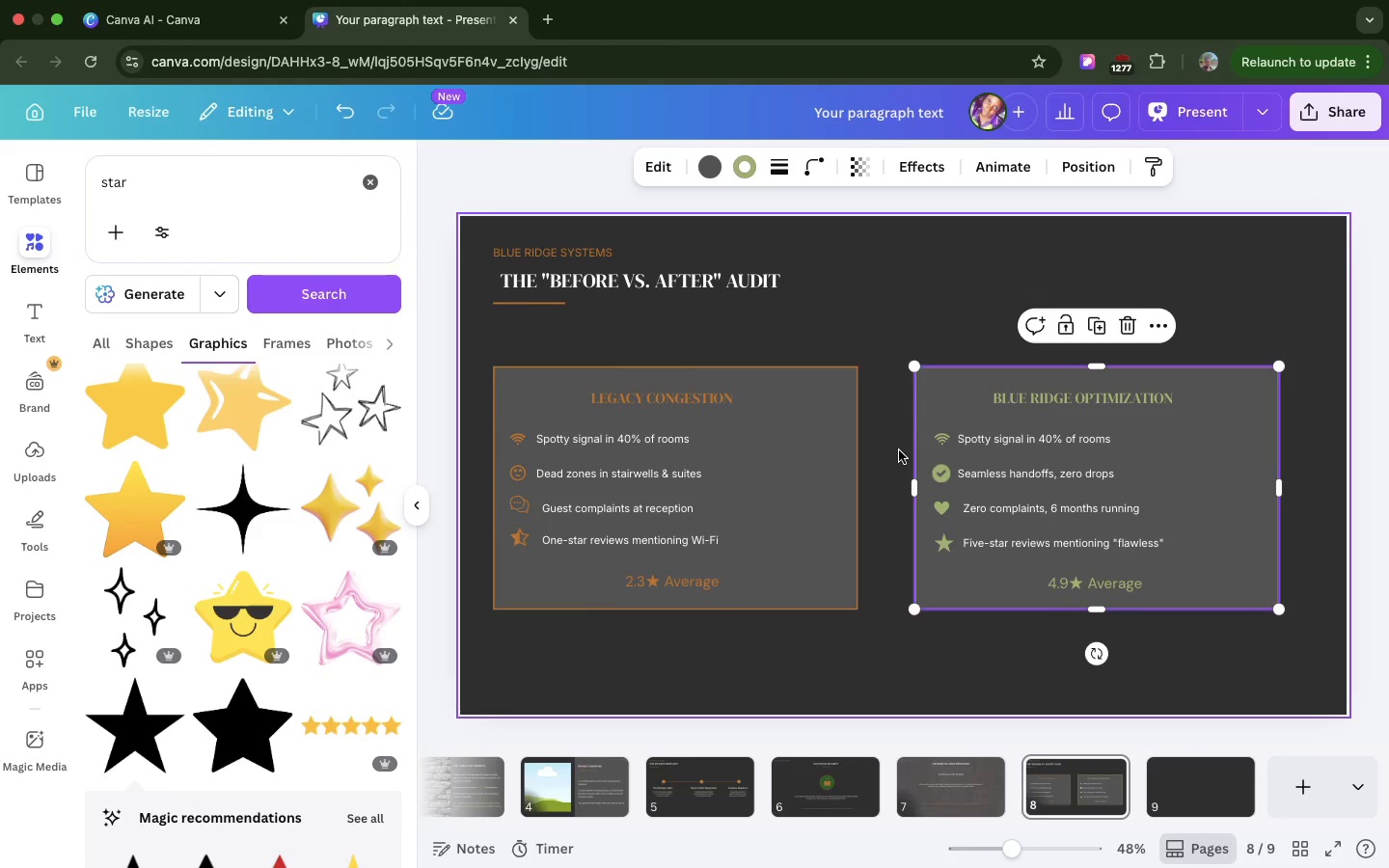 
left_click_drag(start_coordinate=[912, 451], to_coordinate=[904, 451])
 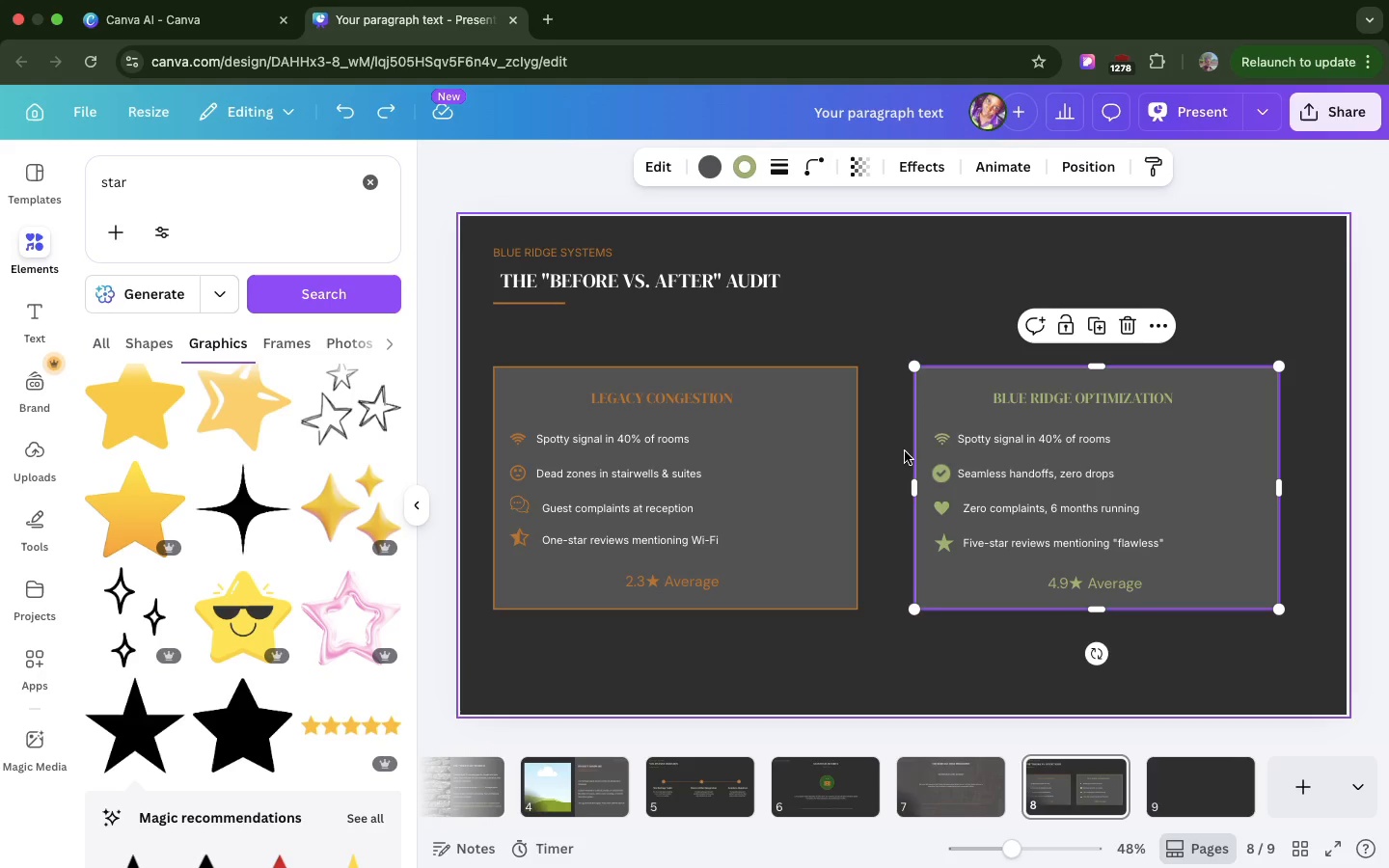 
key(Meta+Z)
 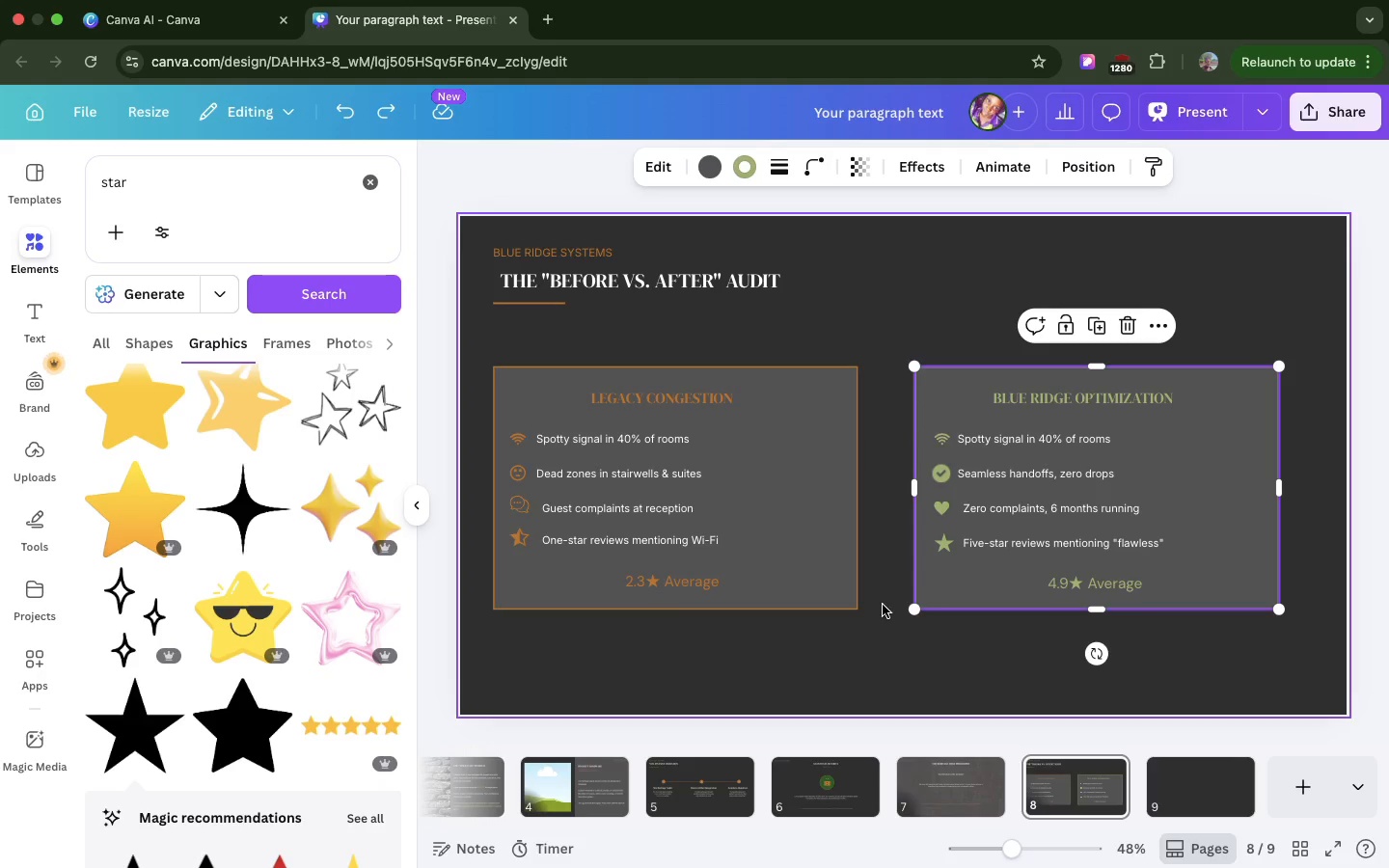 
left_click_drag(start_coordinate=[883, 605], to_coordinate=[536, 378])
 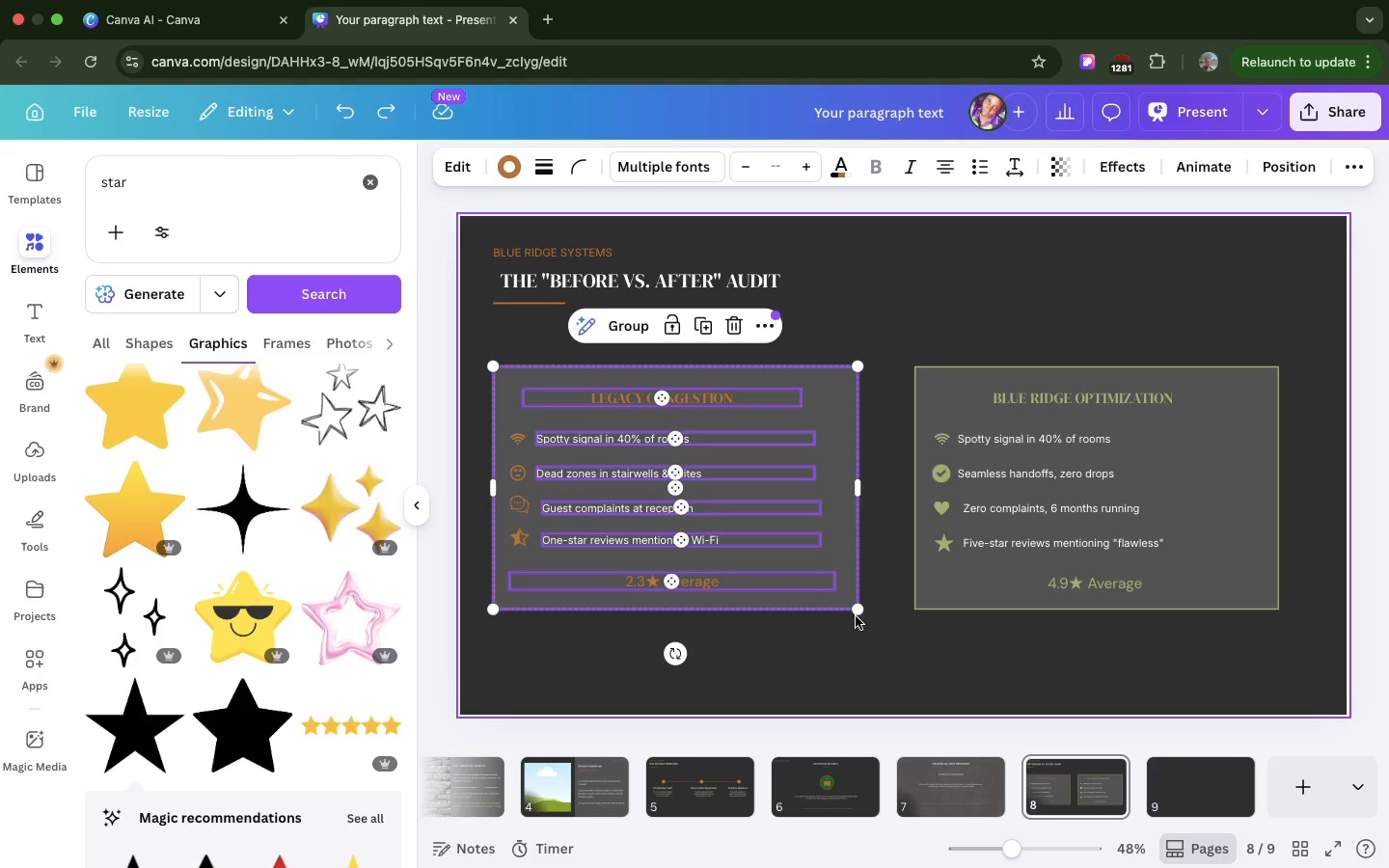 
left_click([880, 634])
 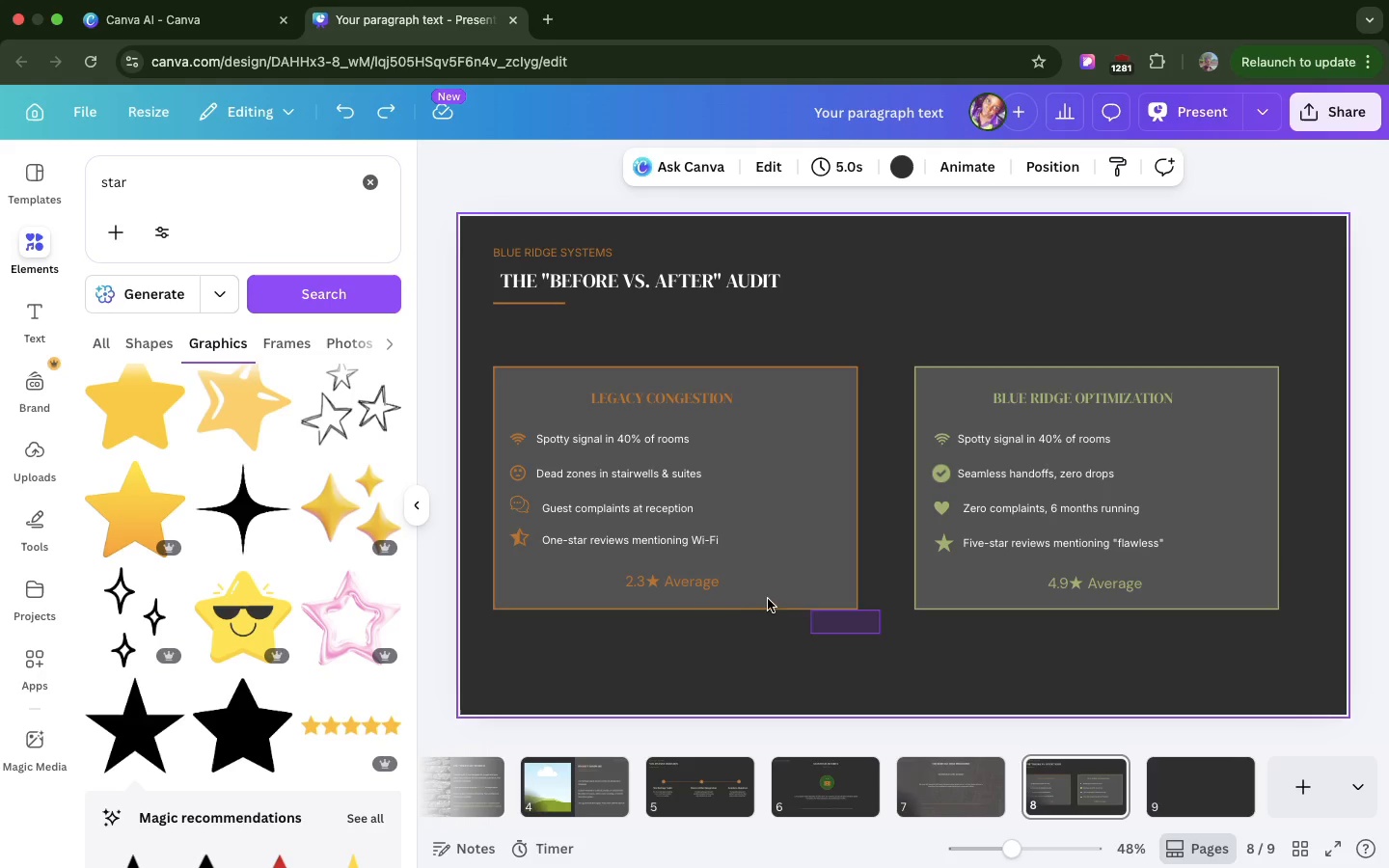 
left_click_drag(start_coordinate=[880, 634], to_coordinate=[504, 399])
 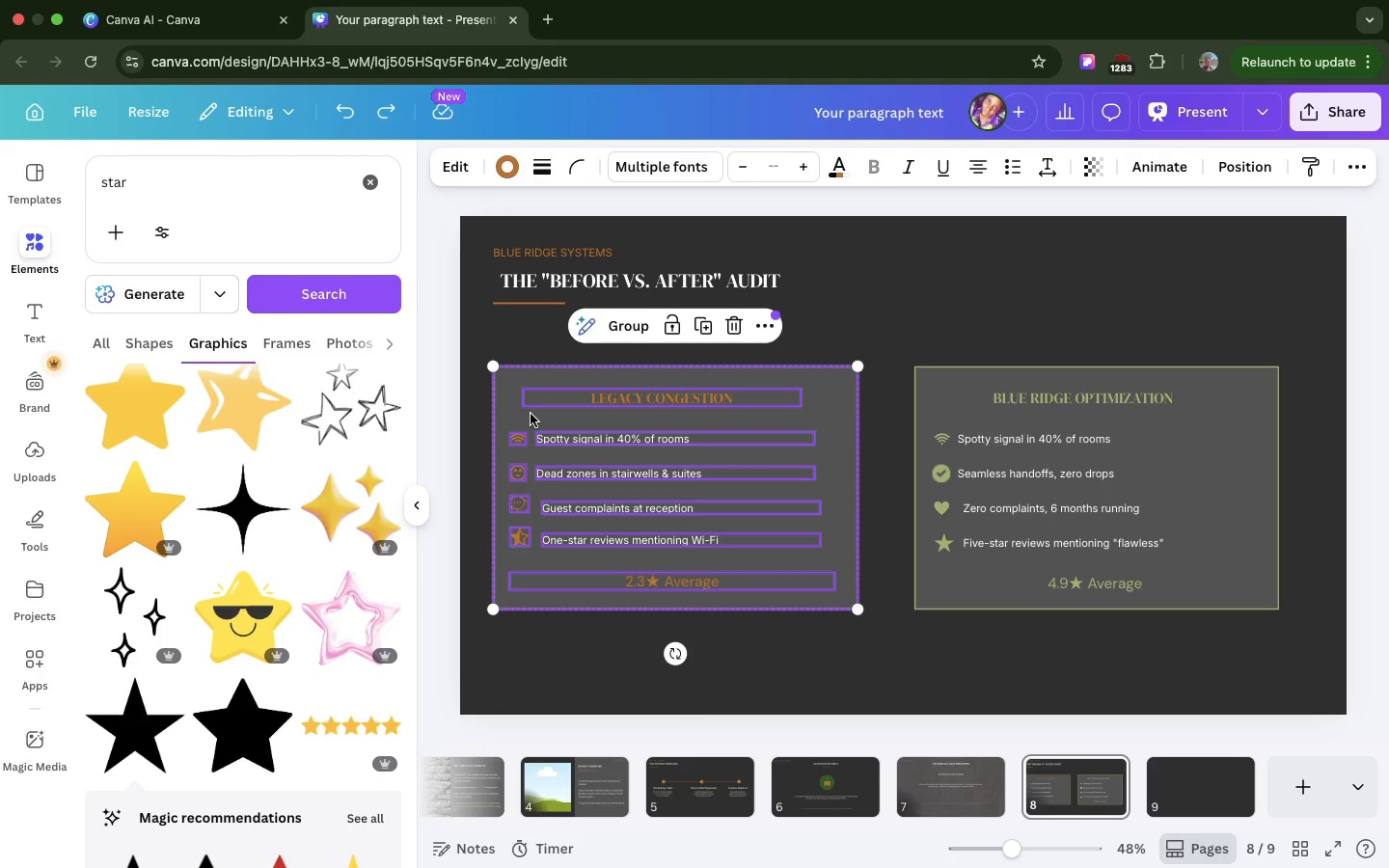 
left_click_drag(start_coordinate=[531, 414], to_coordinate=[538, 416])
 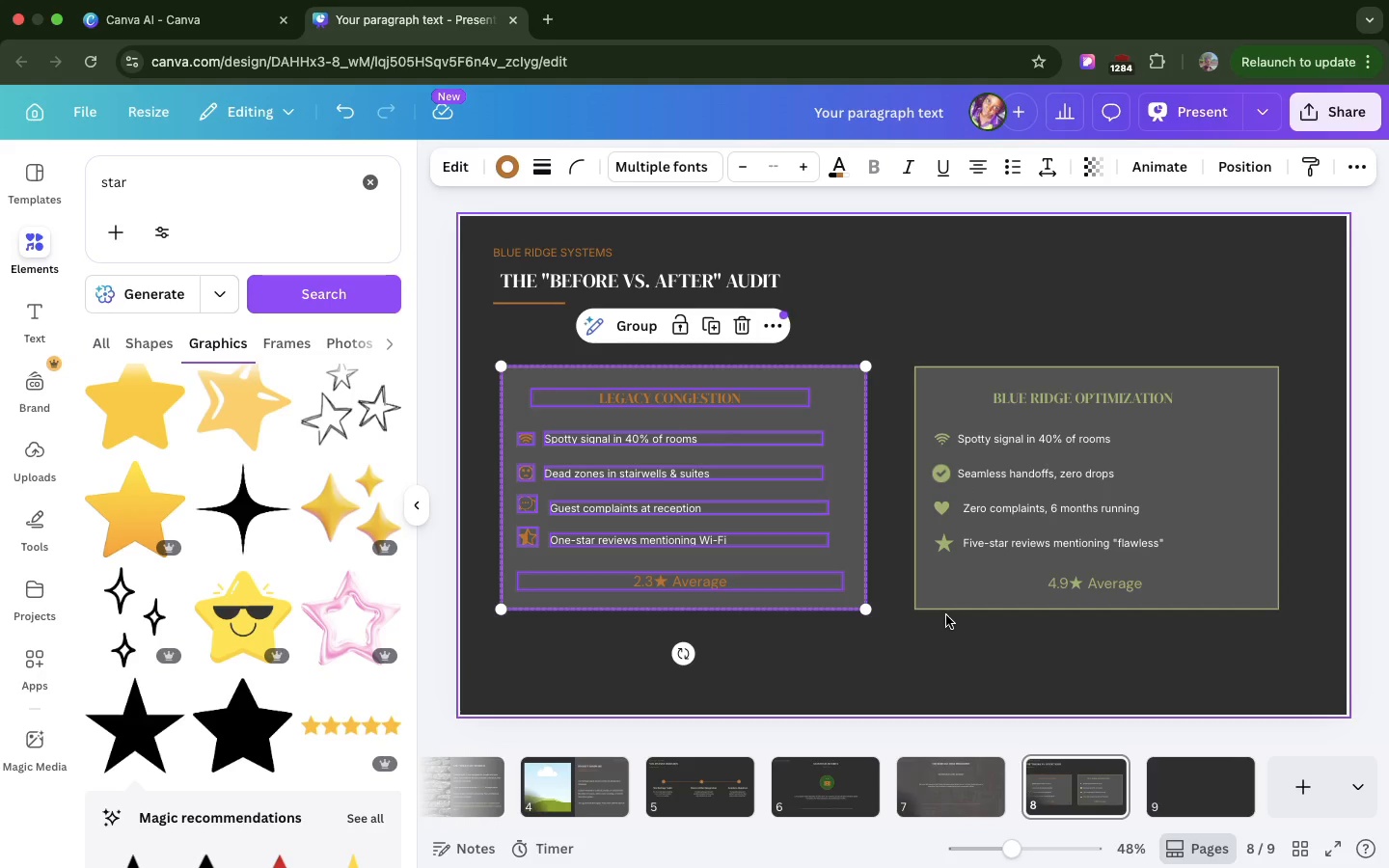 
left_click([946, 615])
 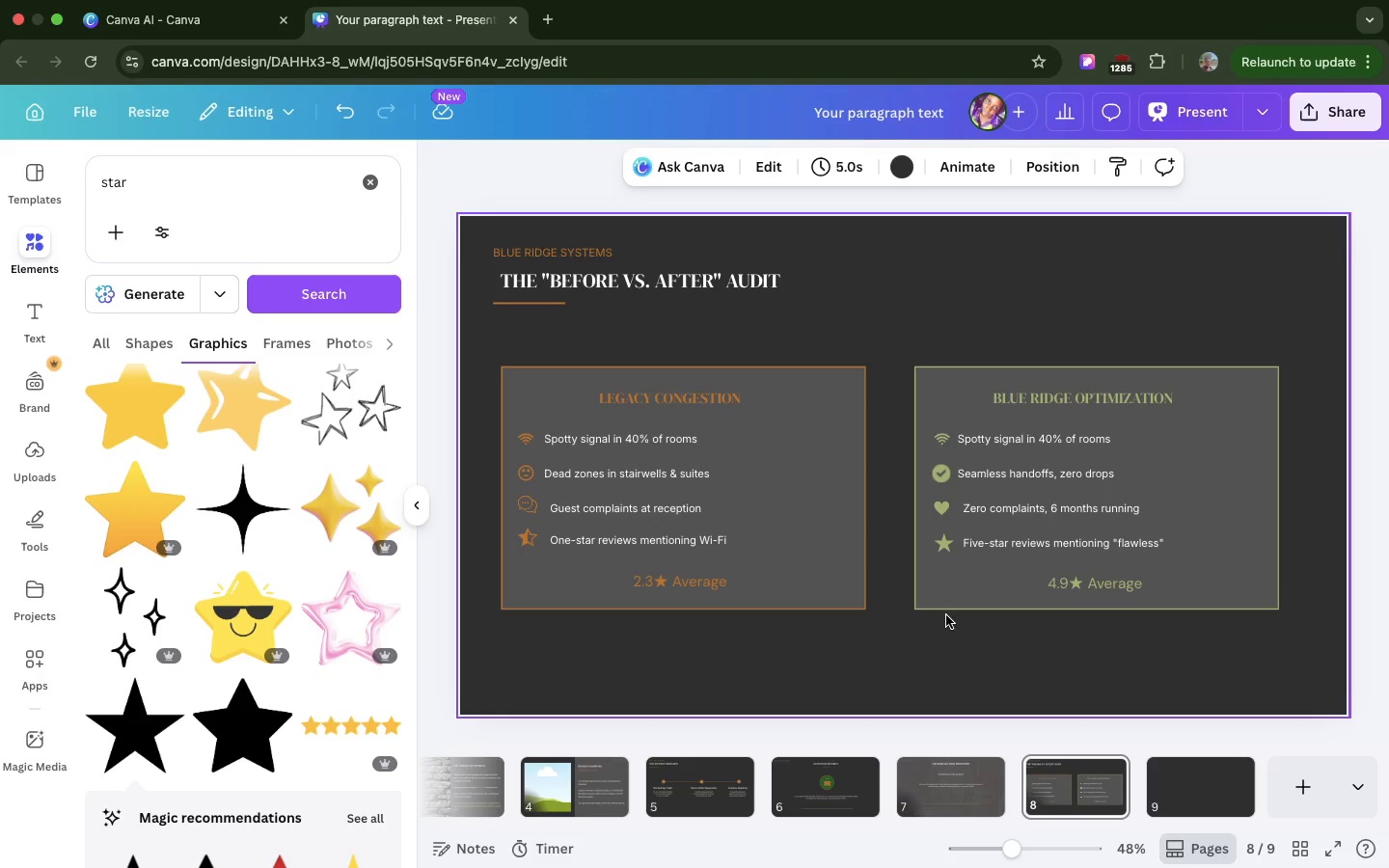 
wait(12.82)
 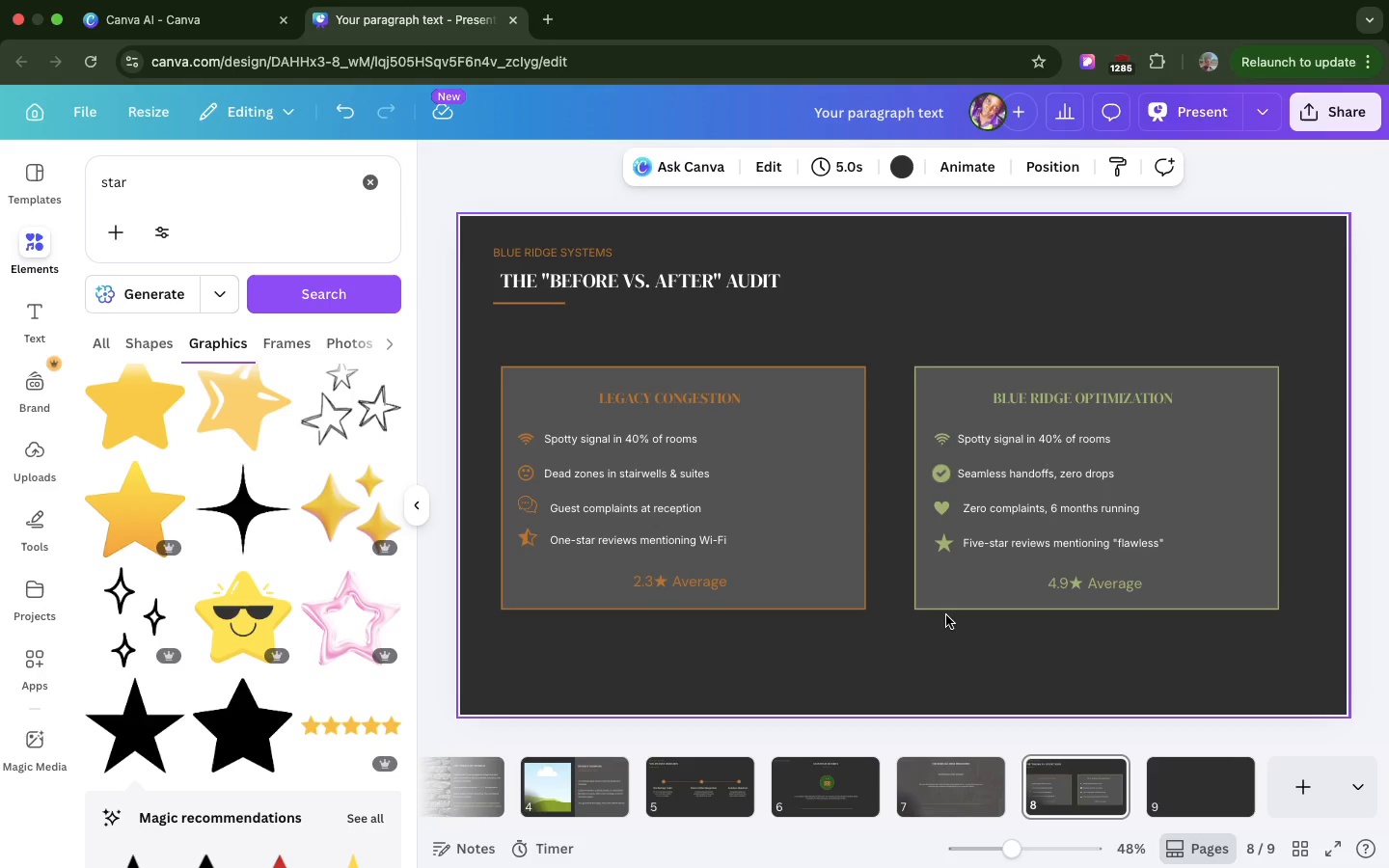 
right_click([946, 615])
 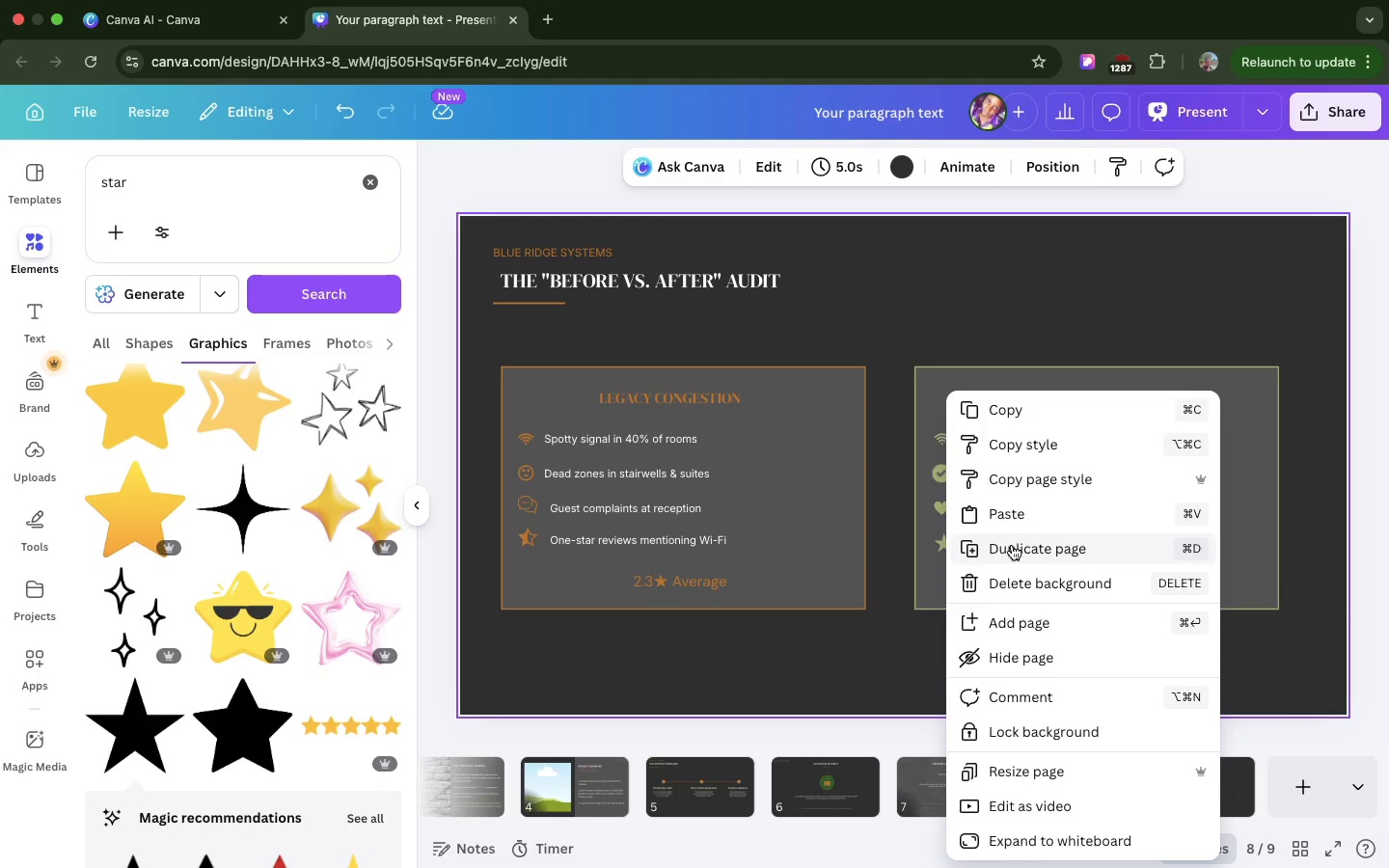 
left_click([1012, 545])
 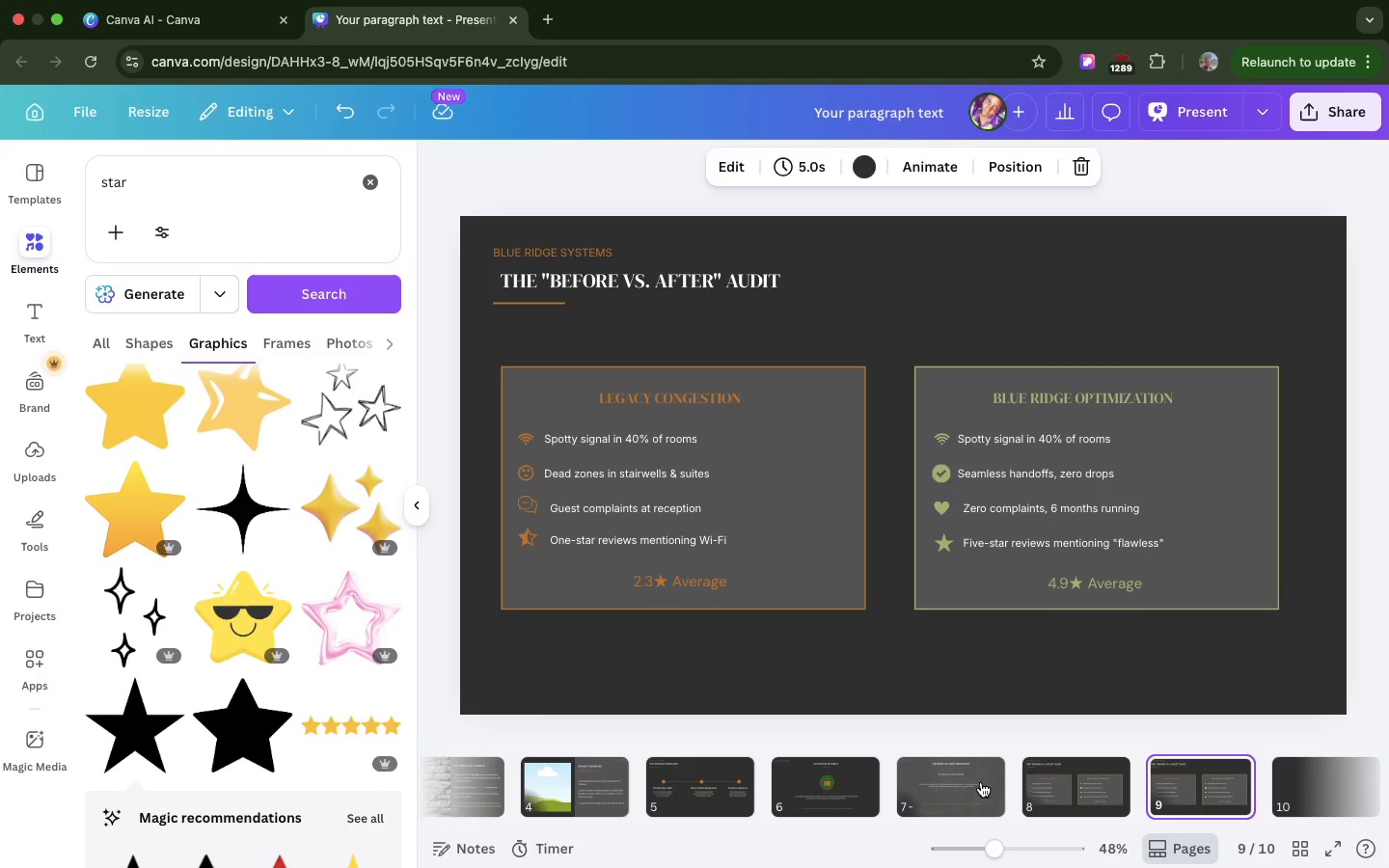 
wait(14.32)
 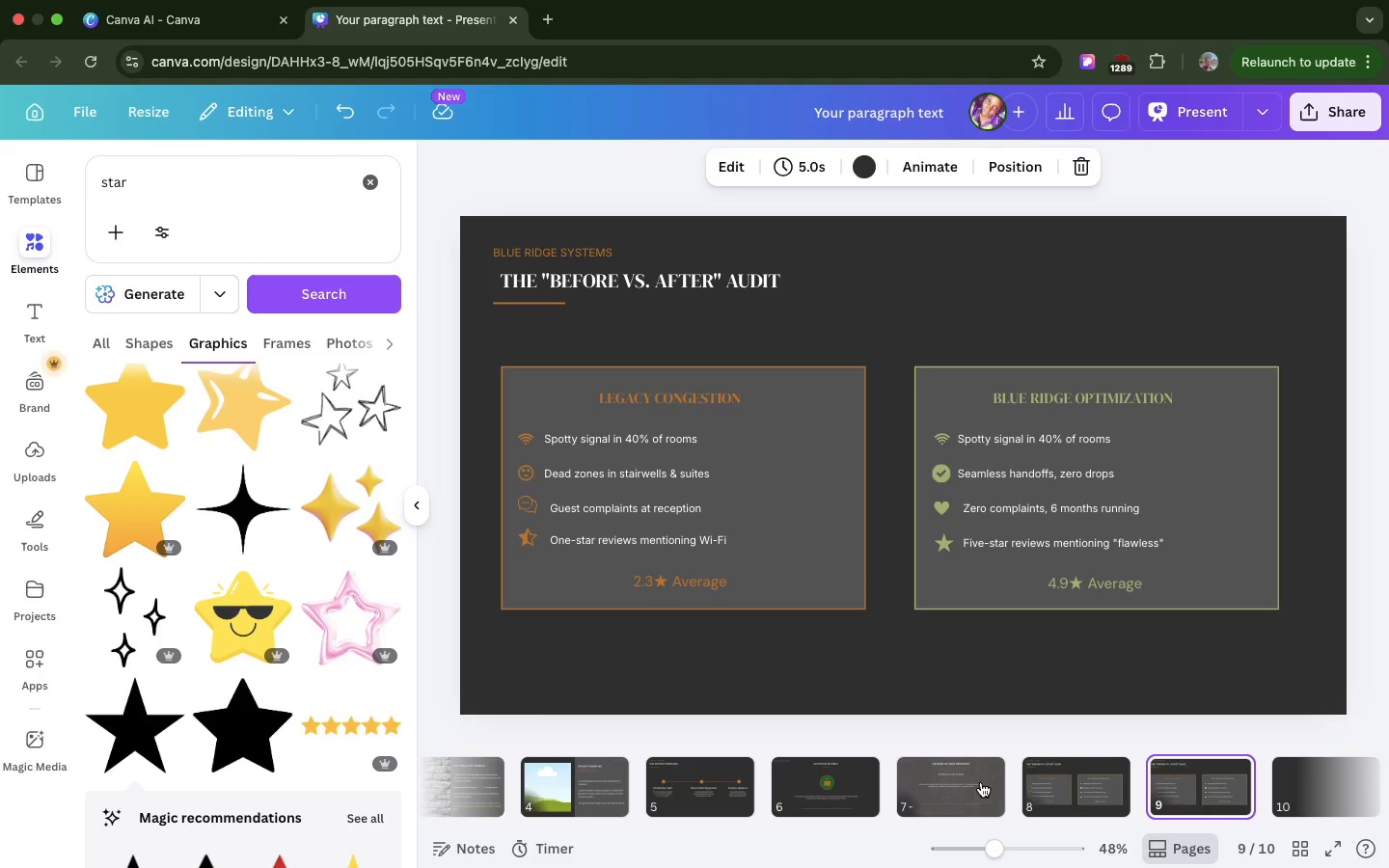 
double_click([763, 282])
 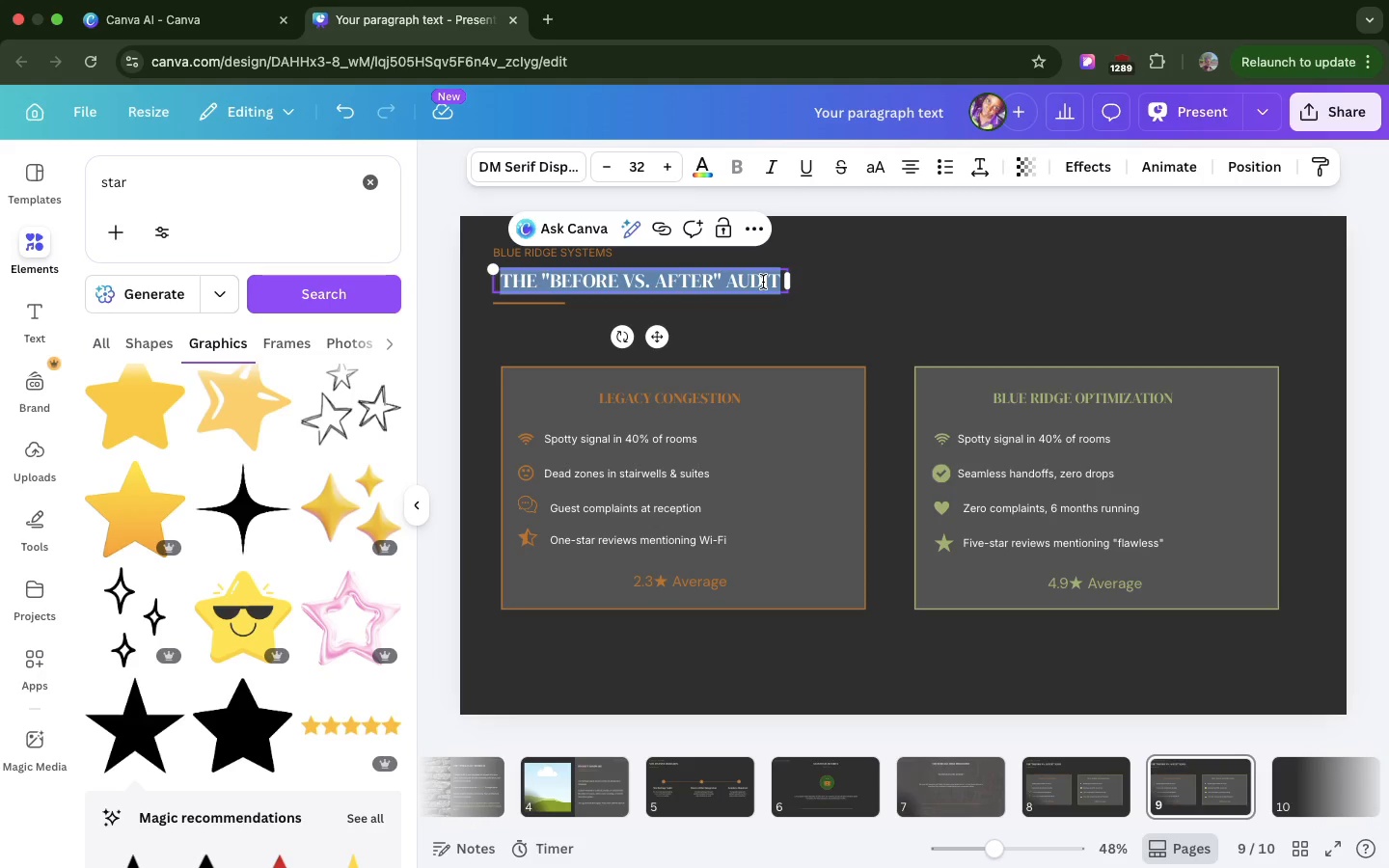 
triple_click([763, 282])
 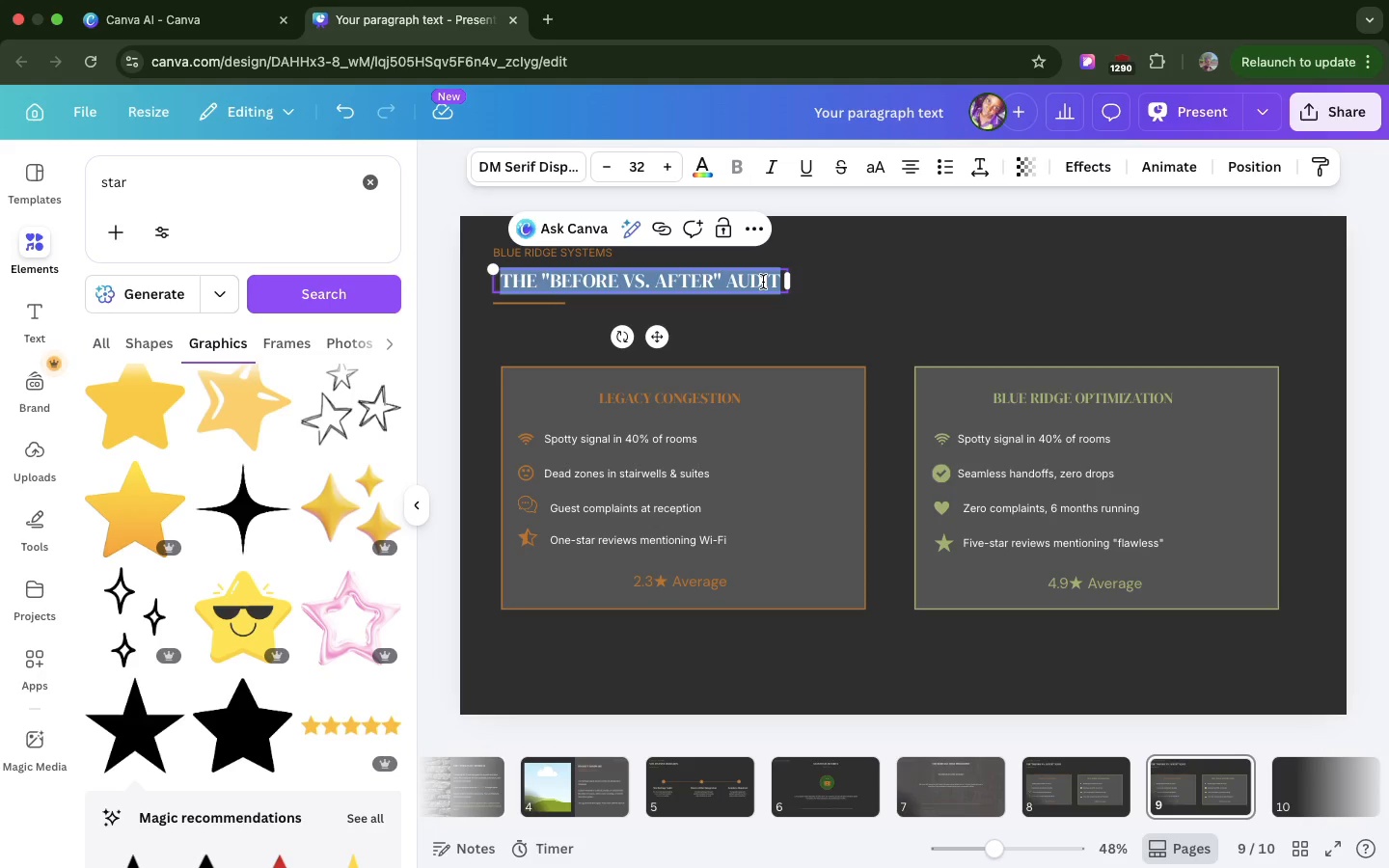 
hold_key(key=CommandLeft, duration=0.63)
 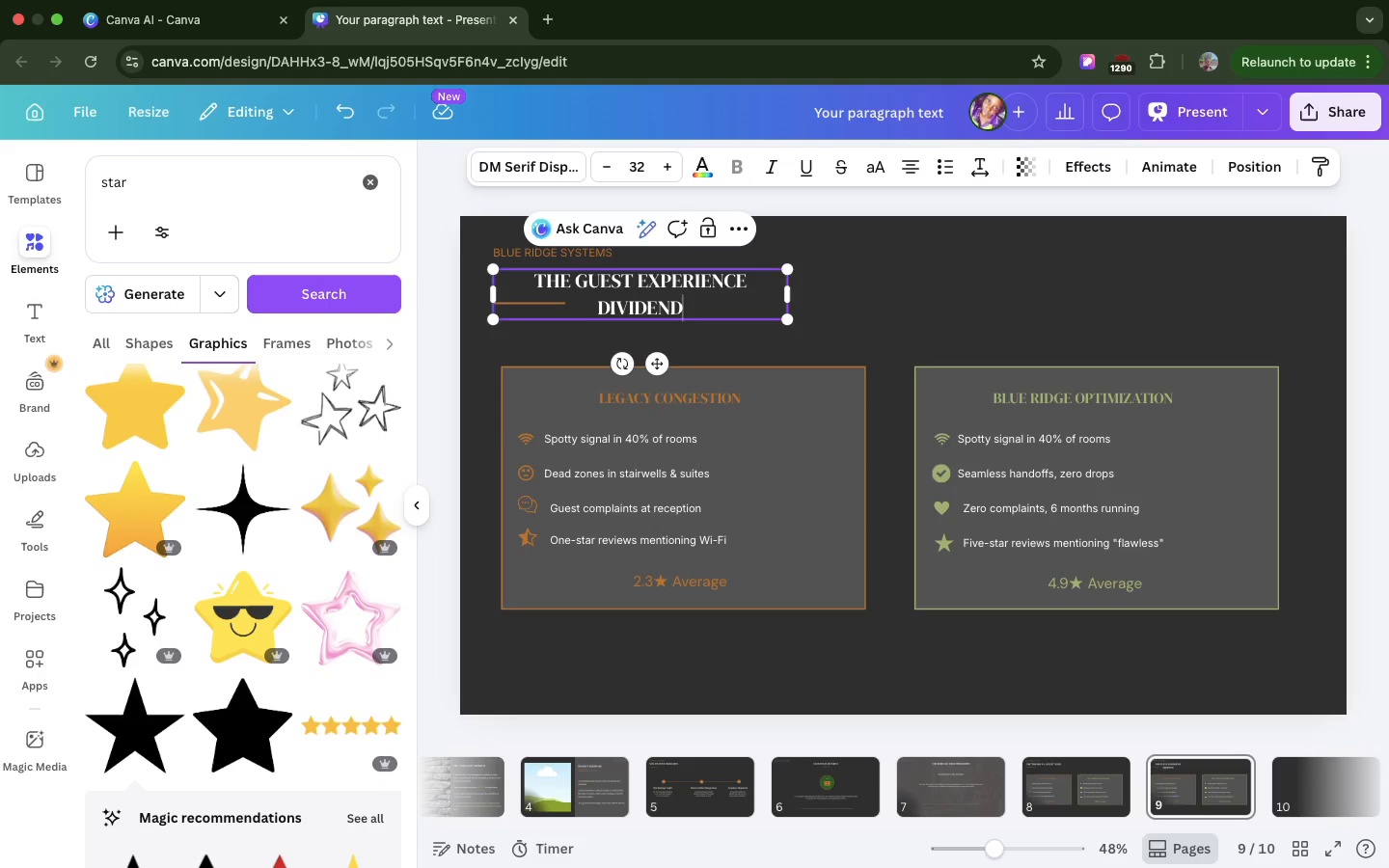 
hold_key(key=V, duration=0.34)
 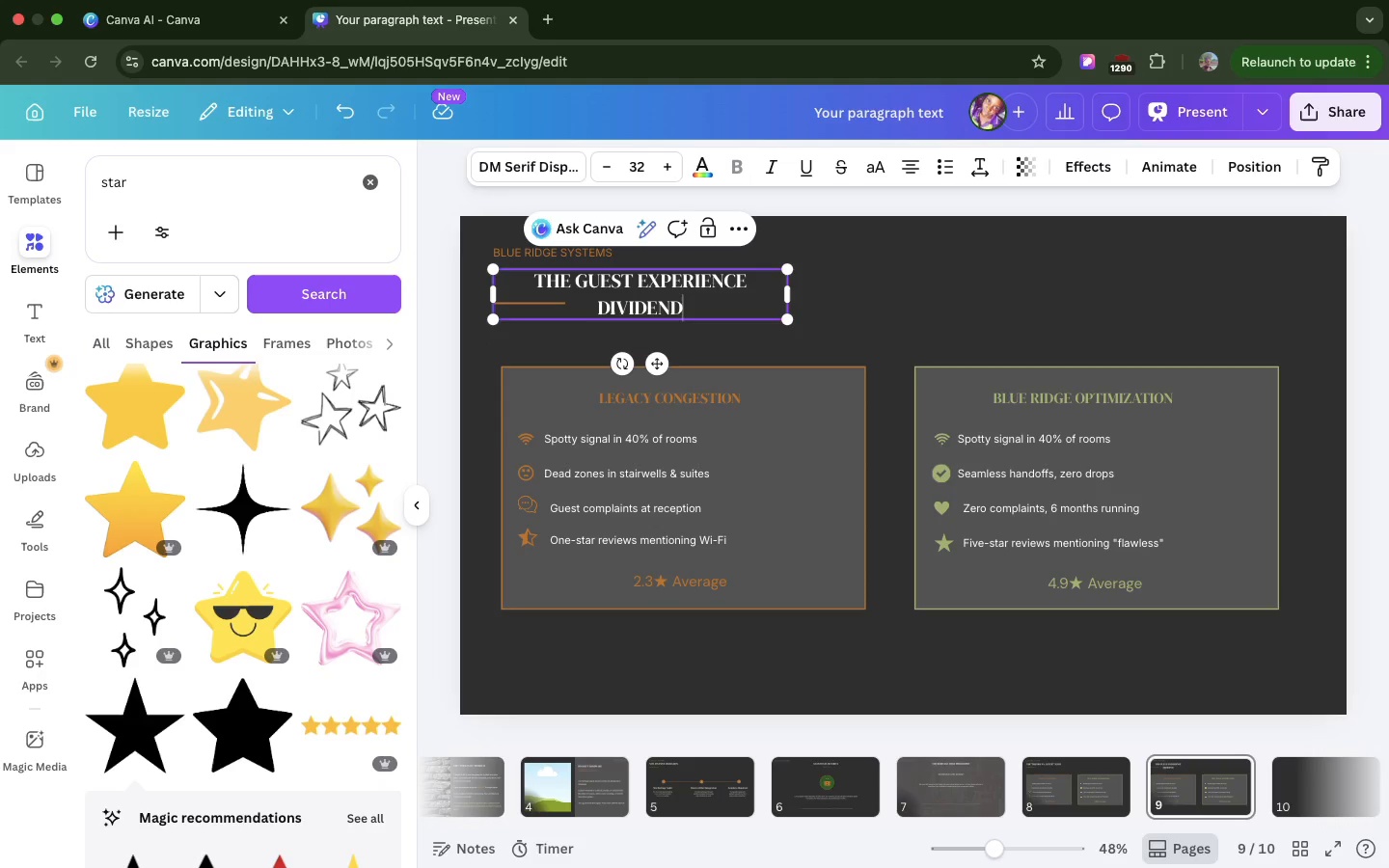 
key(Backspace)
 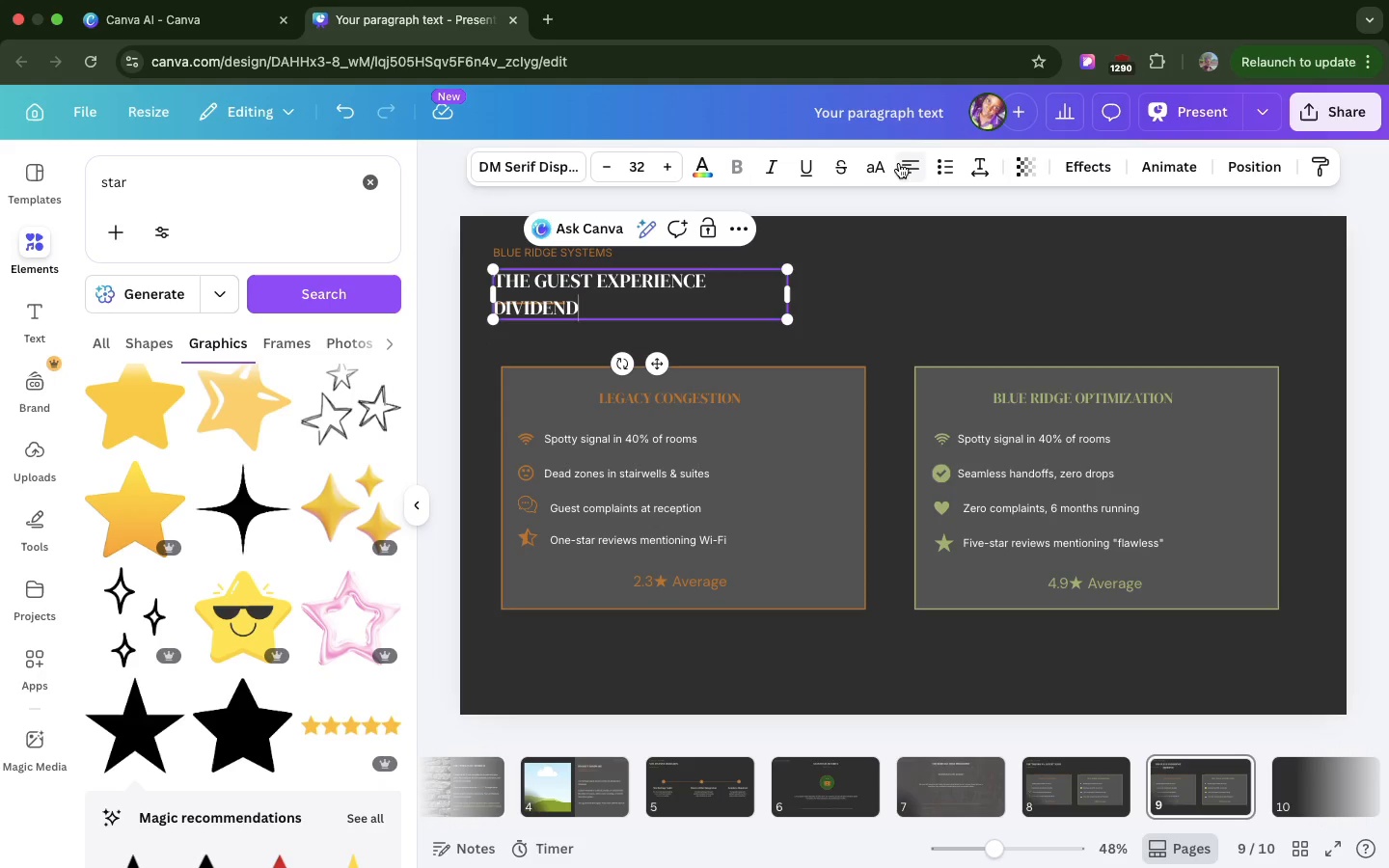 
left_click([899, 163])
 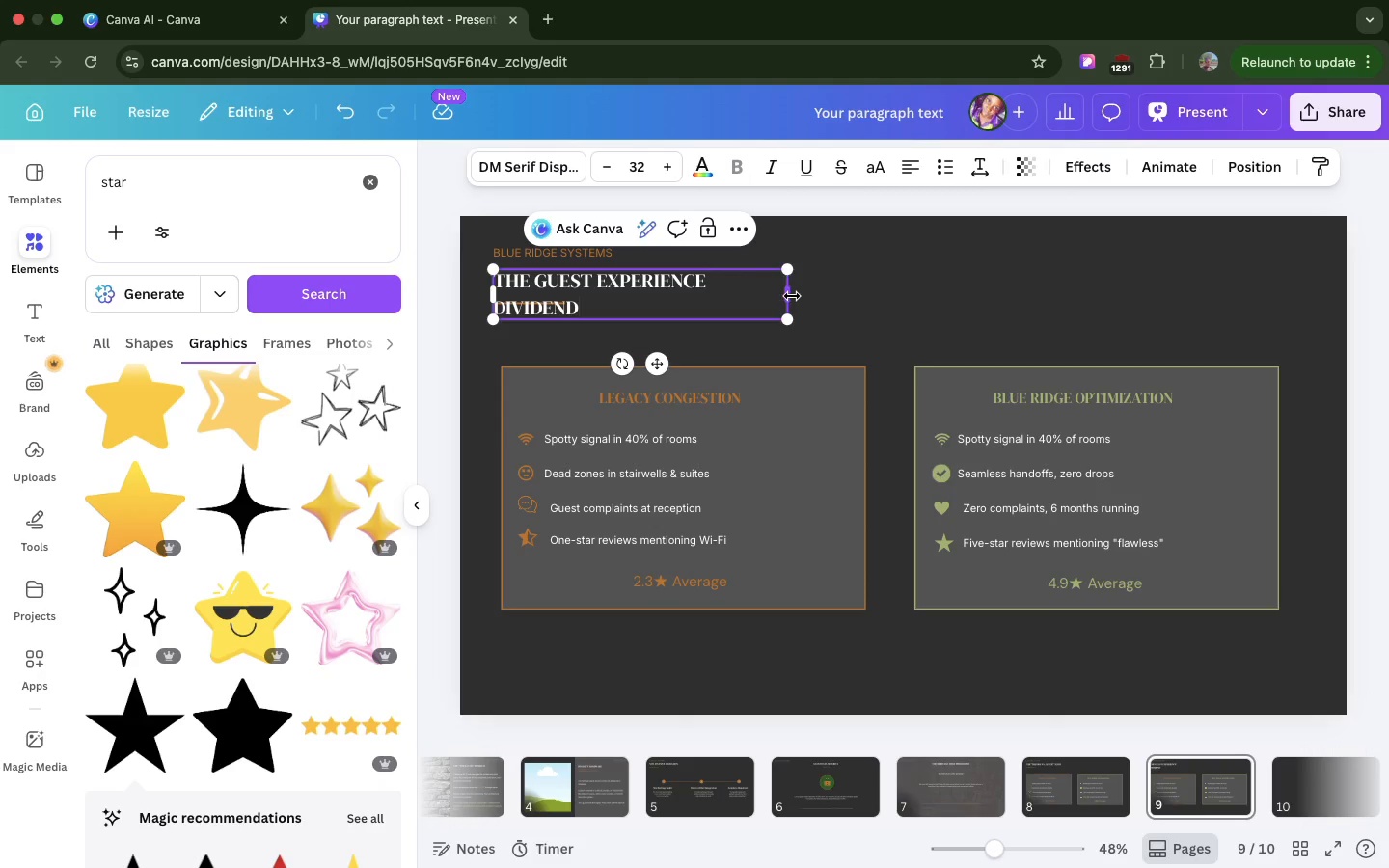 
left_click_drag(start_coordinate=[792, 296], to_coordinate=[850, 292])
 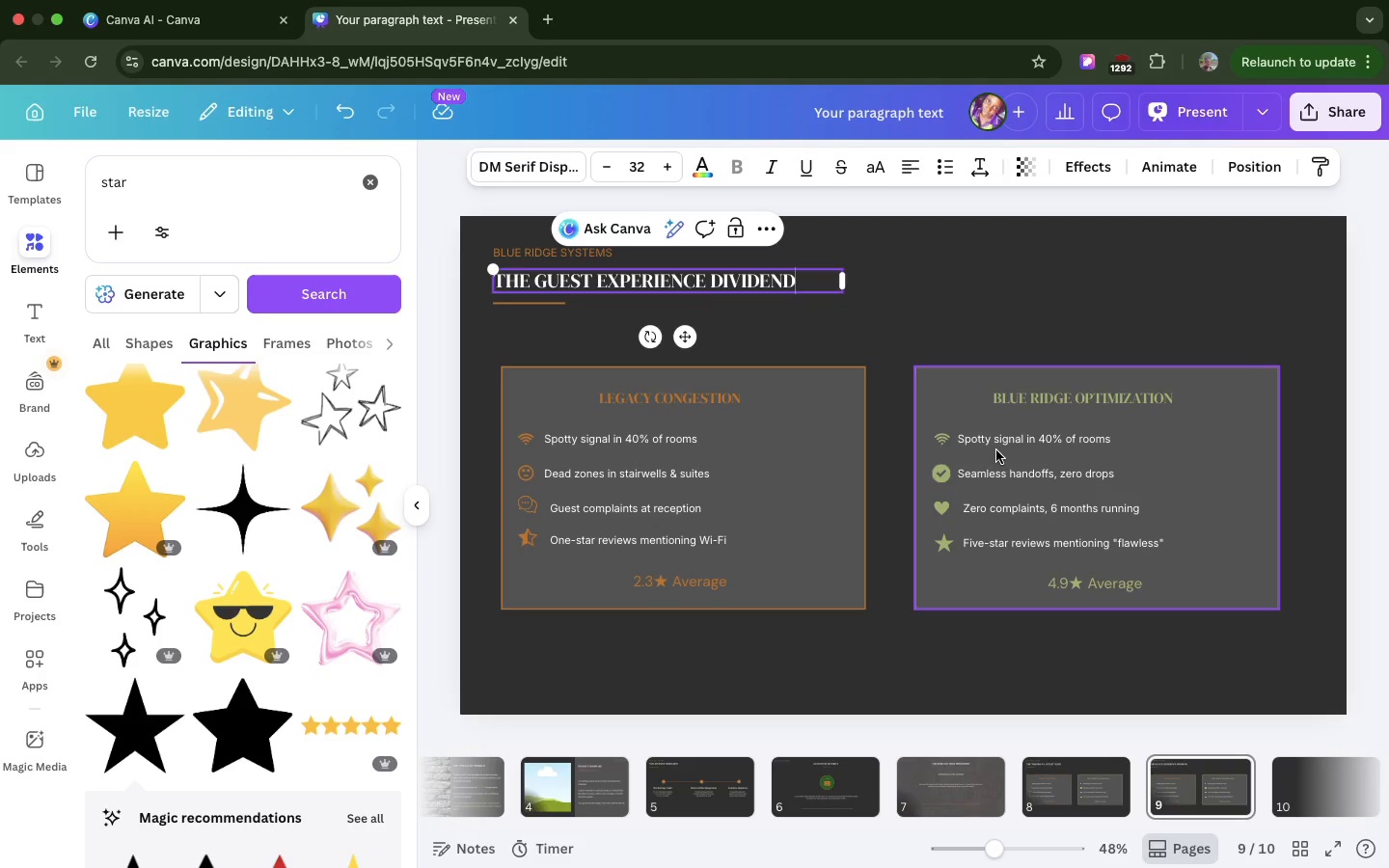 
wait(5.67)
 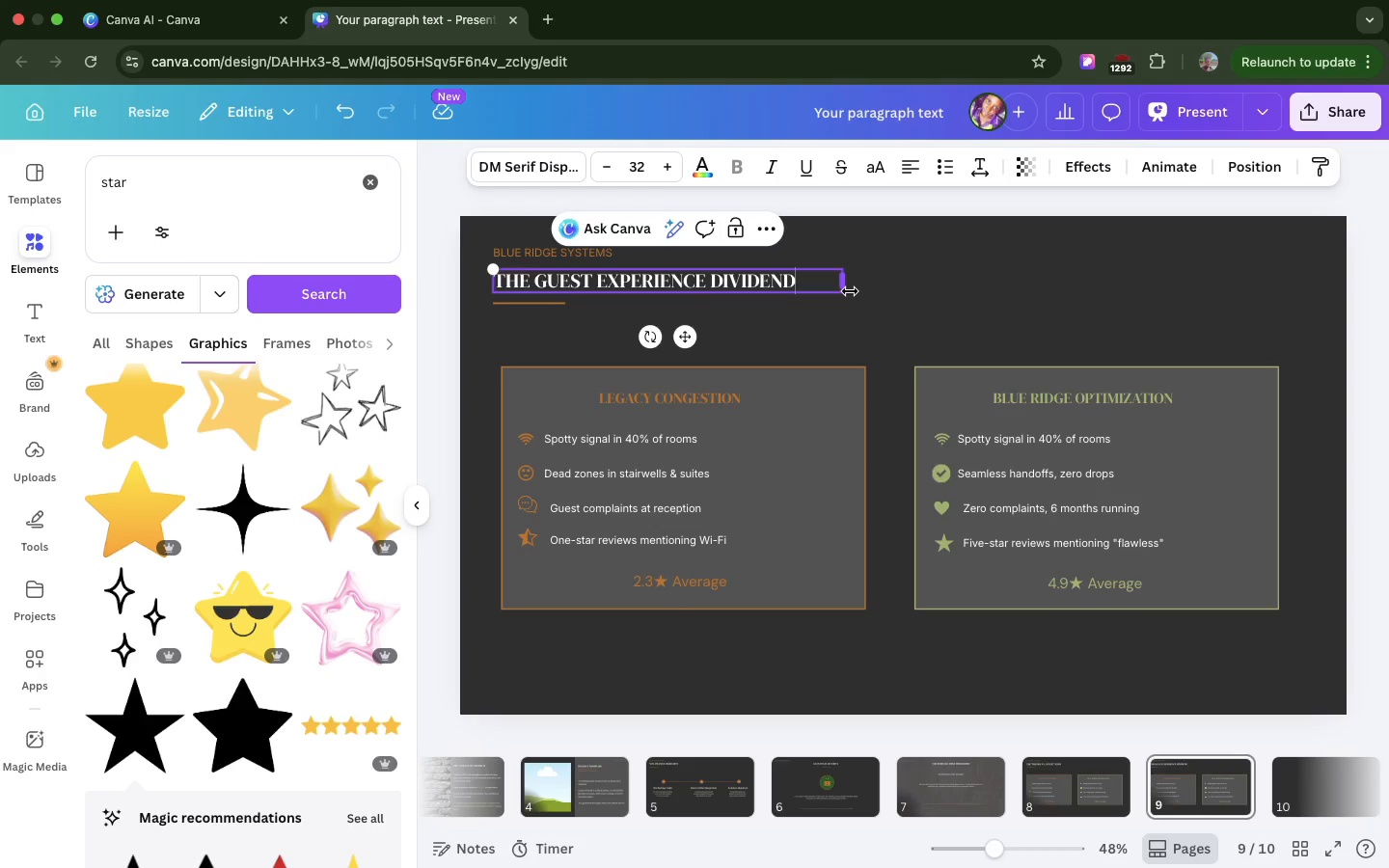 
left_click([993, 440])
 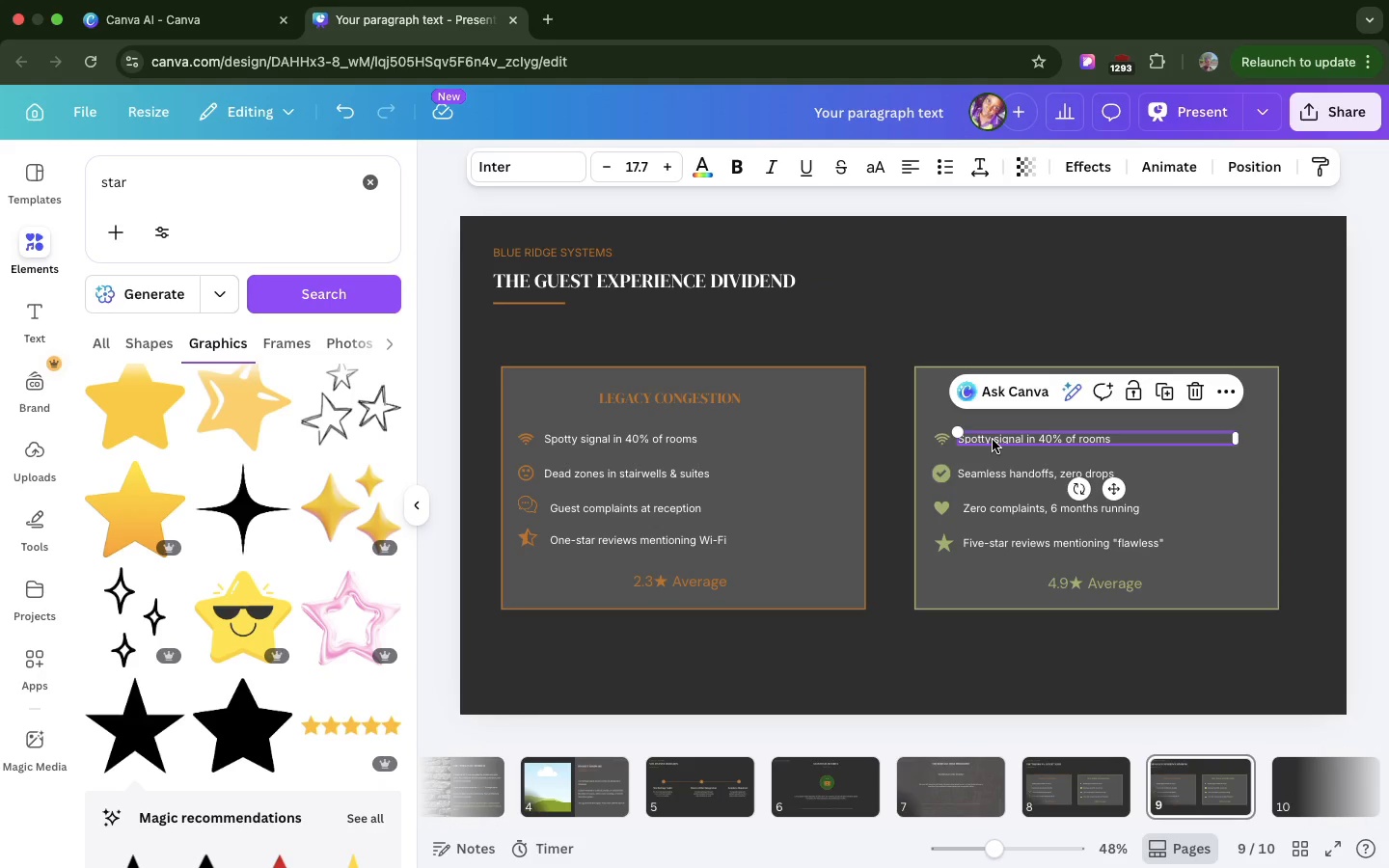 
key(Meta+C)
 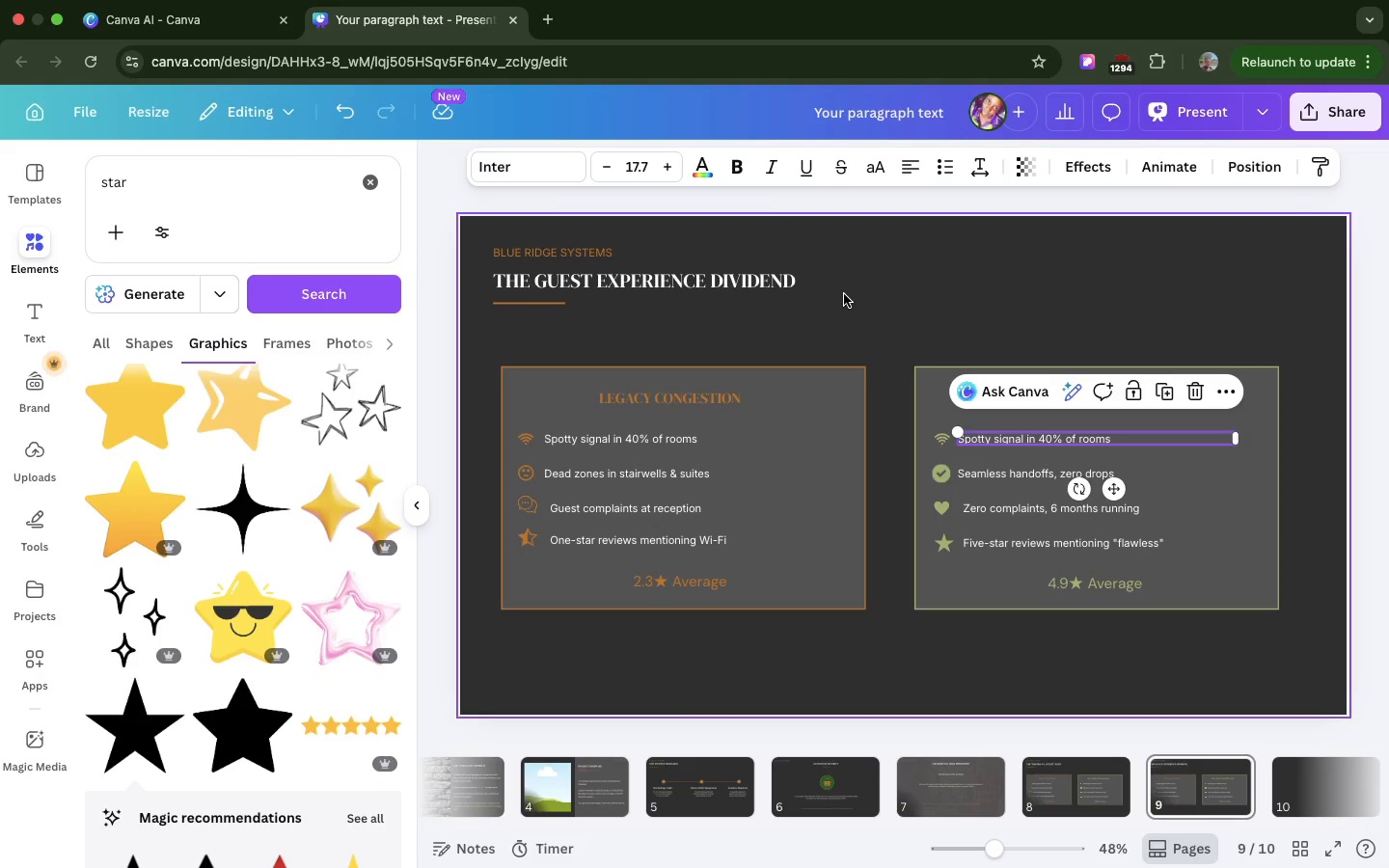 
left_click([844, 294])
 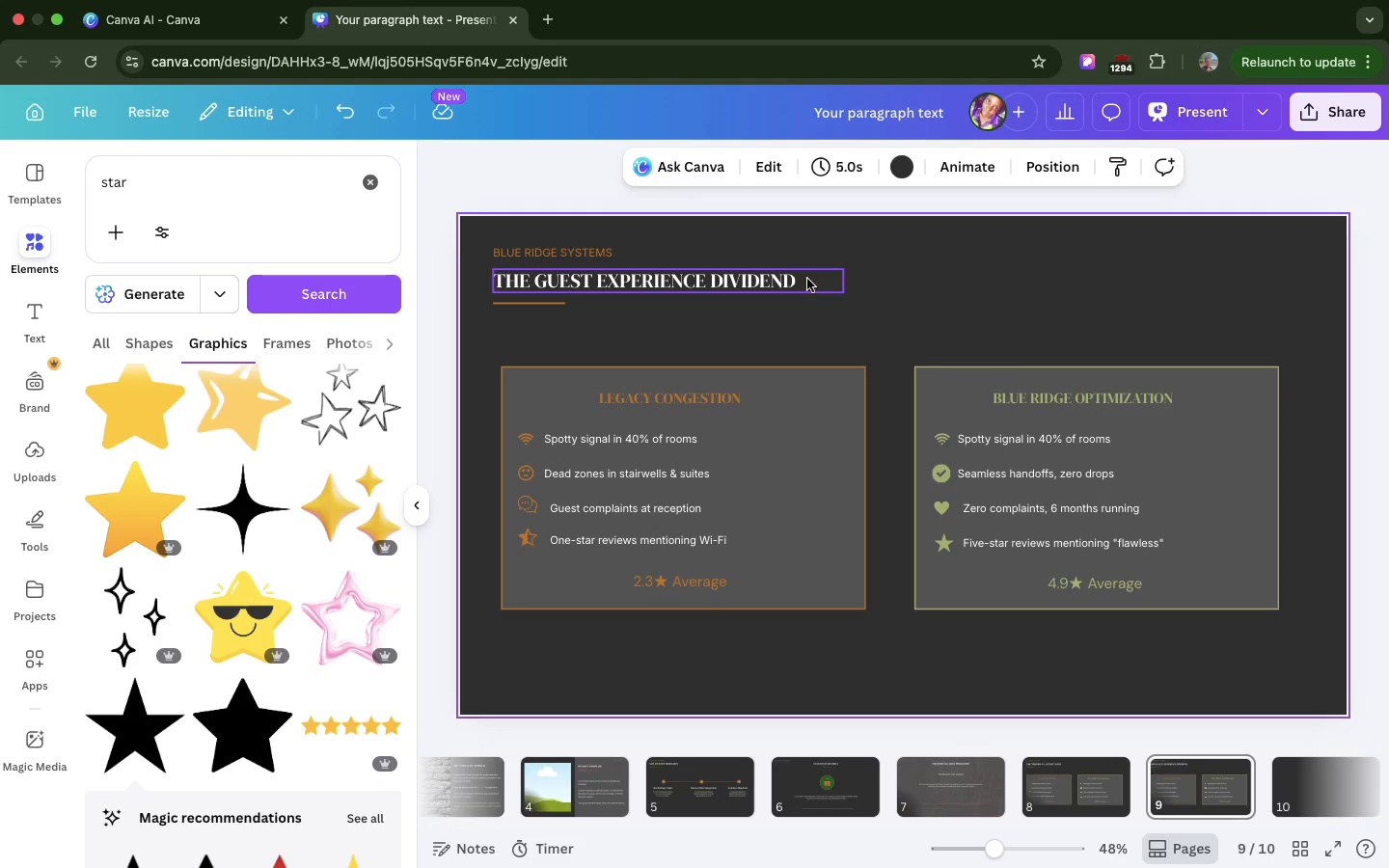 
key(Meta+V)
 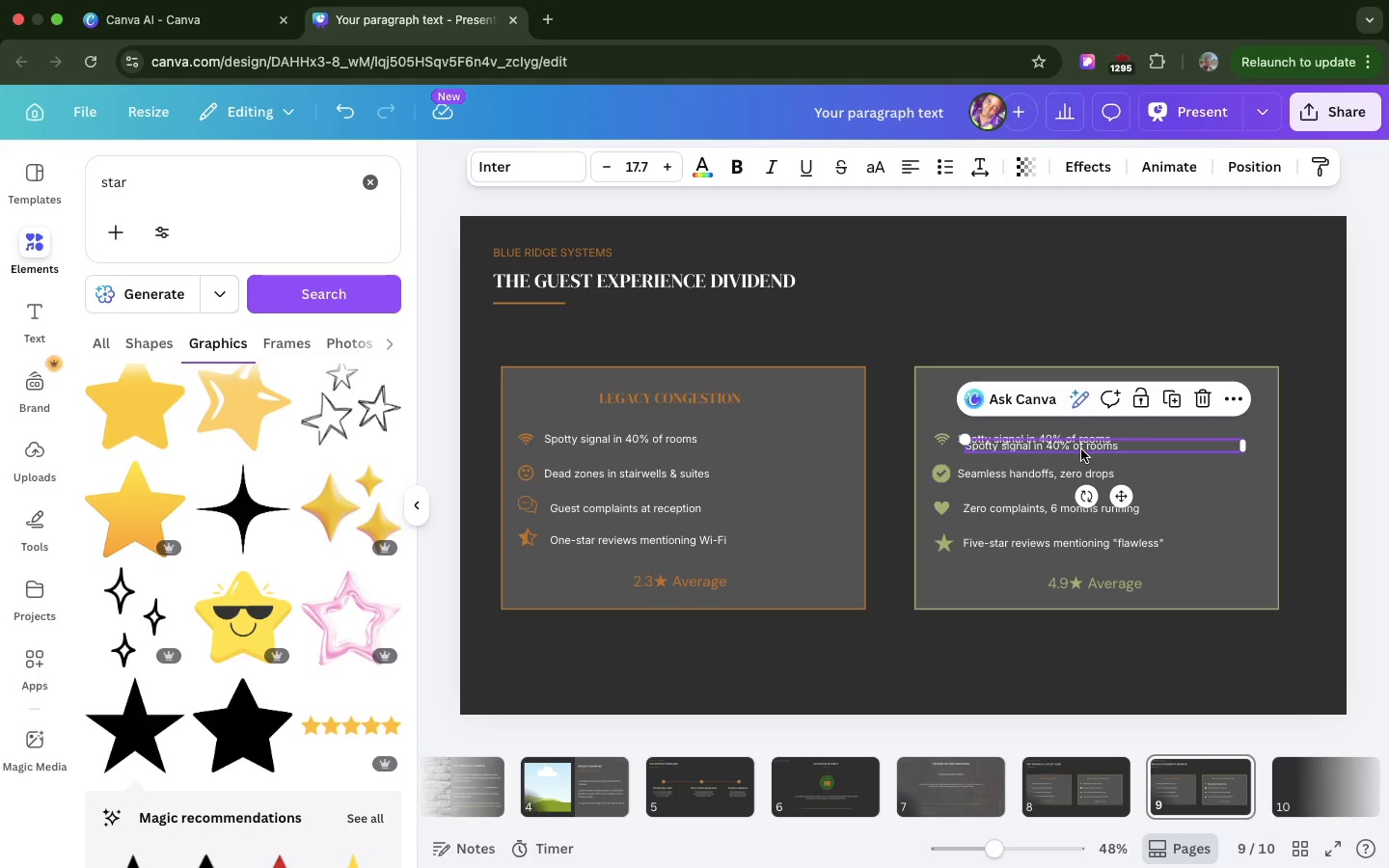 
scroll: coordinate [807, 279], scroll_direction: down, amount: 21.0
 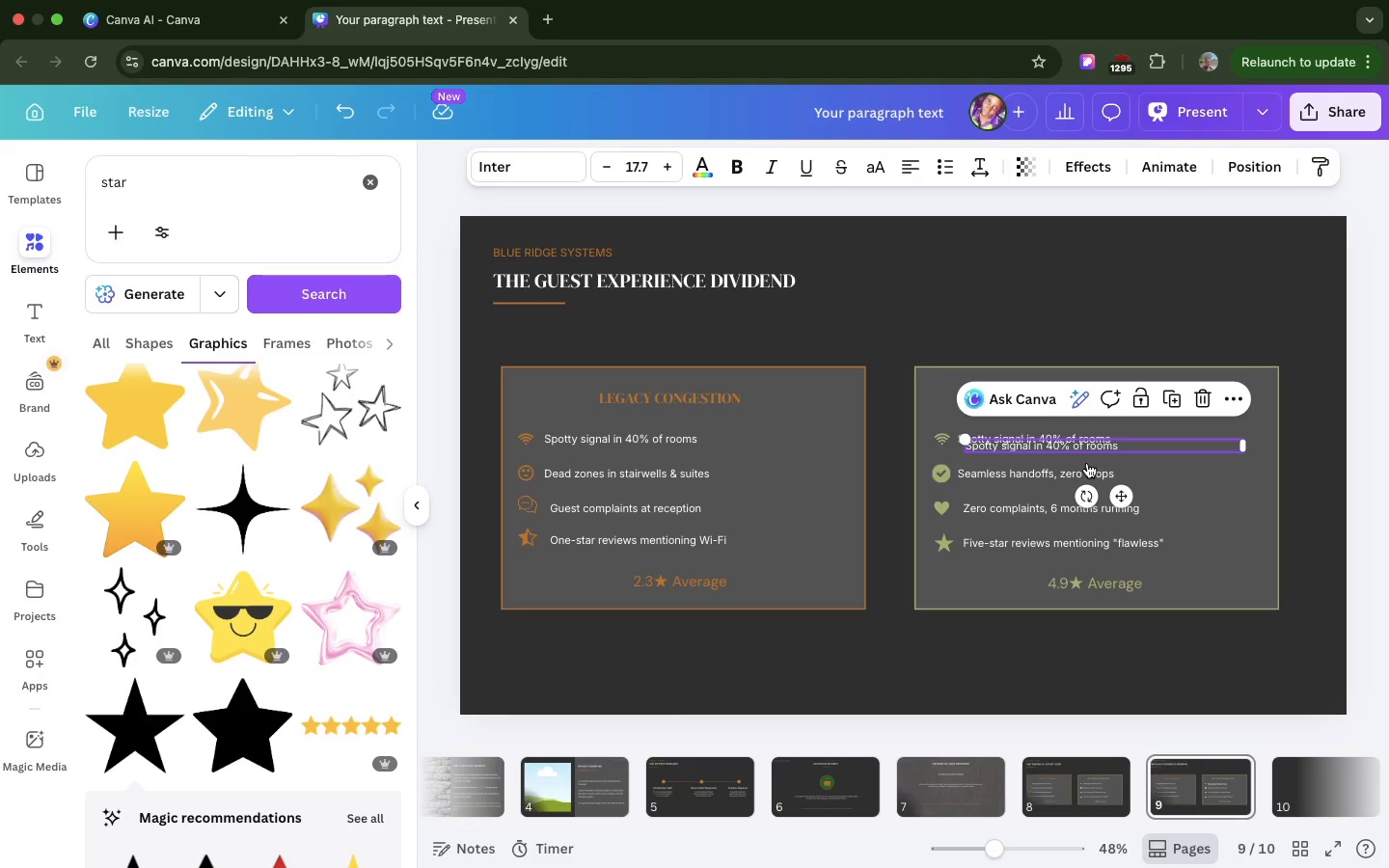 
left_click_drag(start_coordinate=[1081, 449], to_coordinate=[760, 331])
 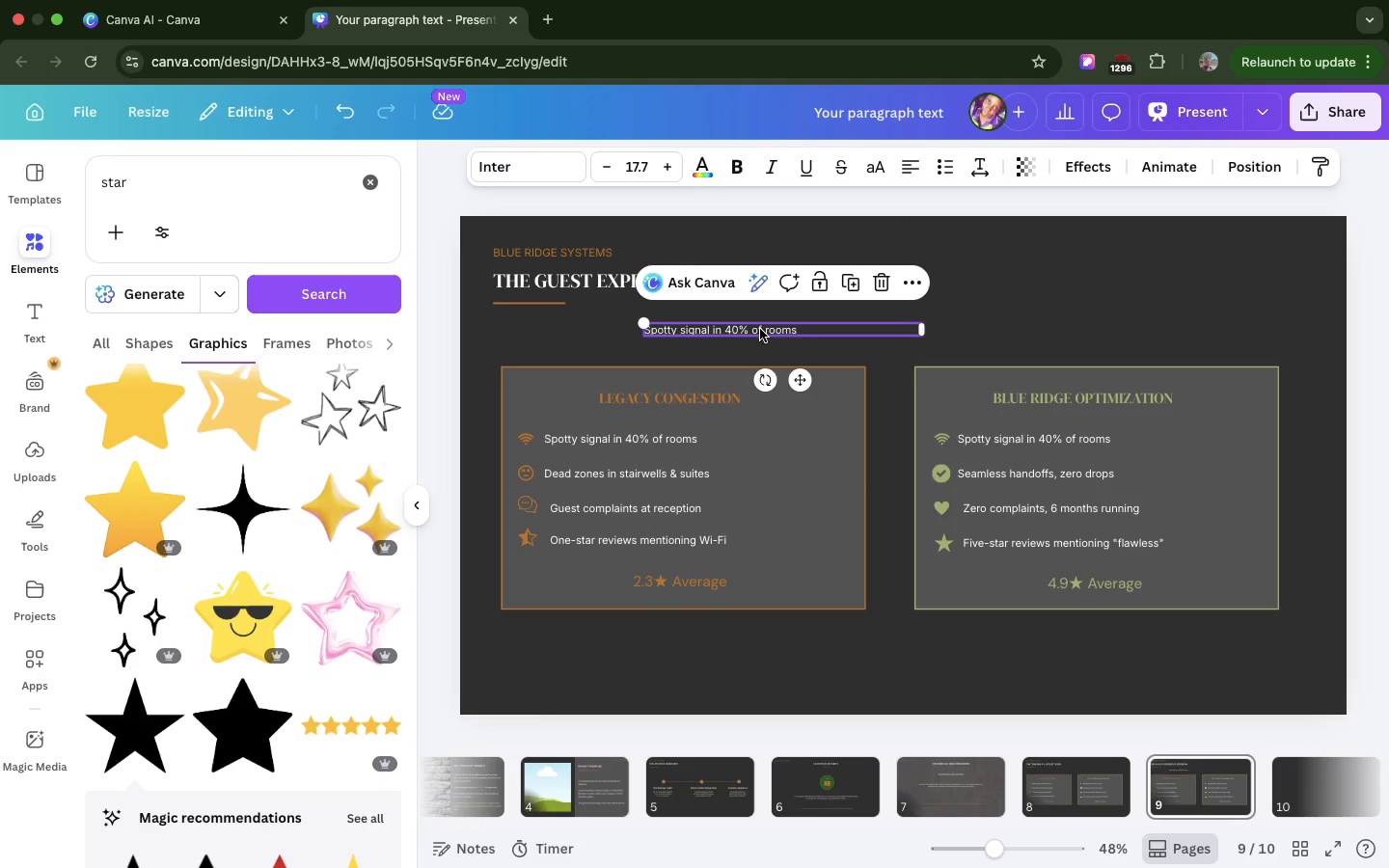 
wait(5.13)
 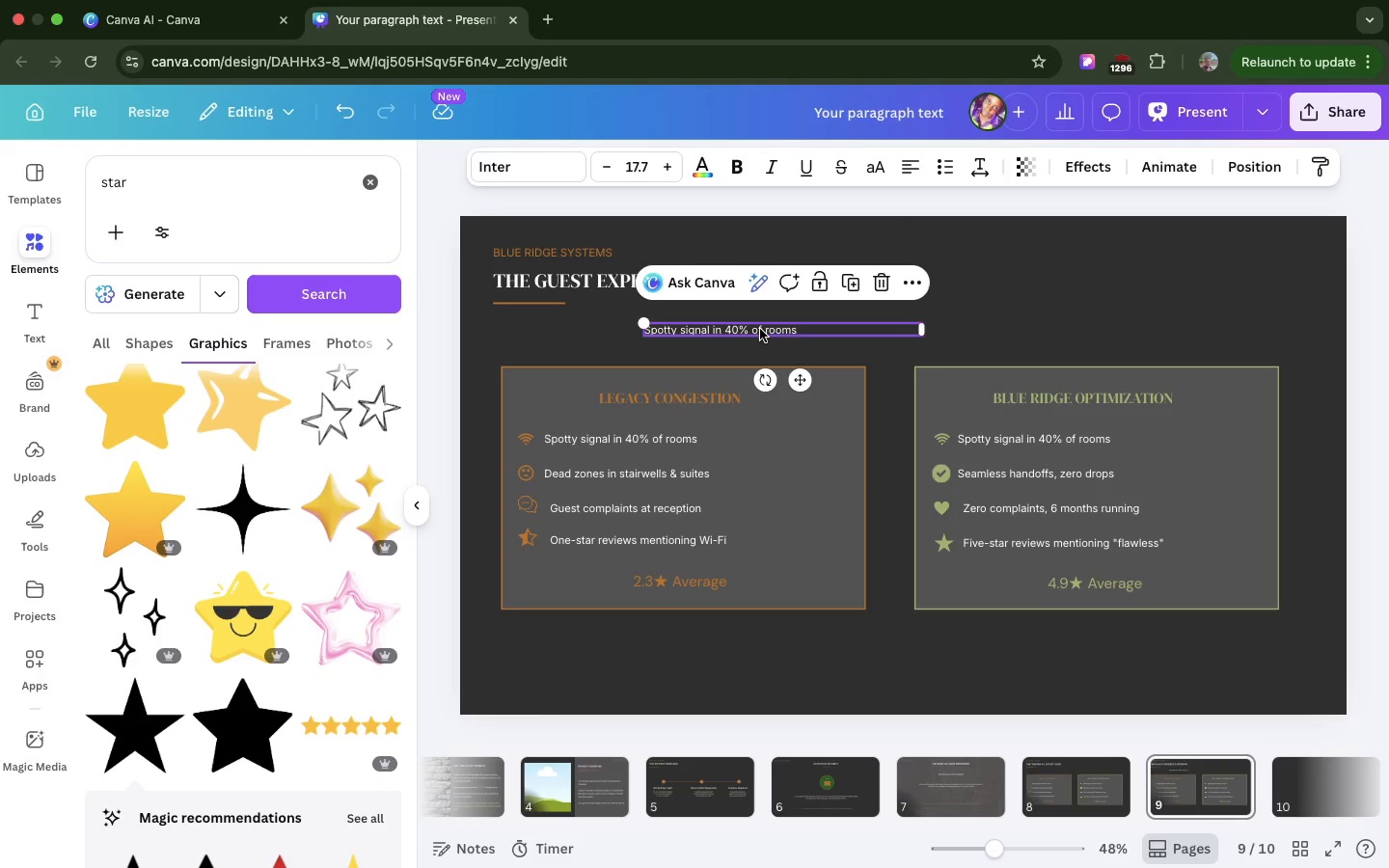 
double_click([760, 329])
 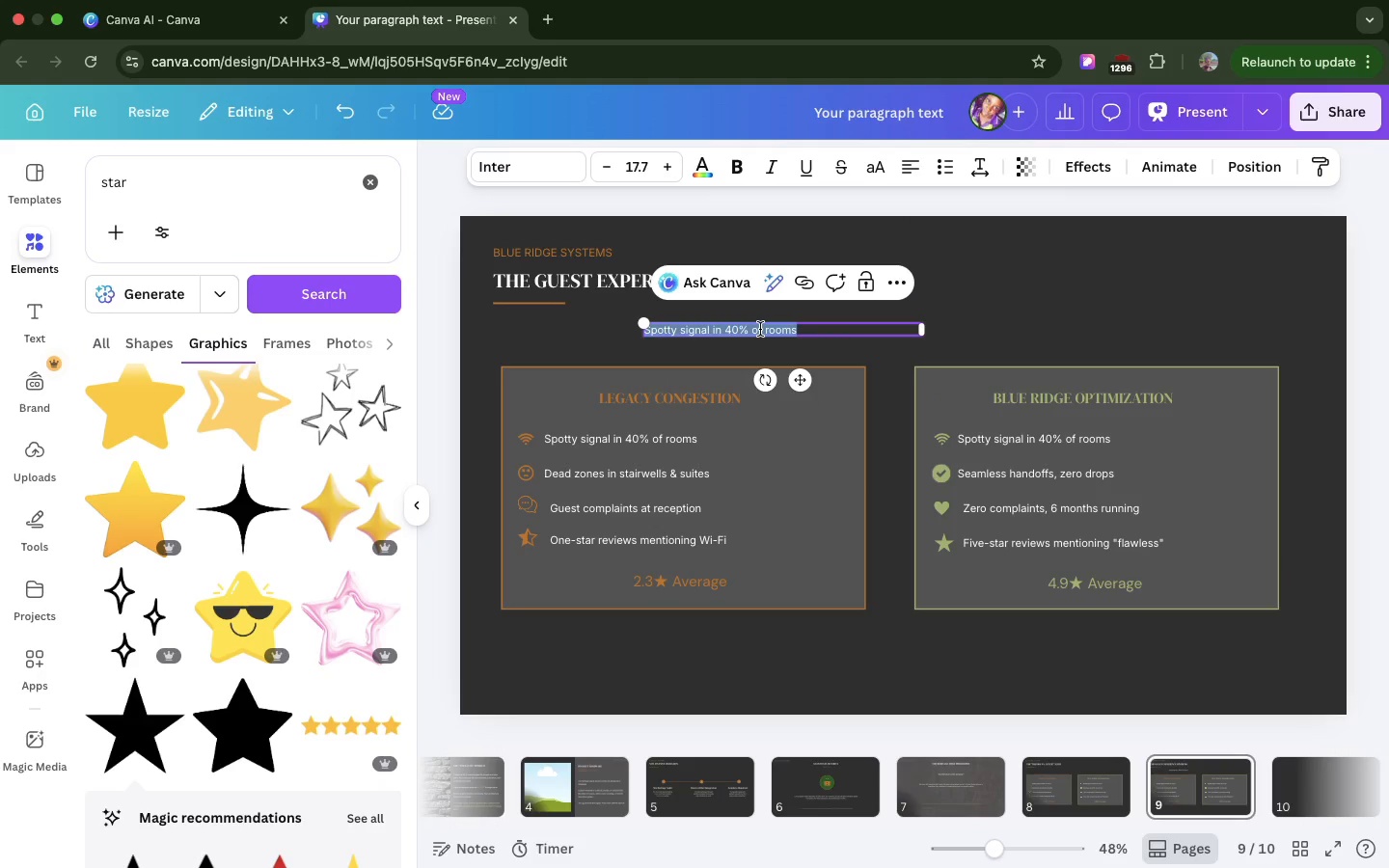 
triple_click([760, 329])
 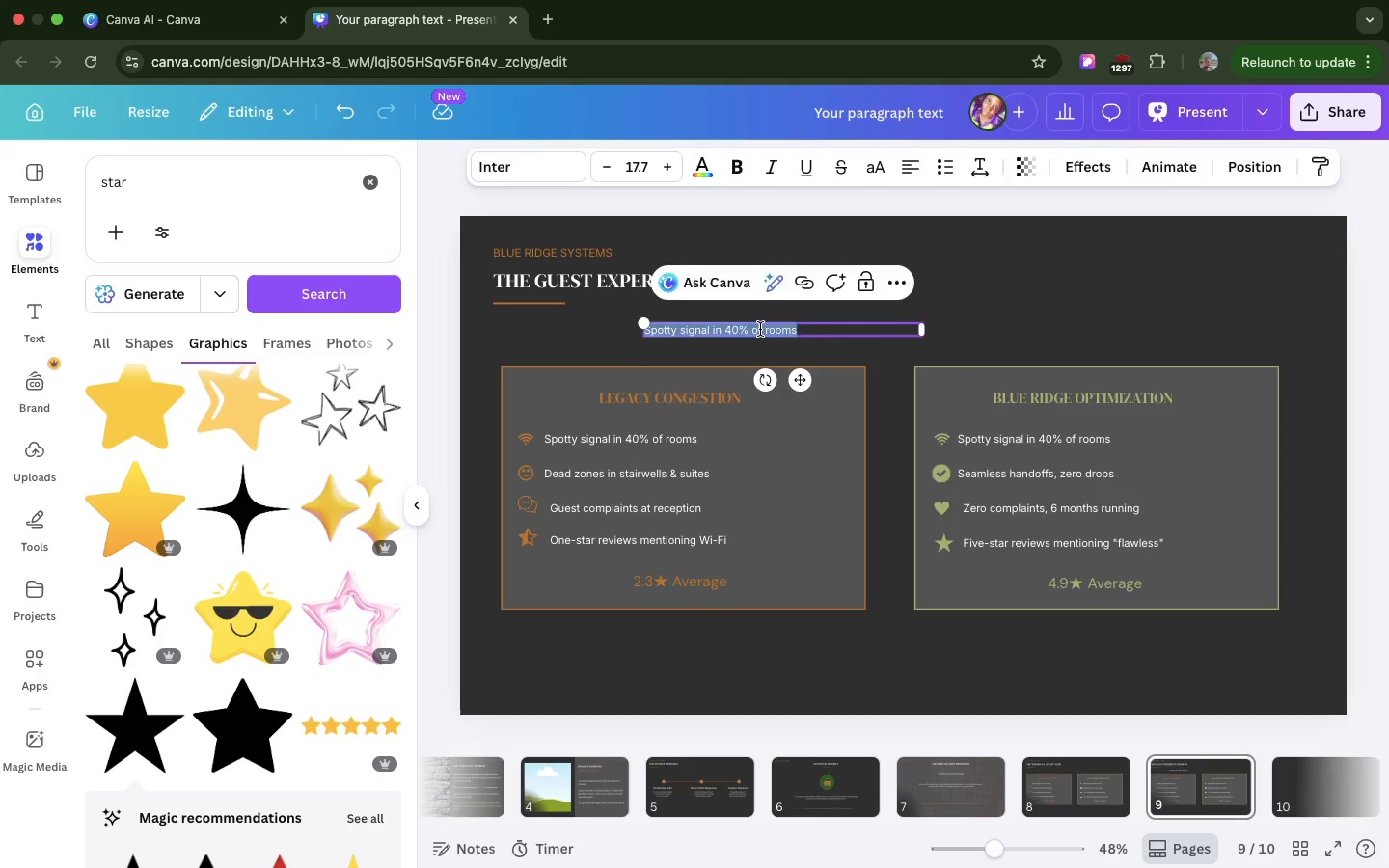 
key(Meta+V)
 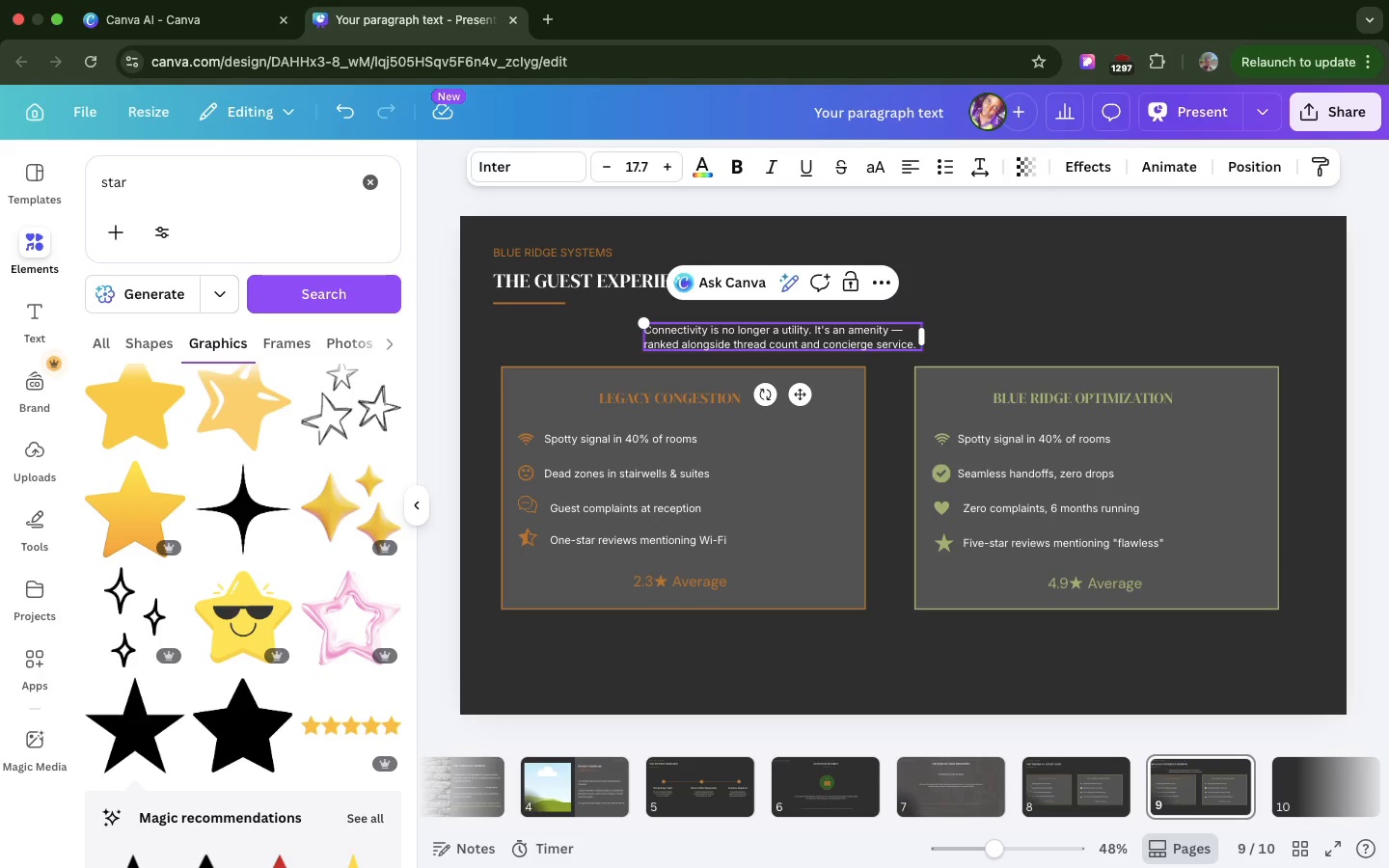 
key(Backspace)
 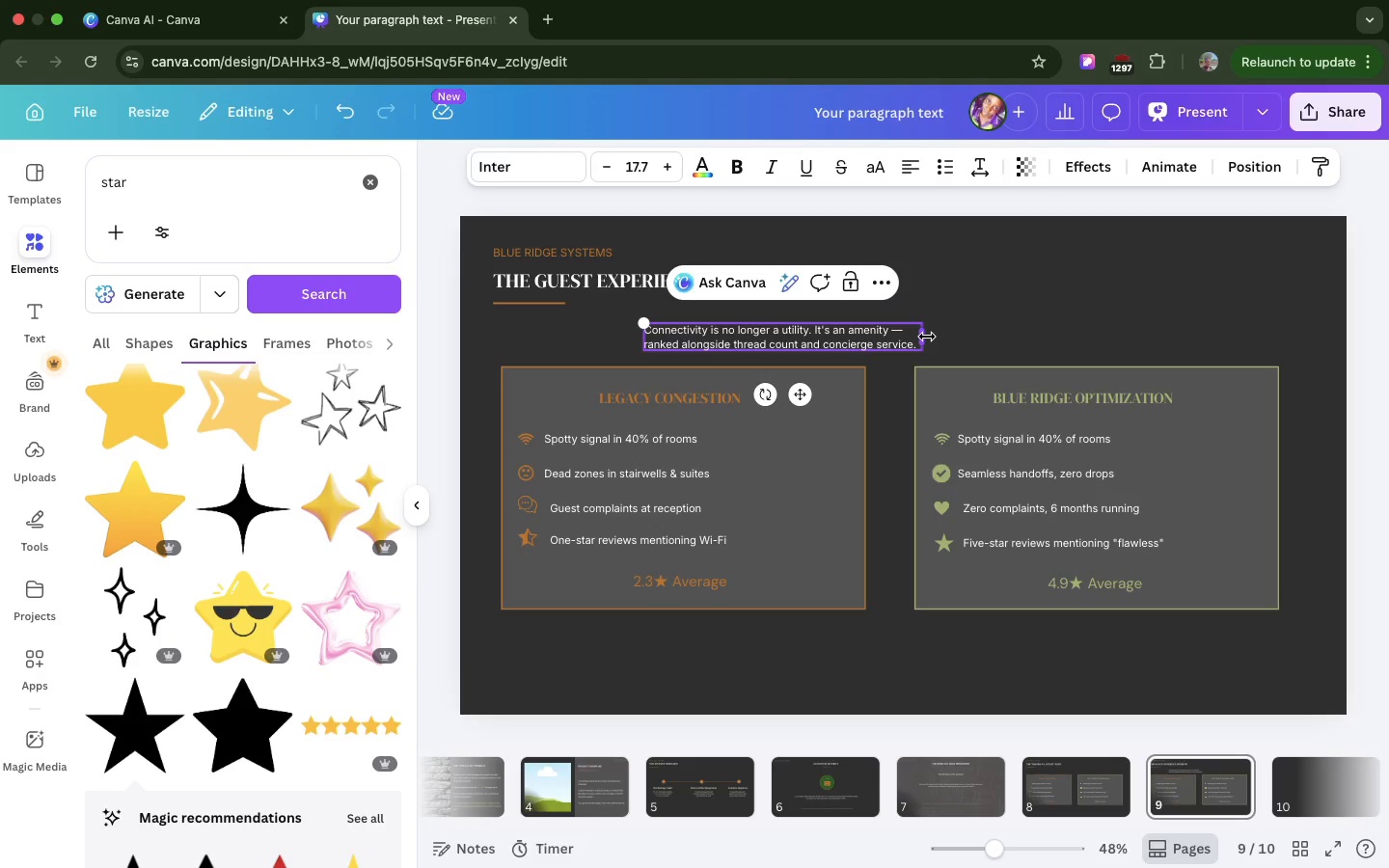 
left_click_drag(start_coordinate=[927, 337], to_coordinate=[1227, 335])
 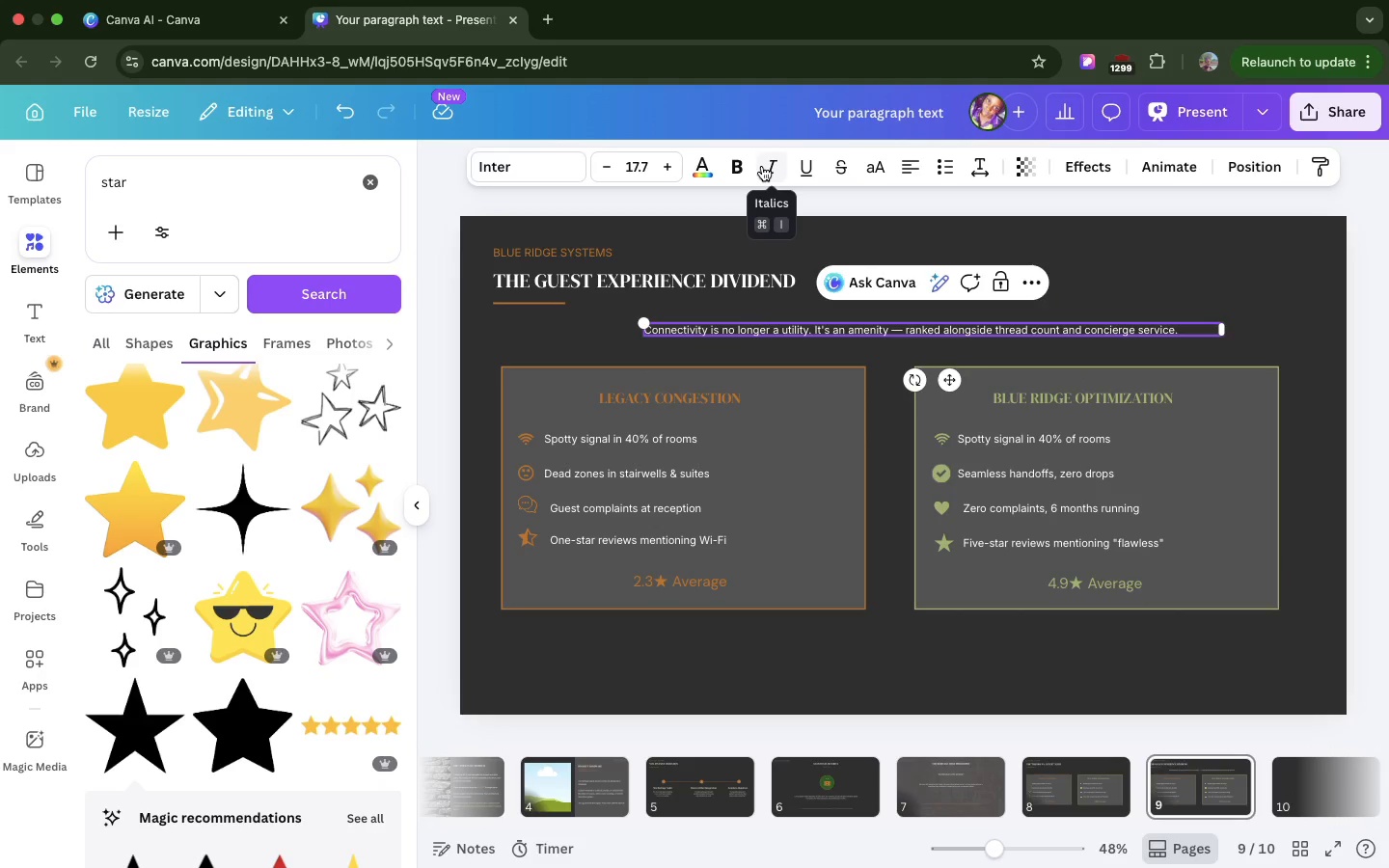 
left_click([762, 166])
 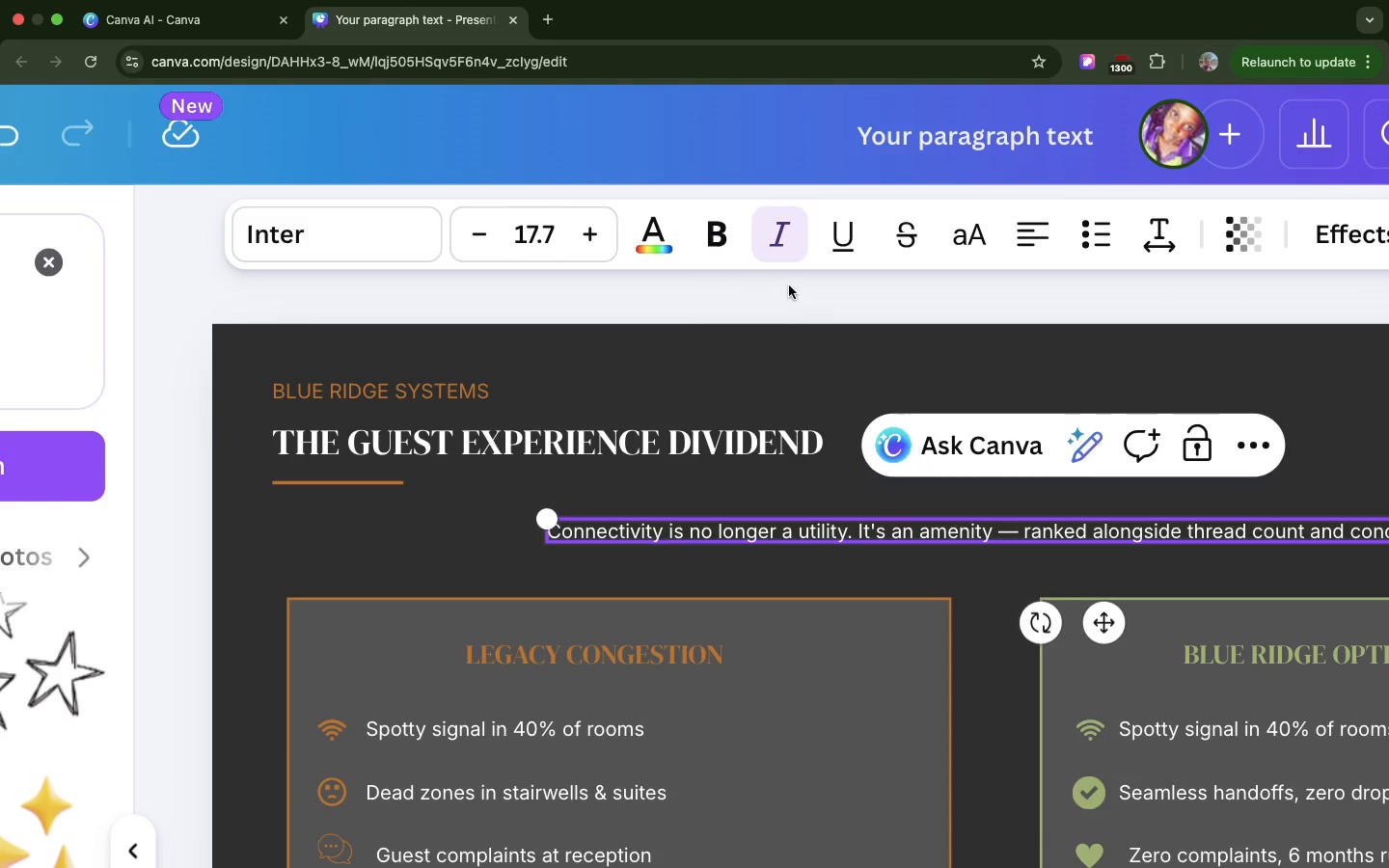 
wait(6.3)
 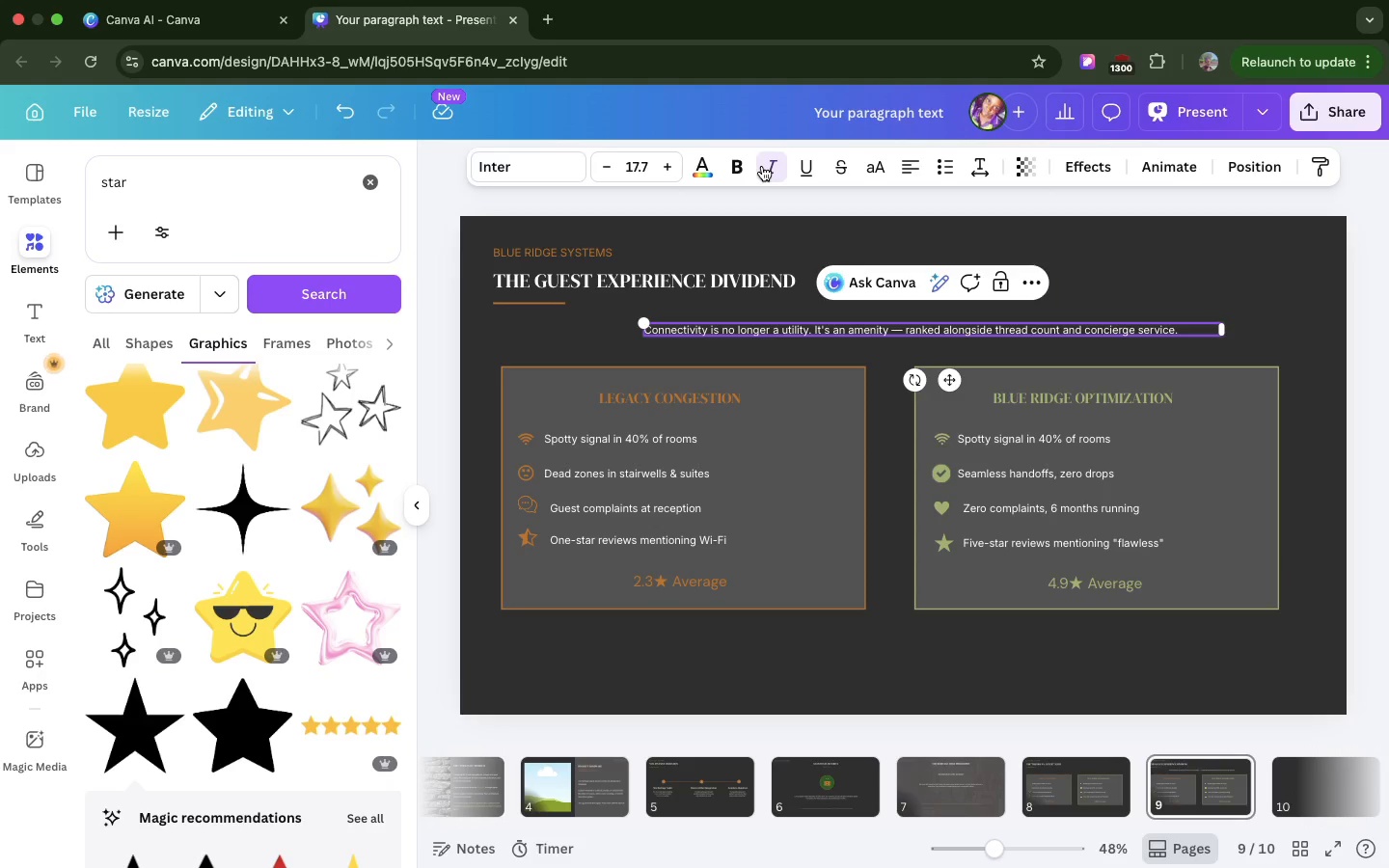 
left_click([819, 488])
 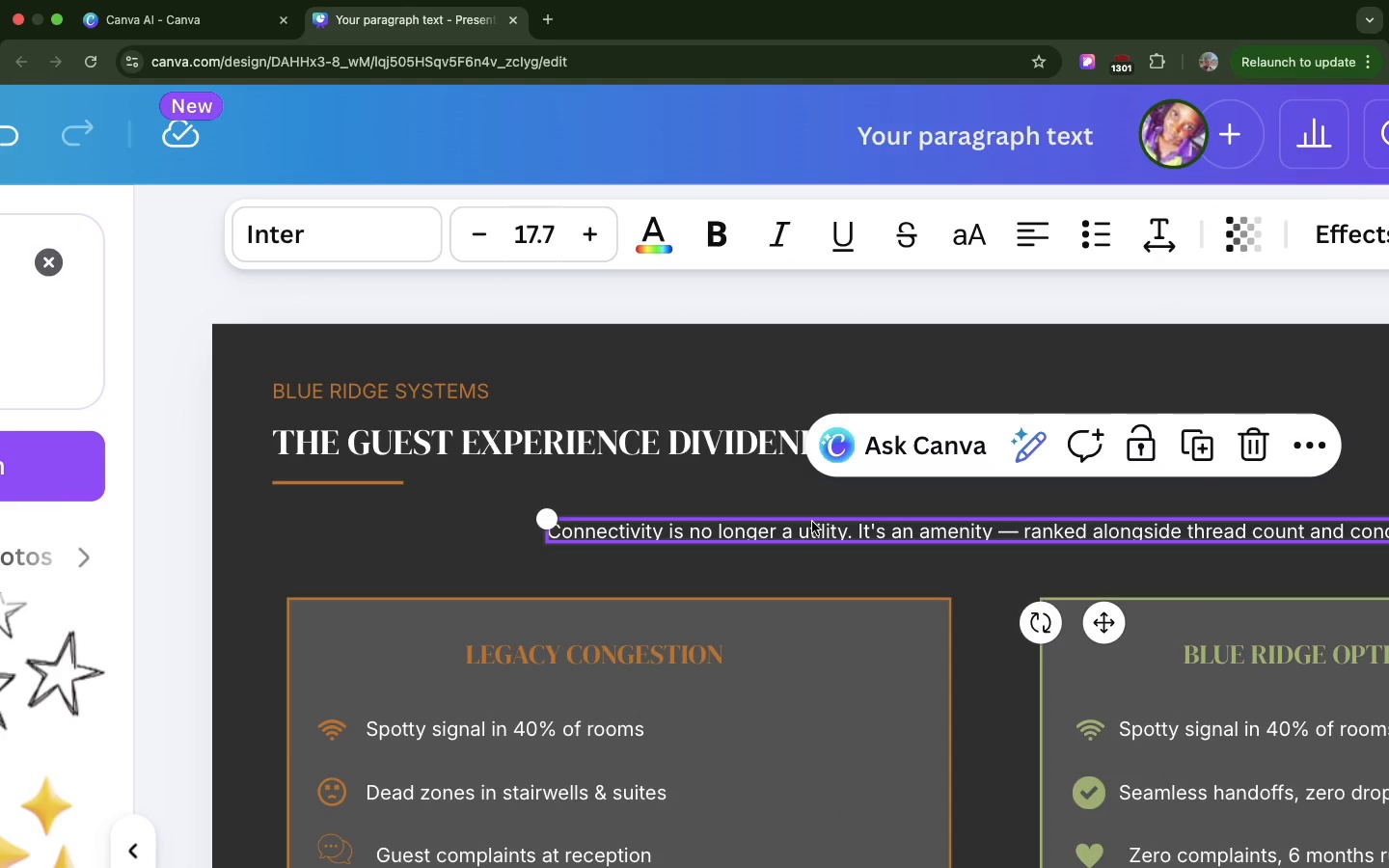 
left_click([812, 522])
 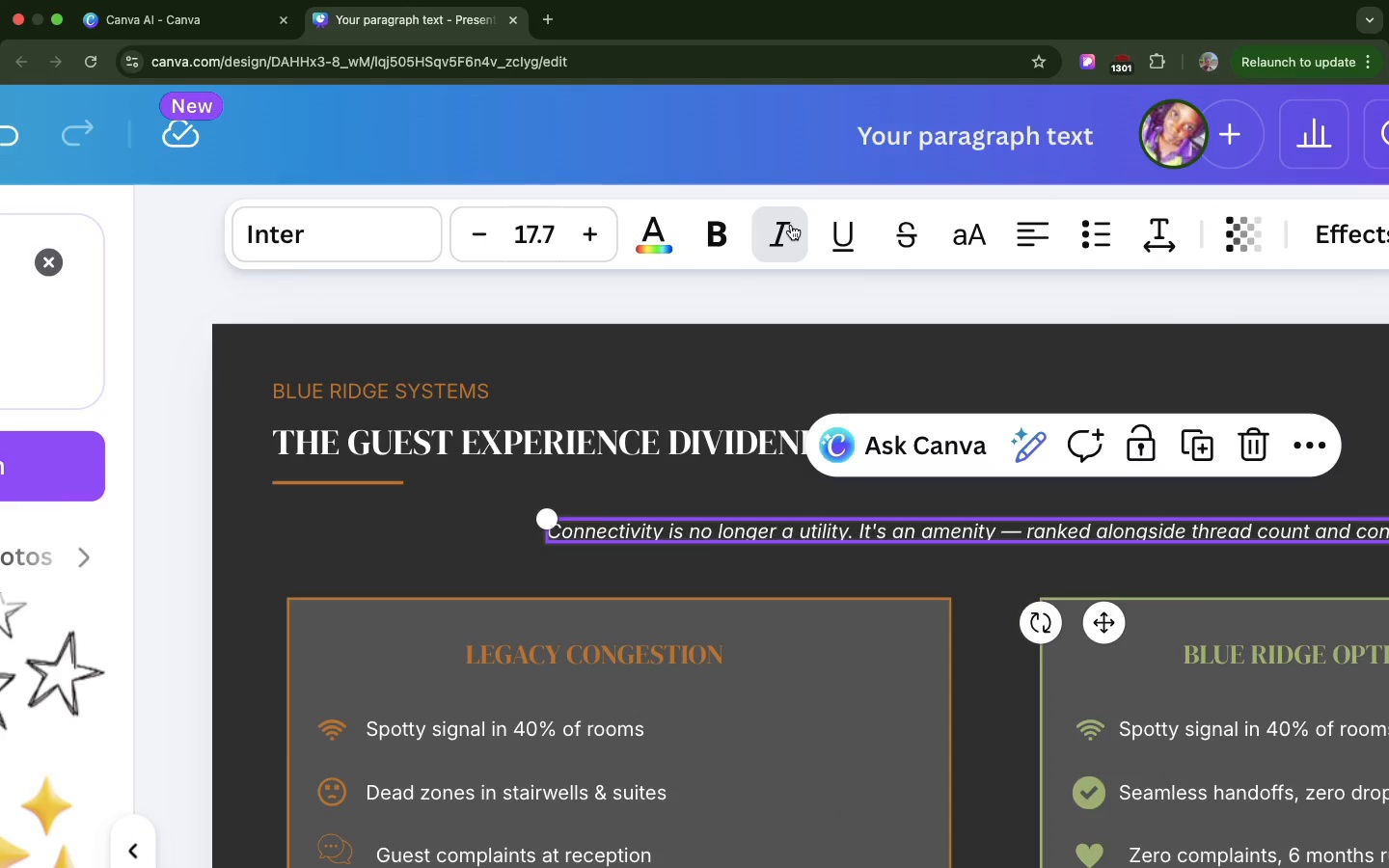 
left_click([791, 225])
 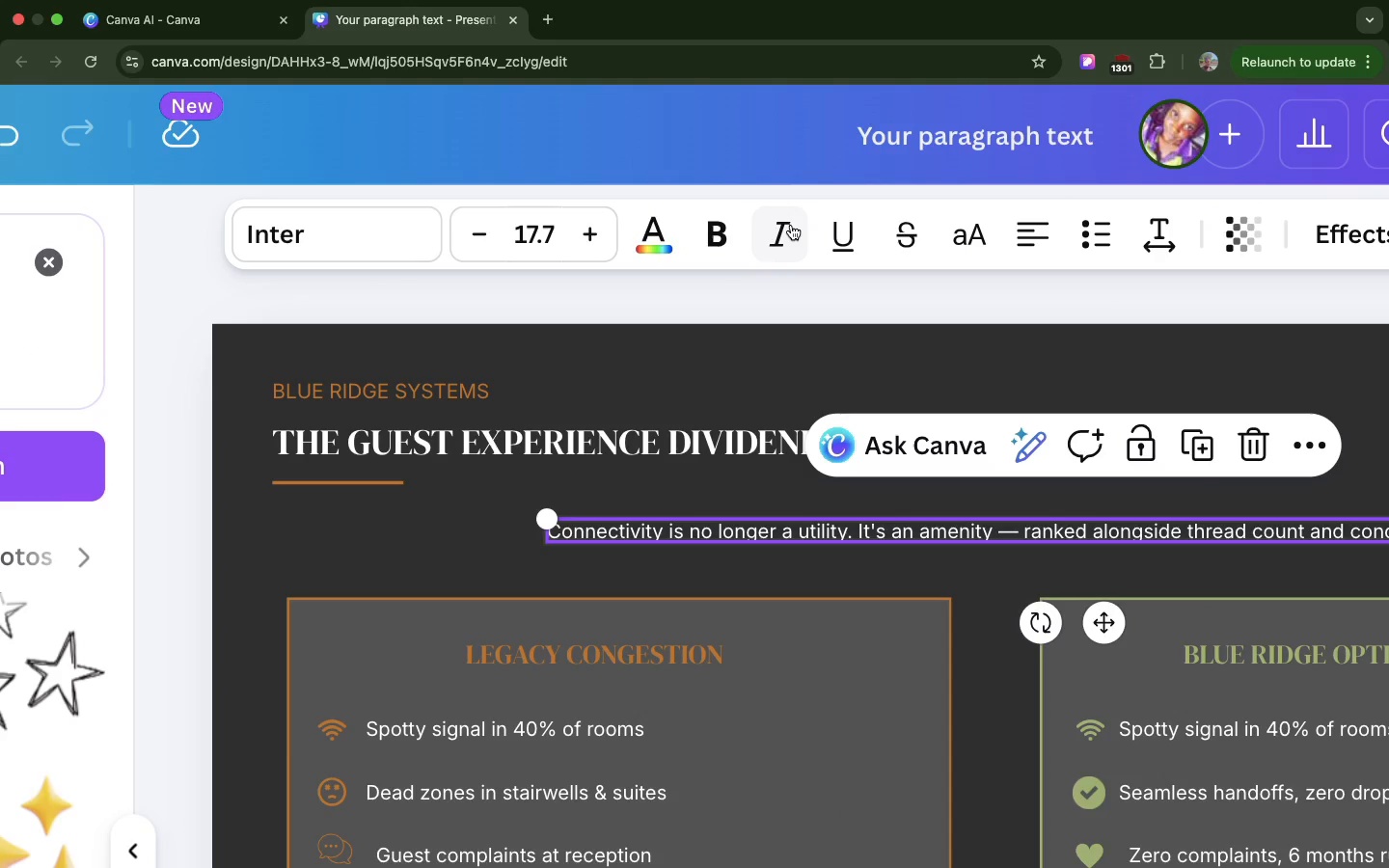 
left_click([791, 225])
 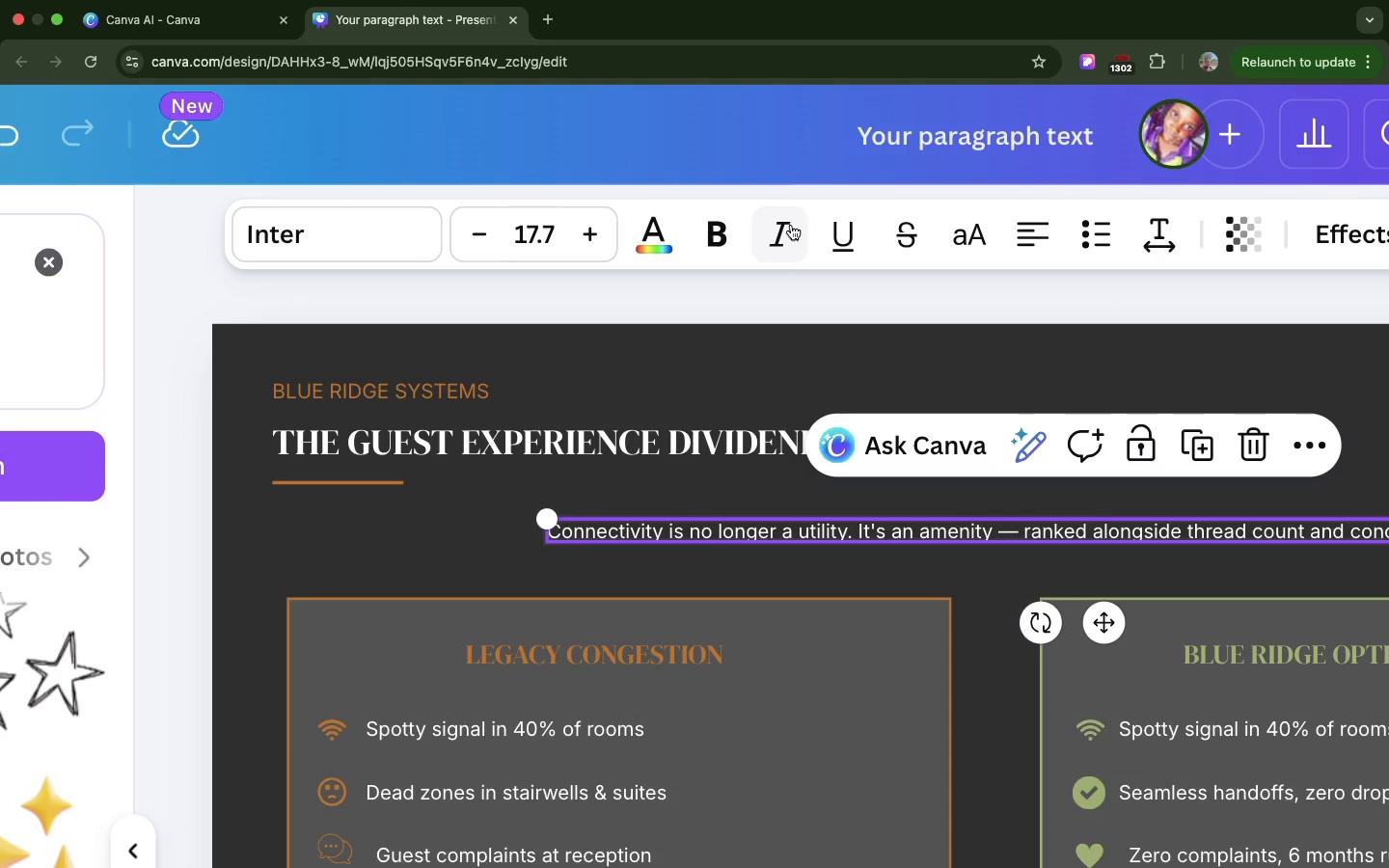 
left_click([791, 225])
 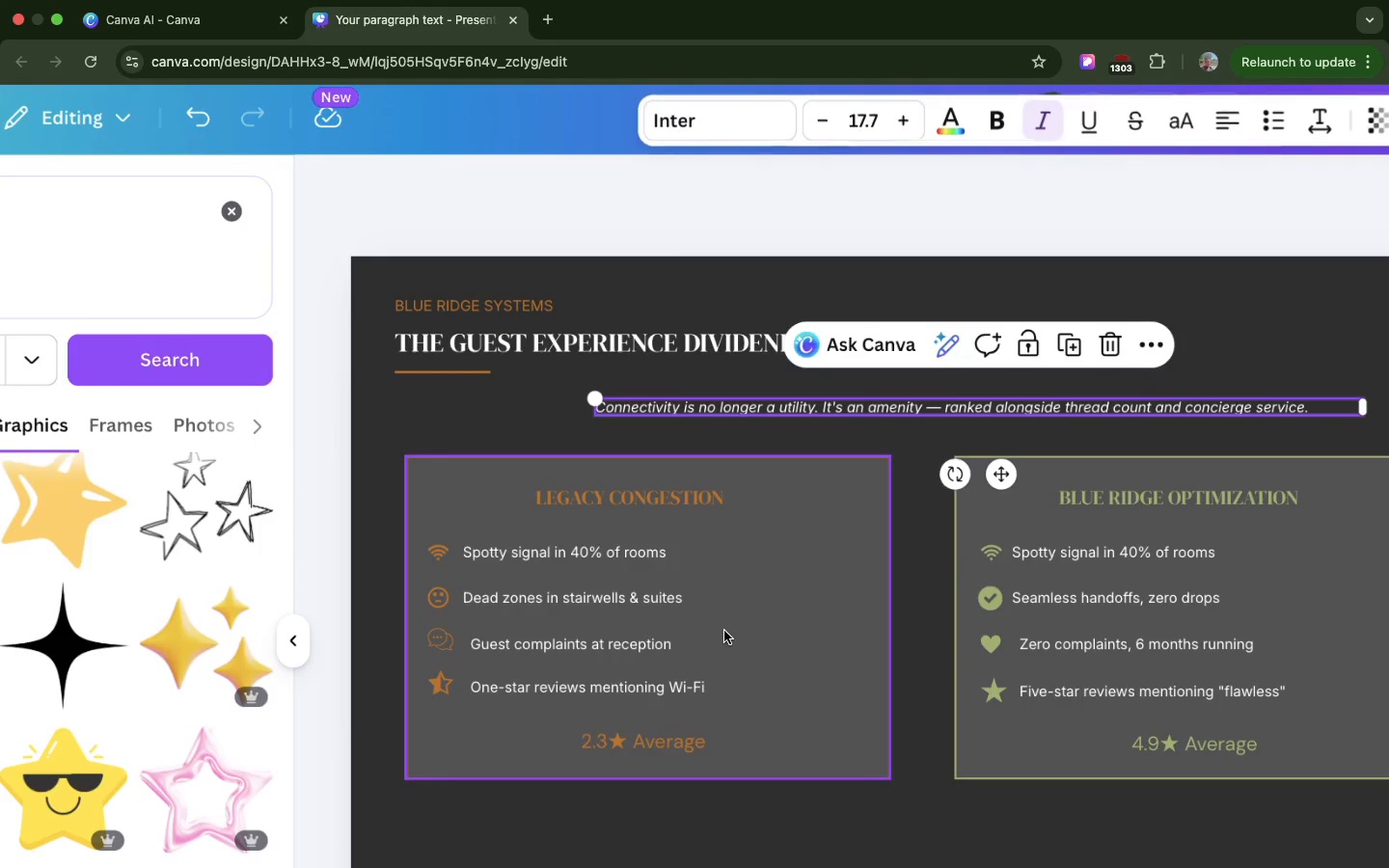 
wait(11.23)
 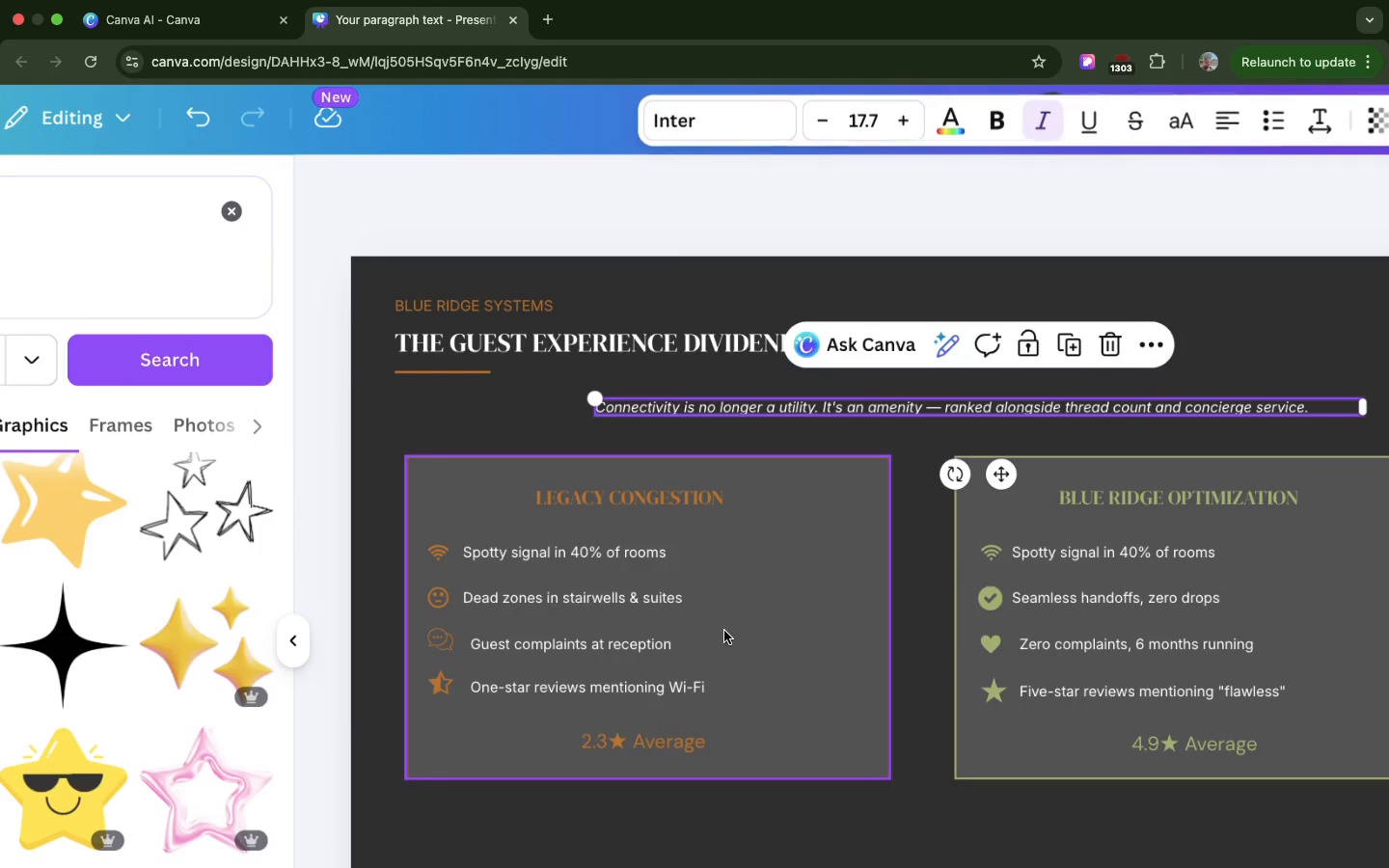 
left_click([441, 555])
 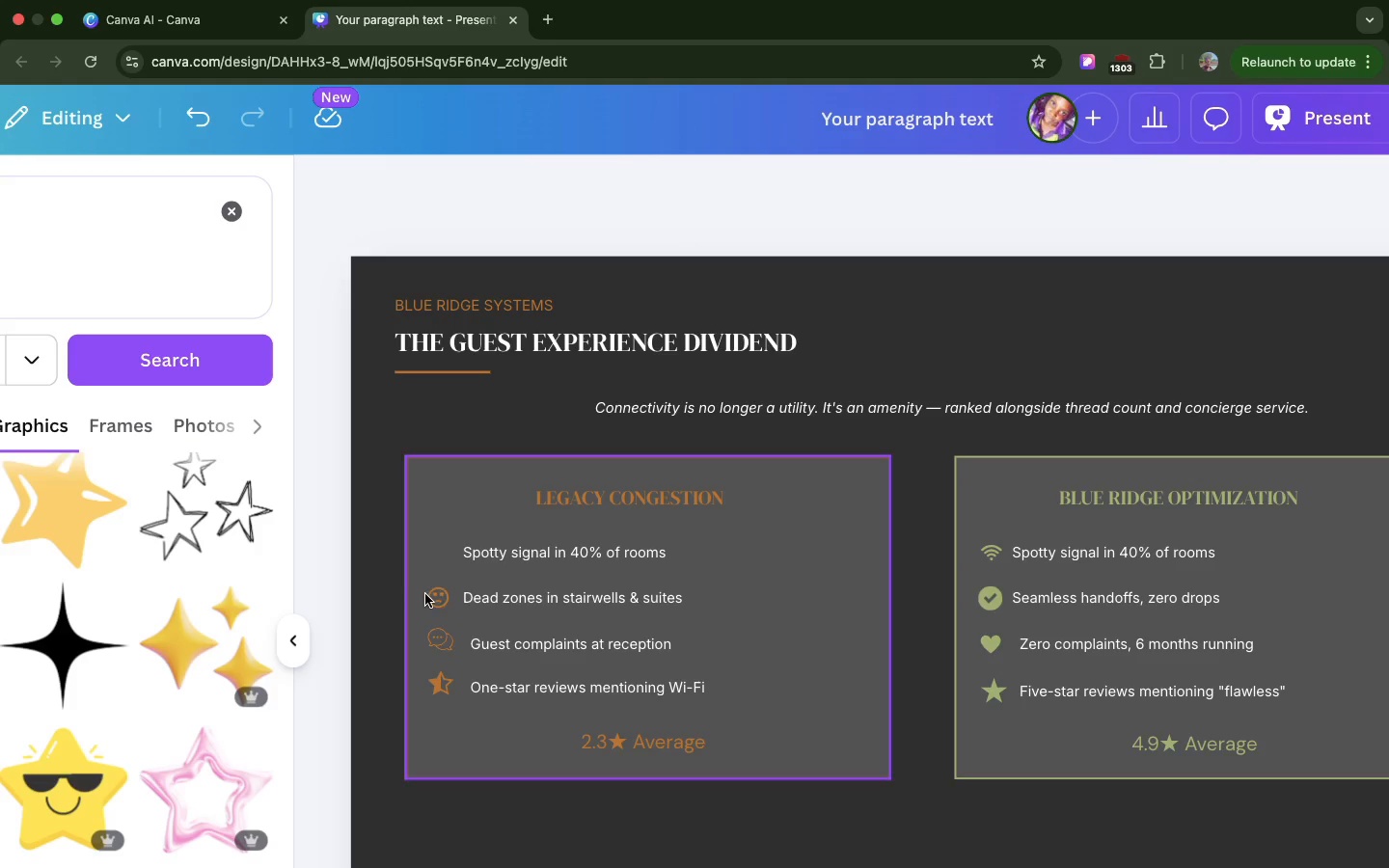 
key(Backspace)
 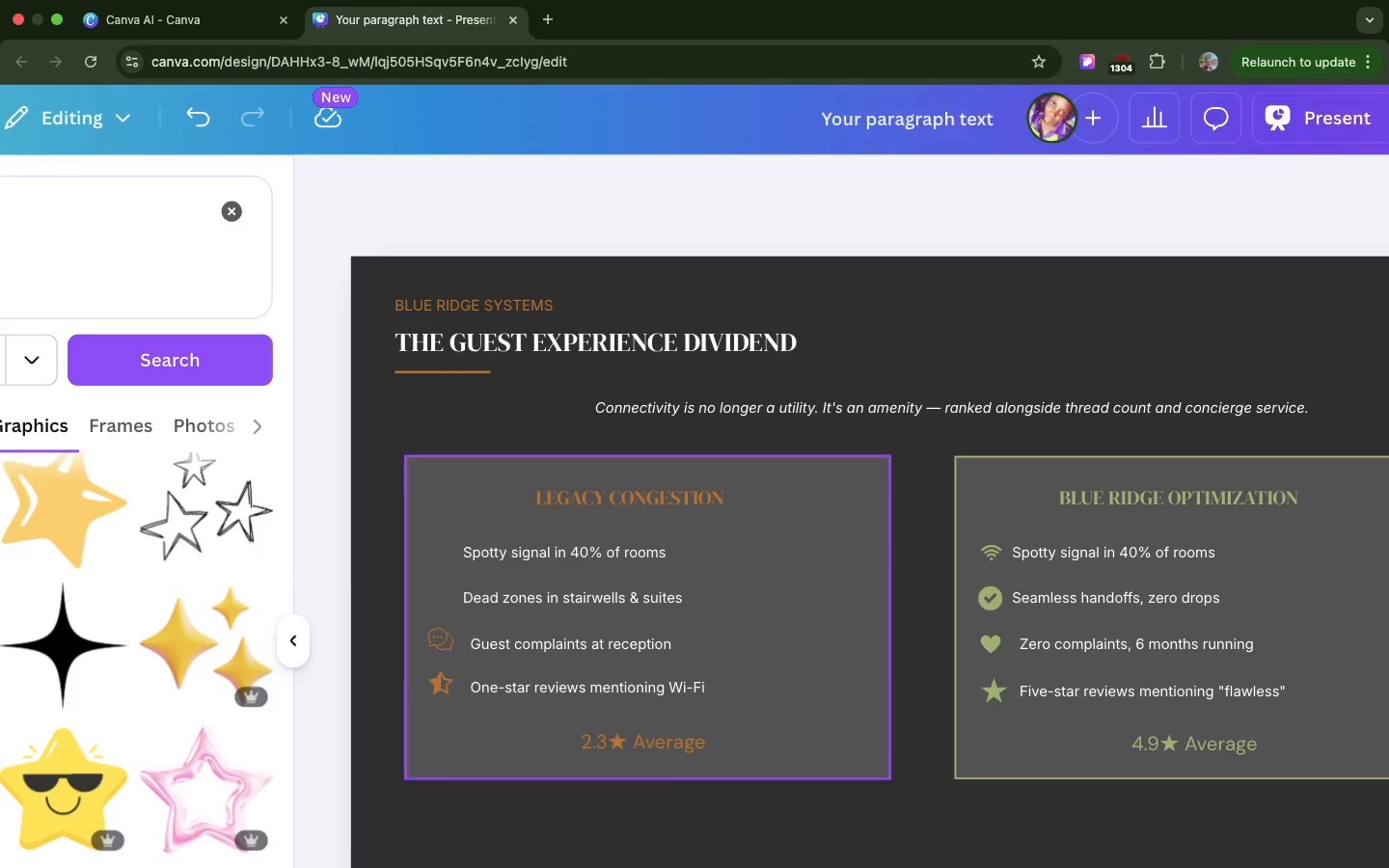 
left_click([432, 601])
 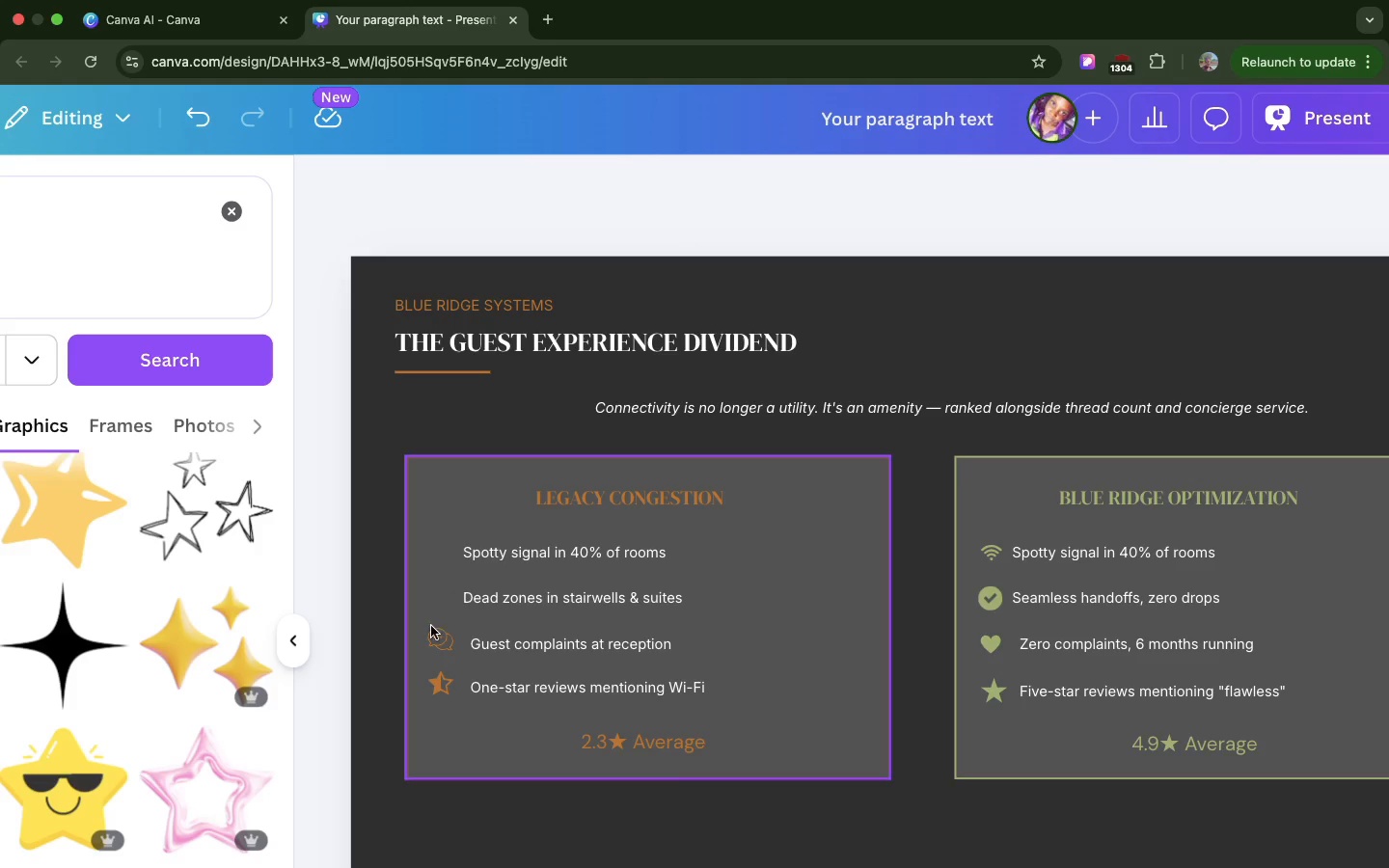 
key(Backspace)
 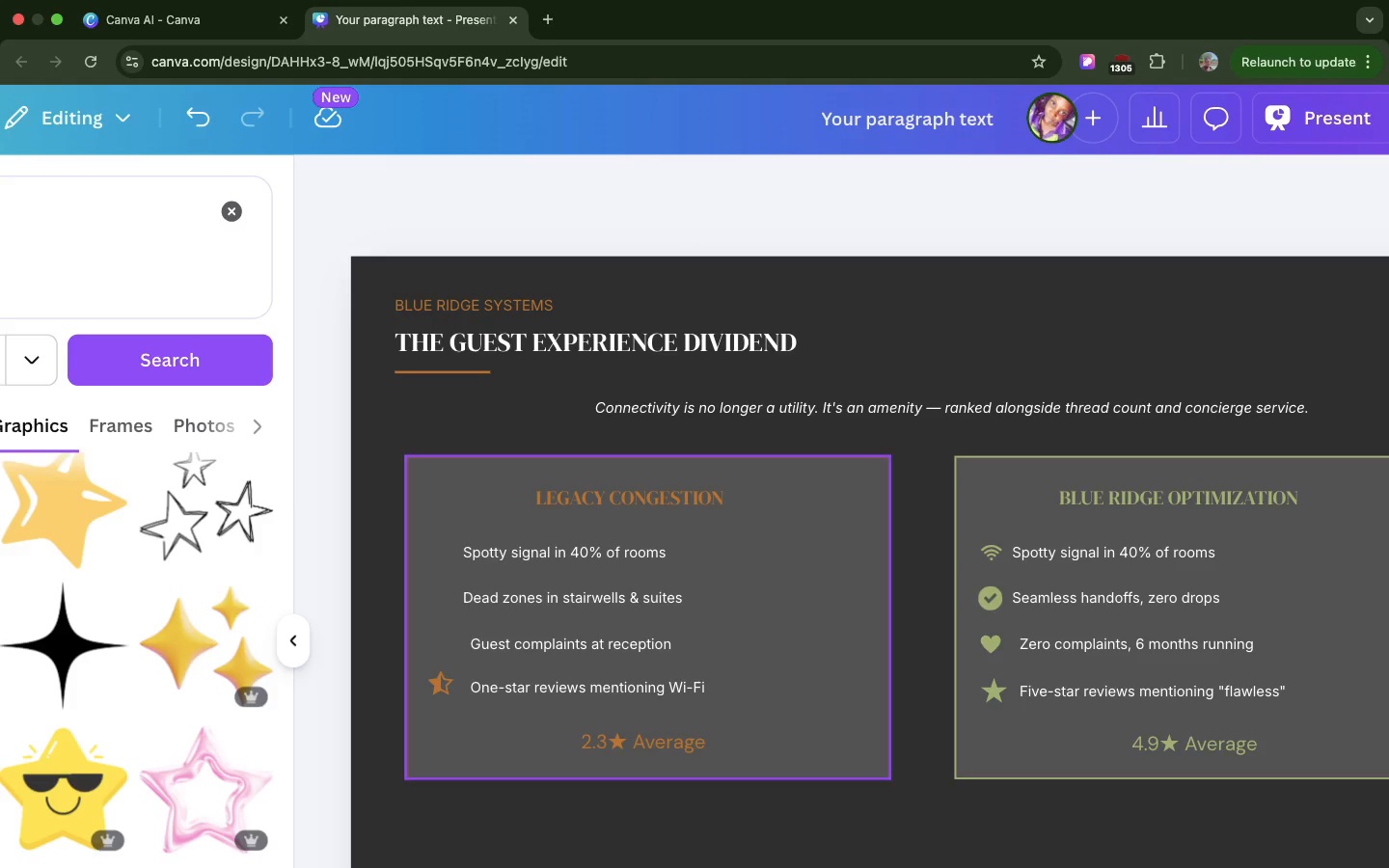 
left_click([430, 635])
 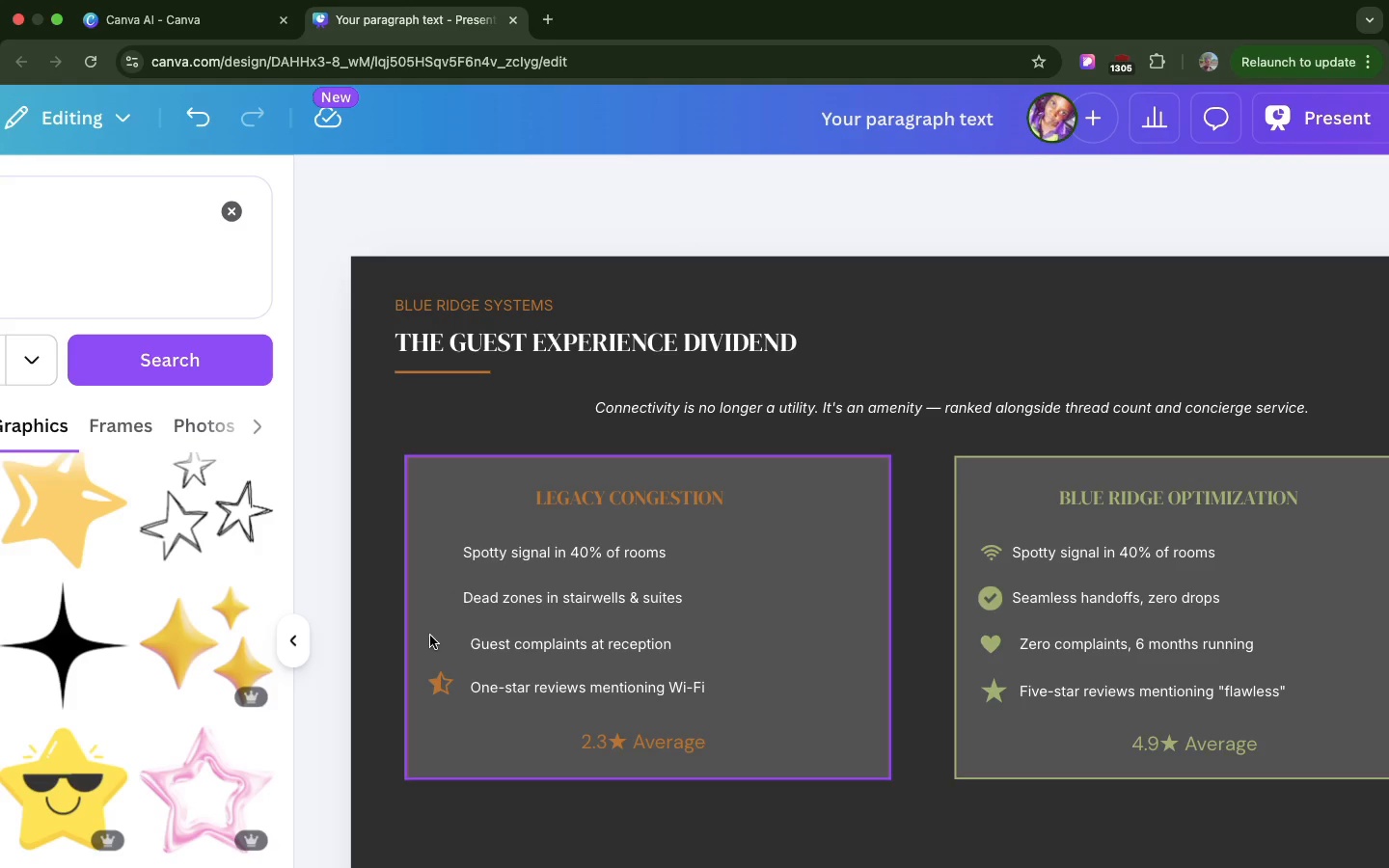 
key(Backspace)
 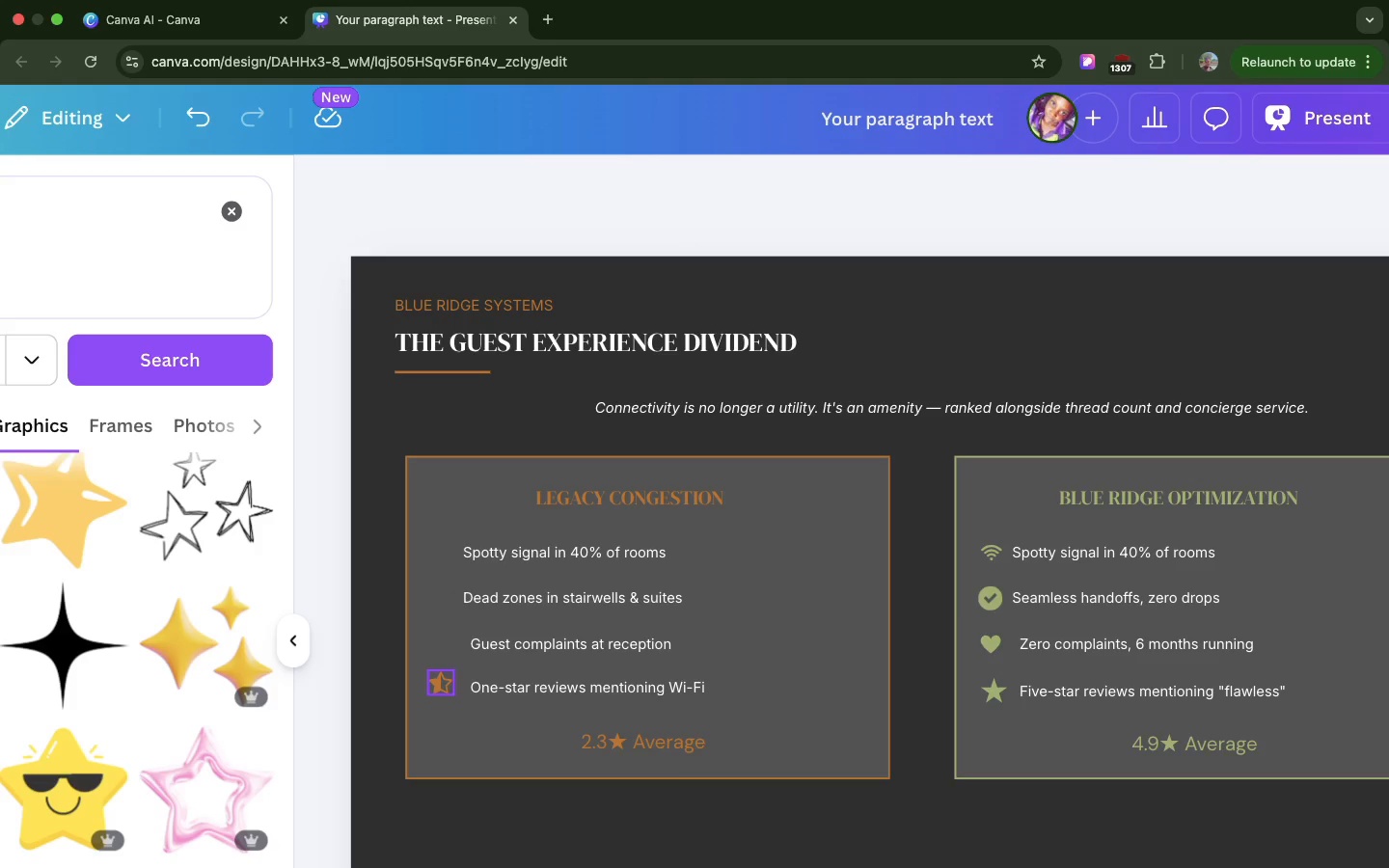 
key(Backspace)
 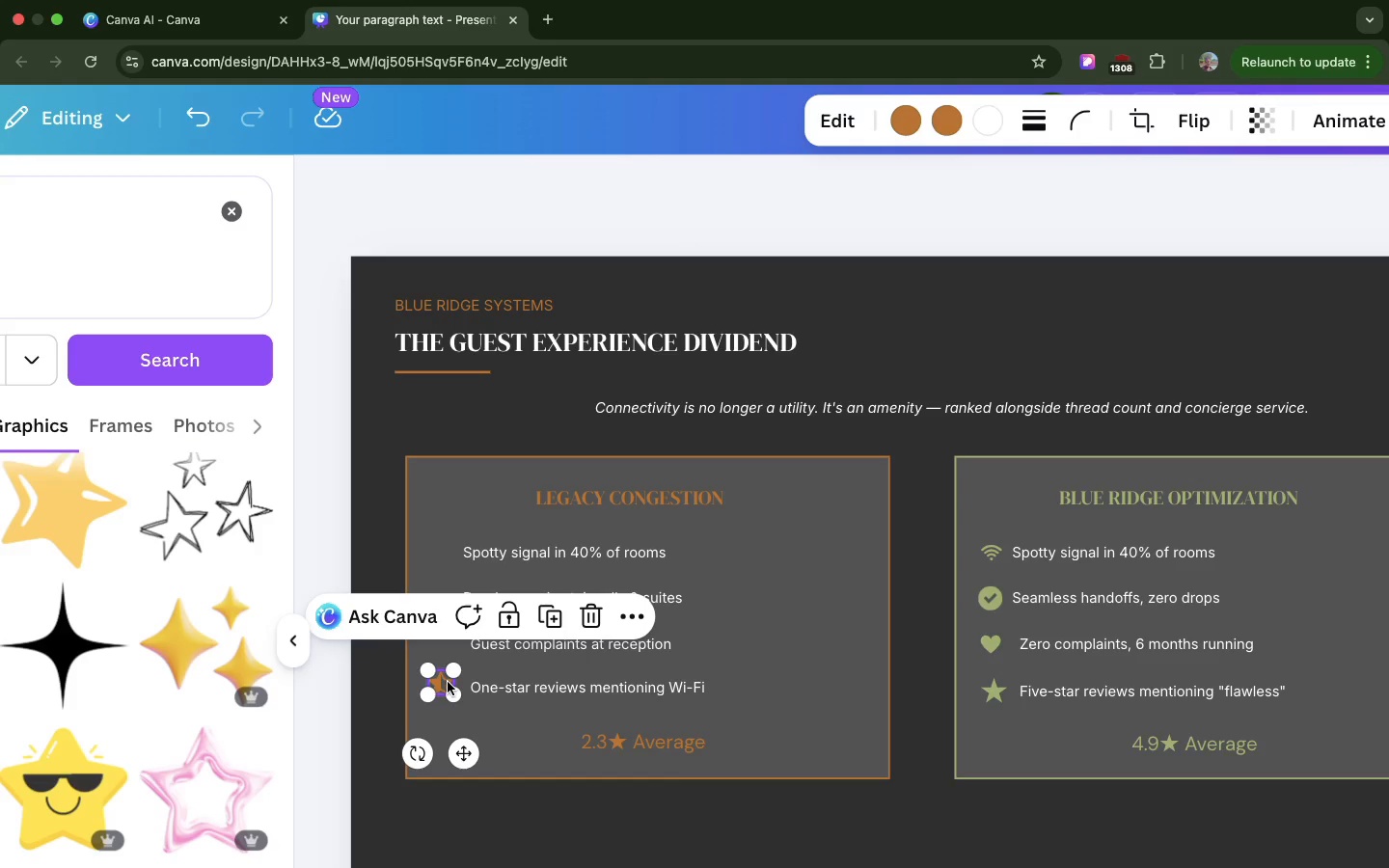 
left_click([448, 682])
 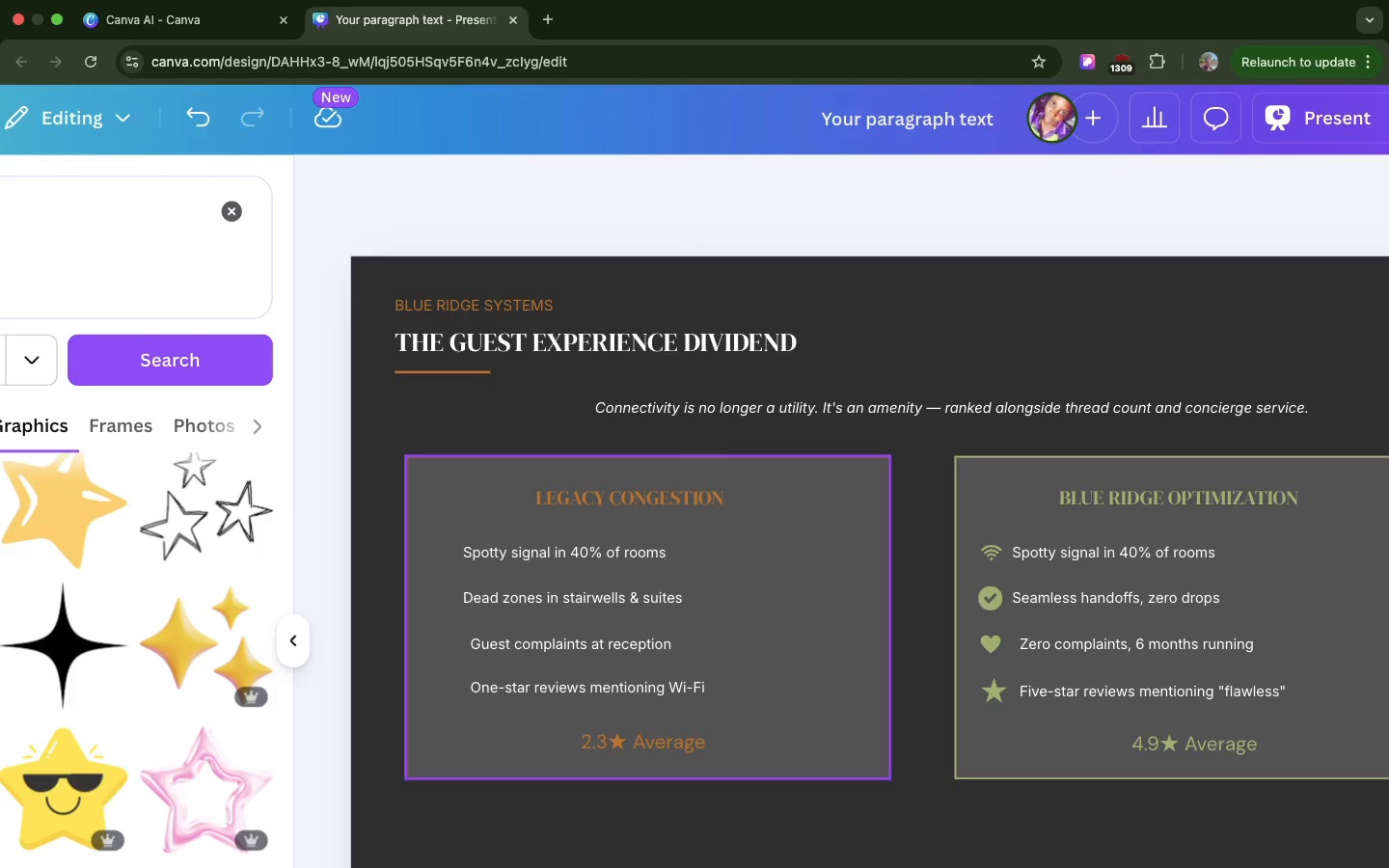 
key(Backspace)
 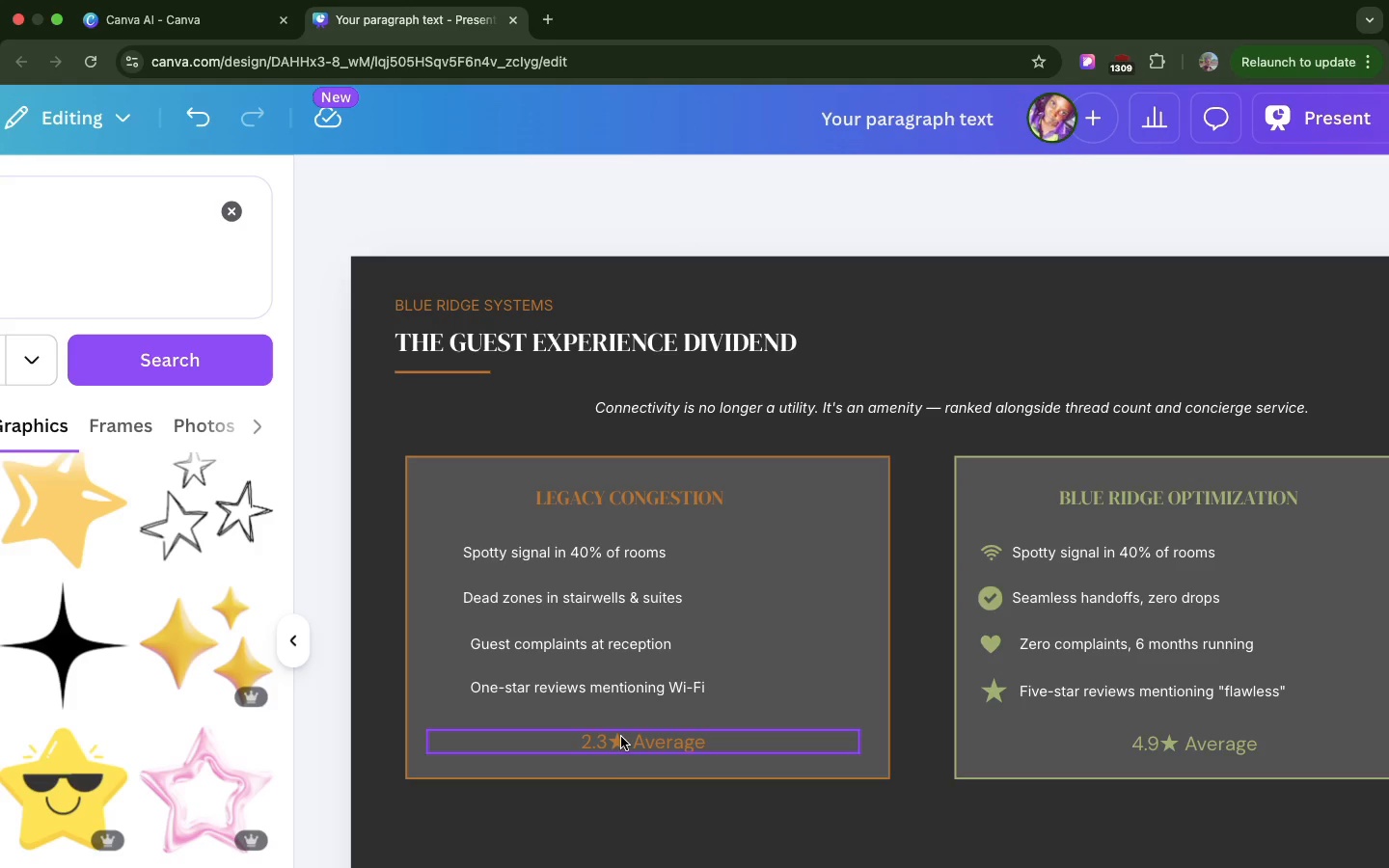 
double_click([621, 736])
 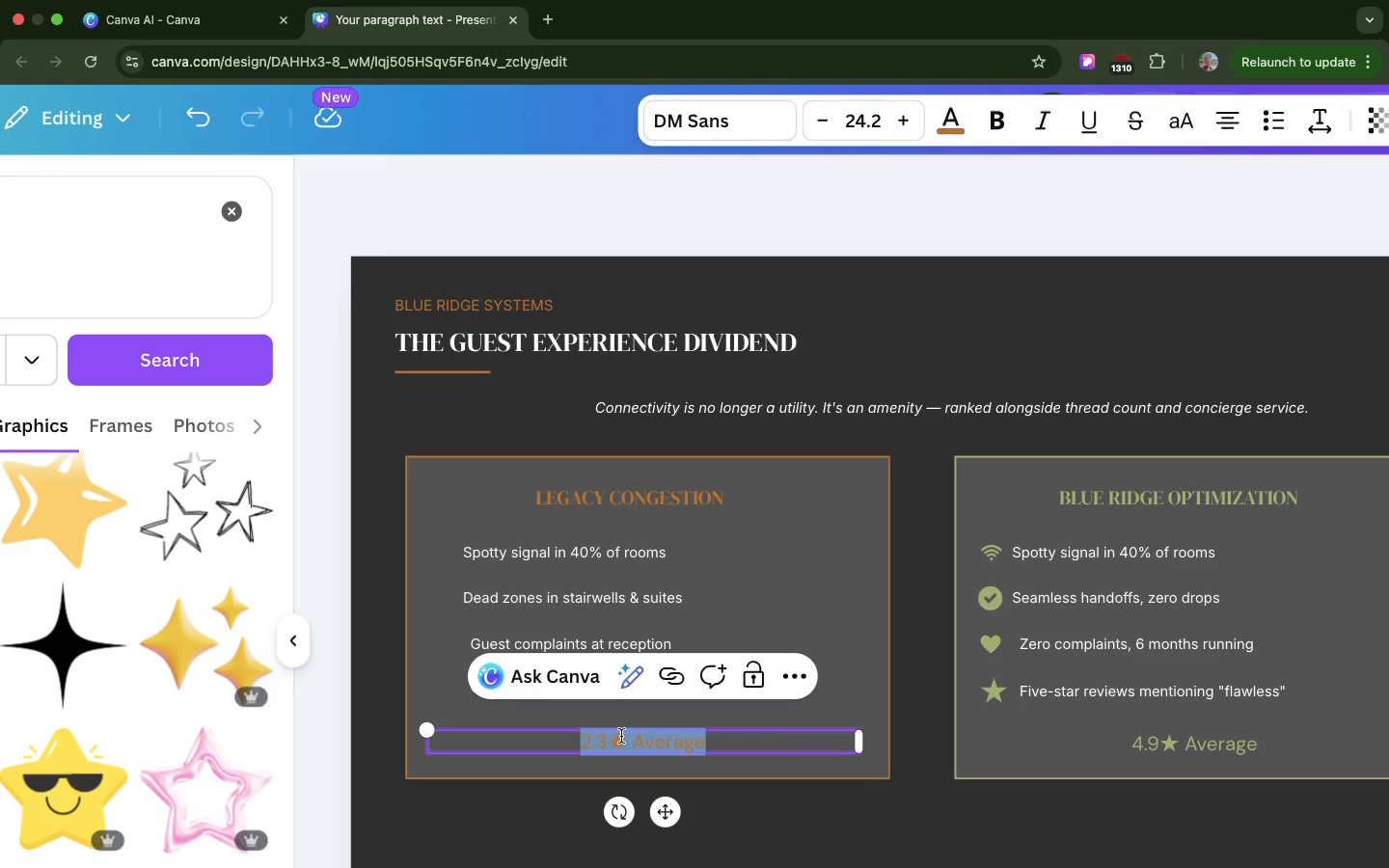 
key(Meta+V)
 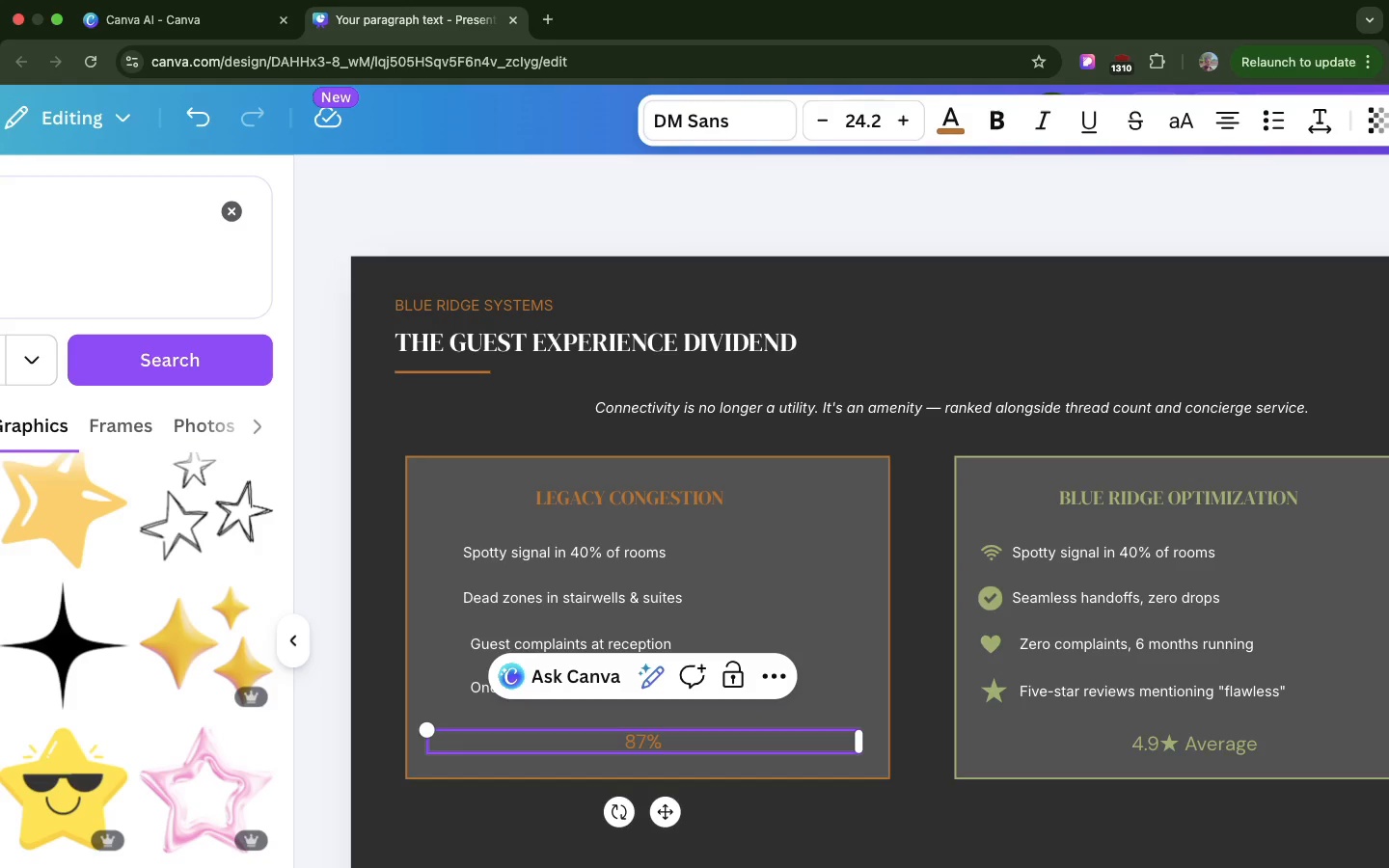 
key(Backspace)
 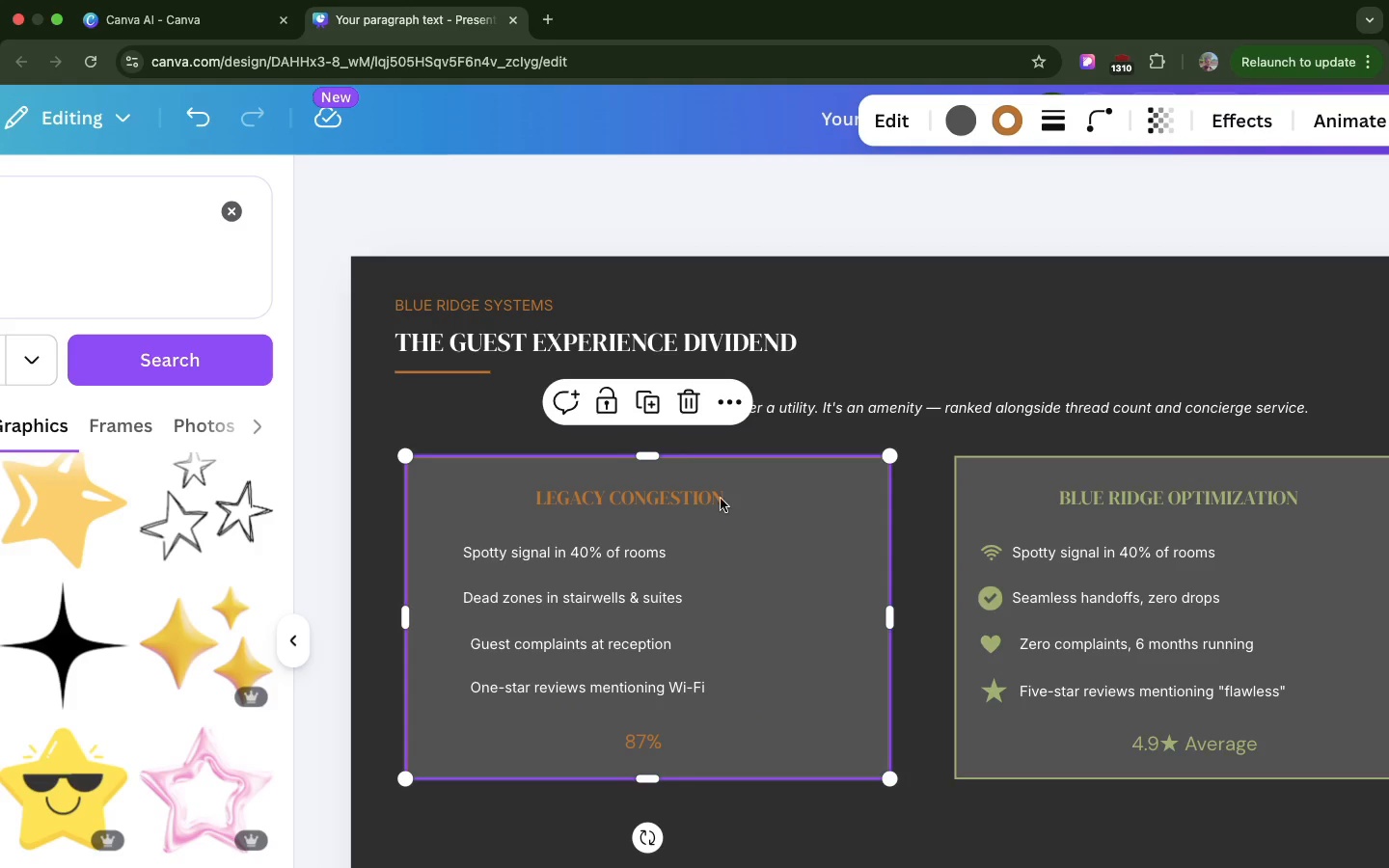 
left_click([866, 597])
 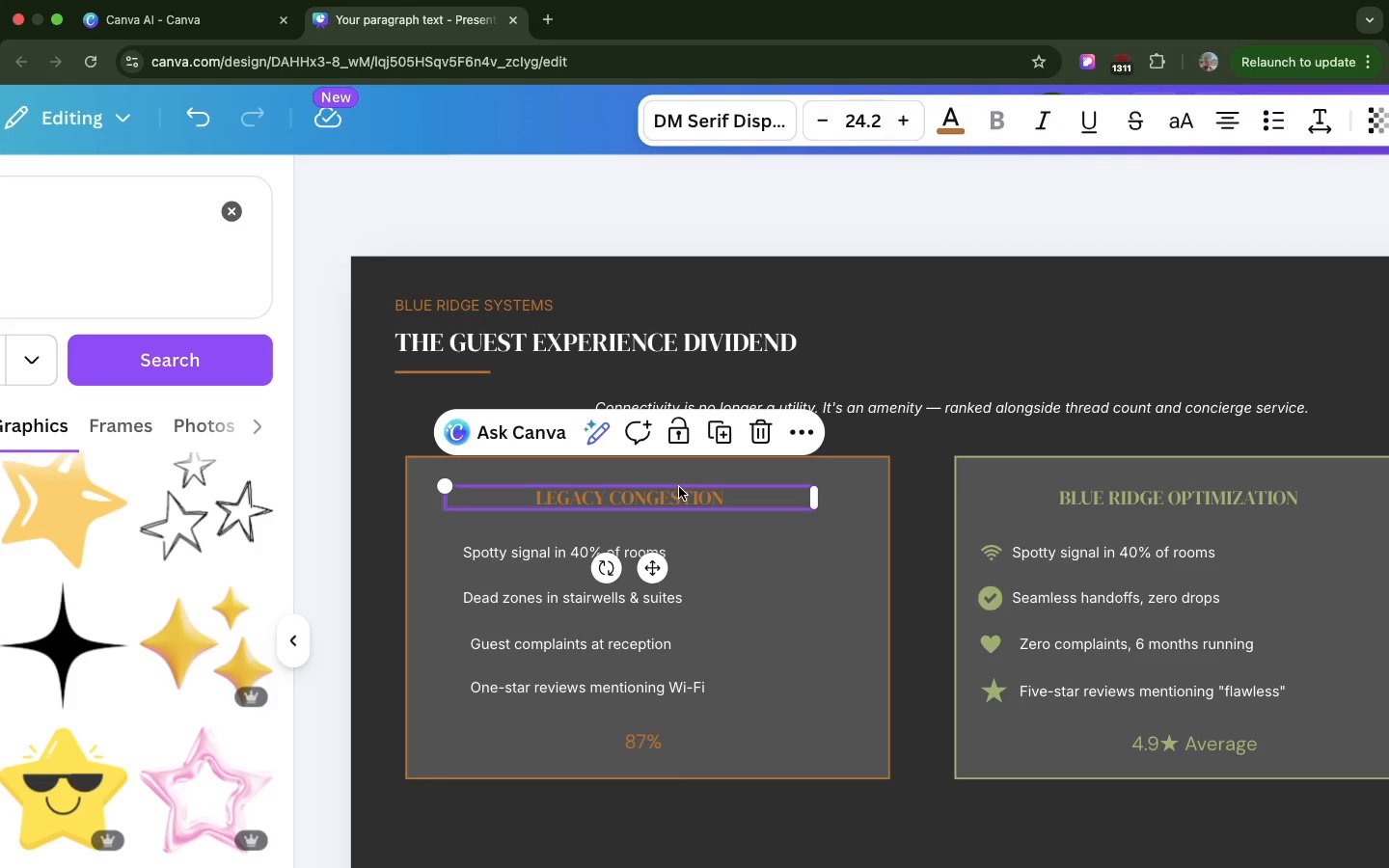 
left_click([679, 487])
 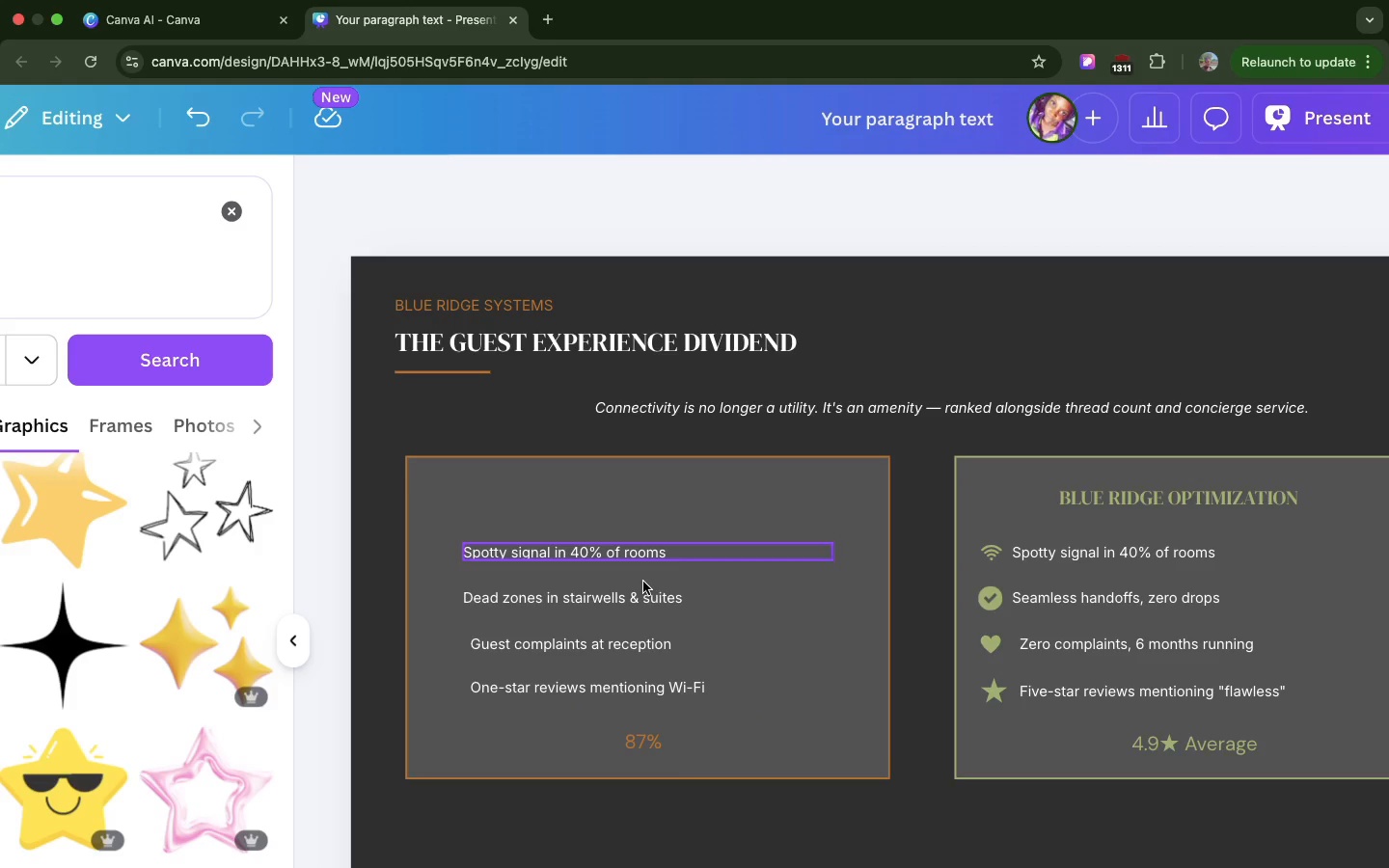 
key(Backspace)
 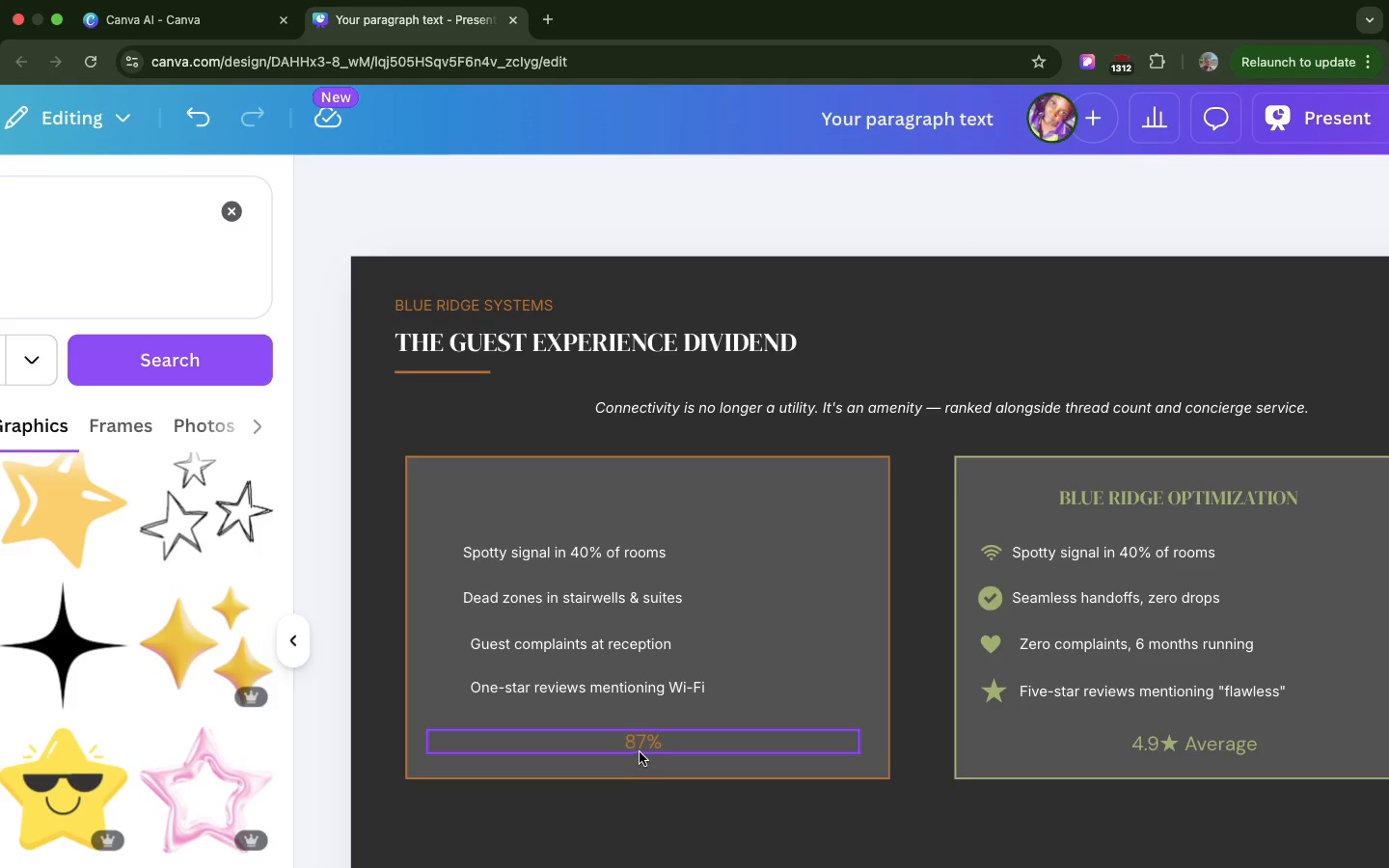 
left_click_drag(start_coordinate=[640, 753], to_coordinate=[639, 515])
 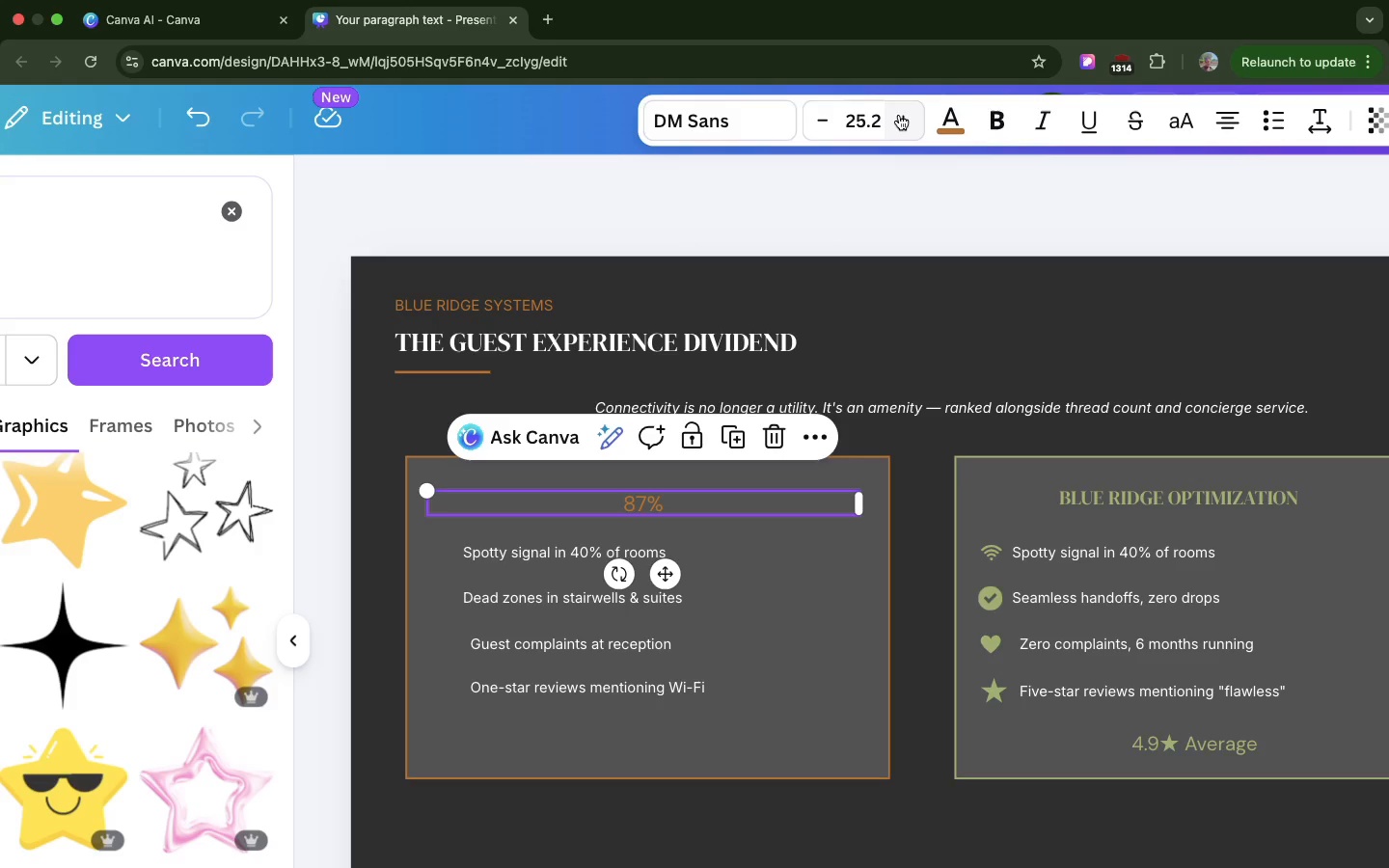 
double_click([899, 115])
 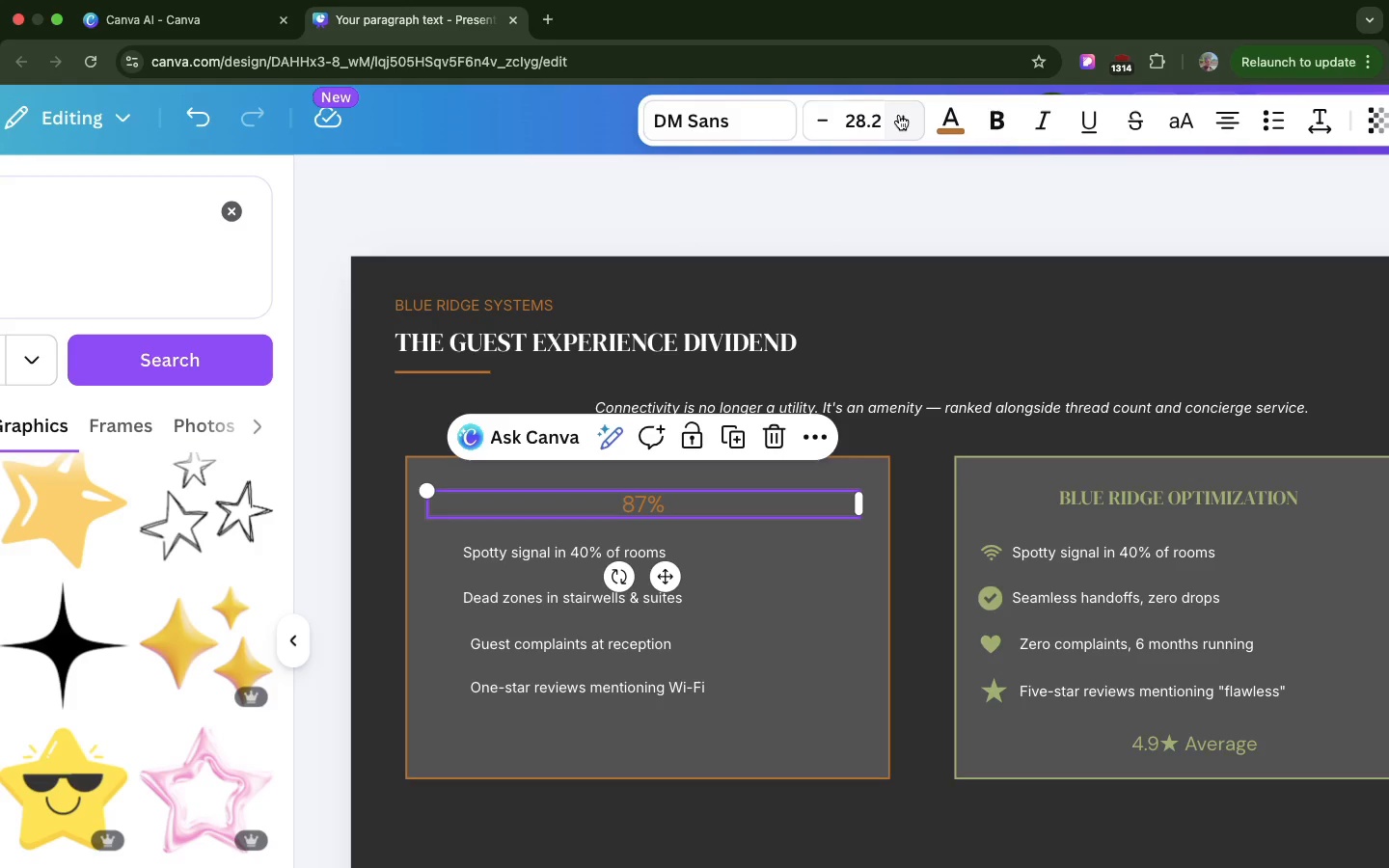 
triple_click([899, 115])
 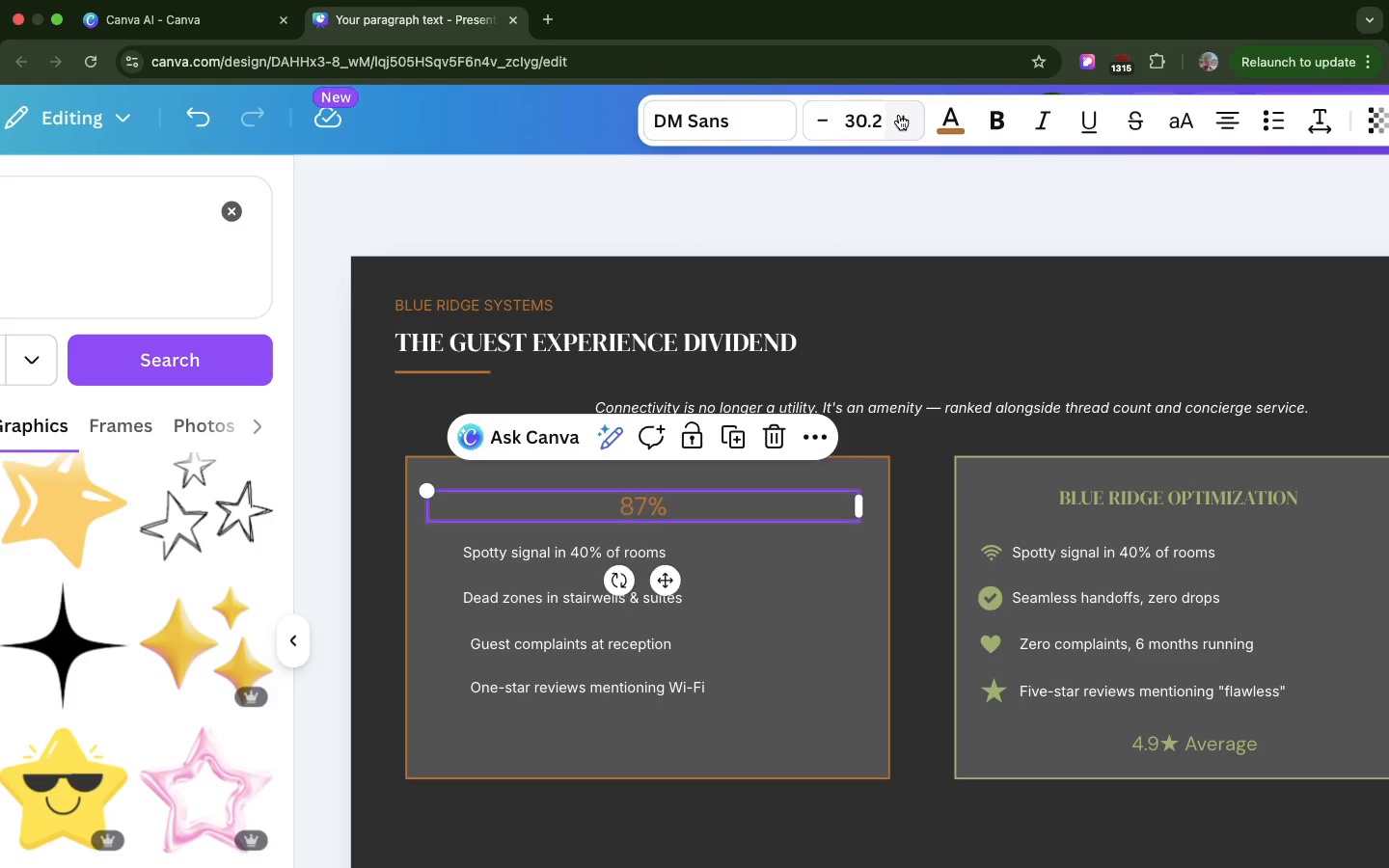 
triple_click([899, 115])
 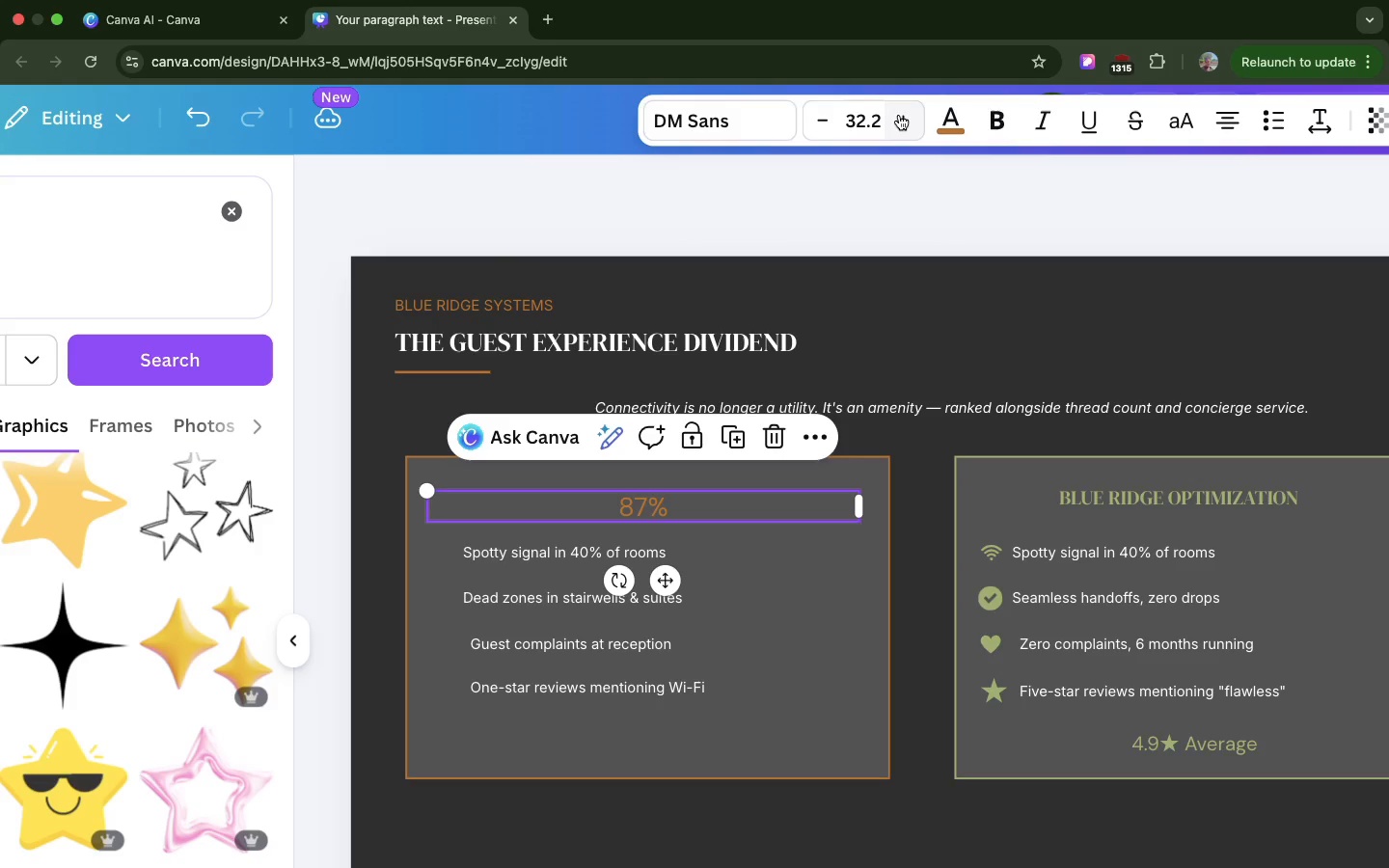 
triple_click([899, 115])
 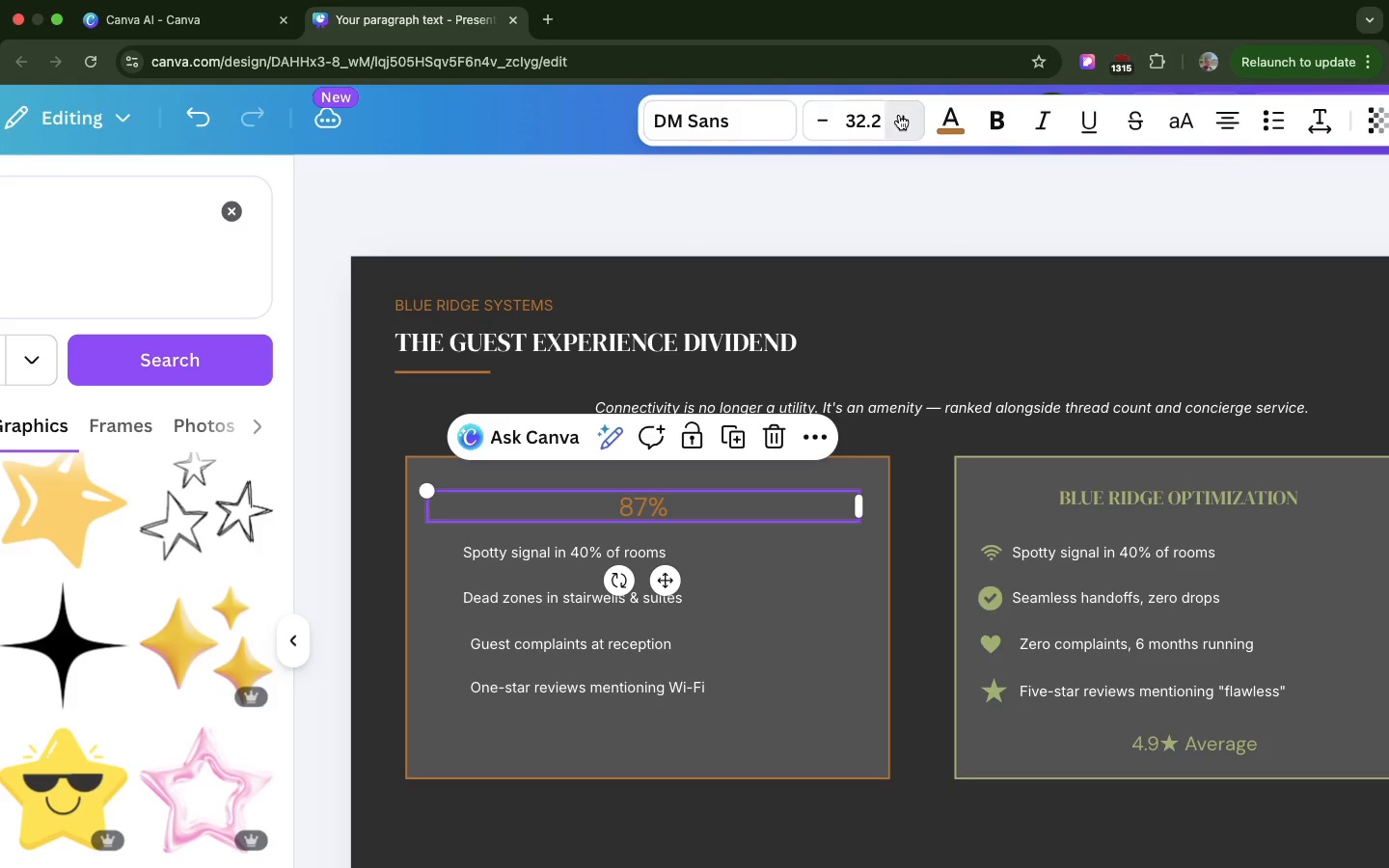 
triple_click([899, 115])
 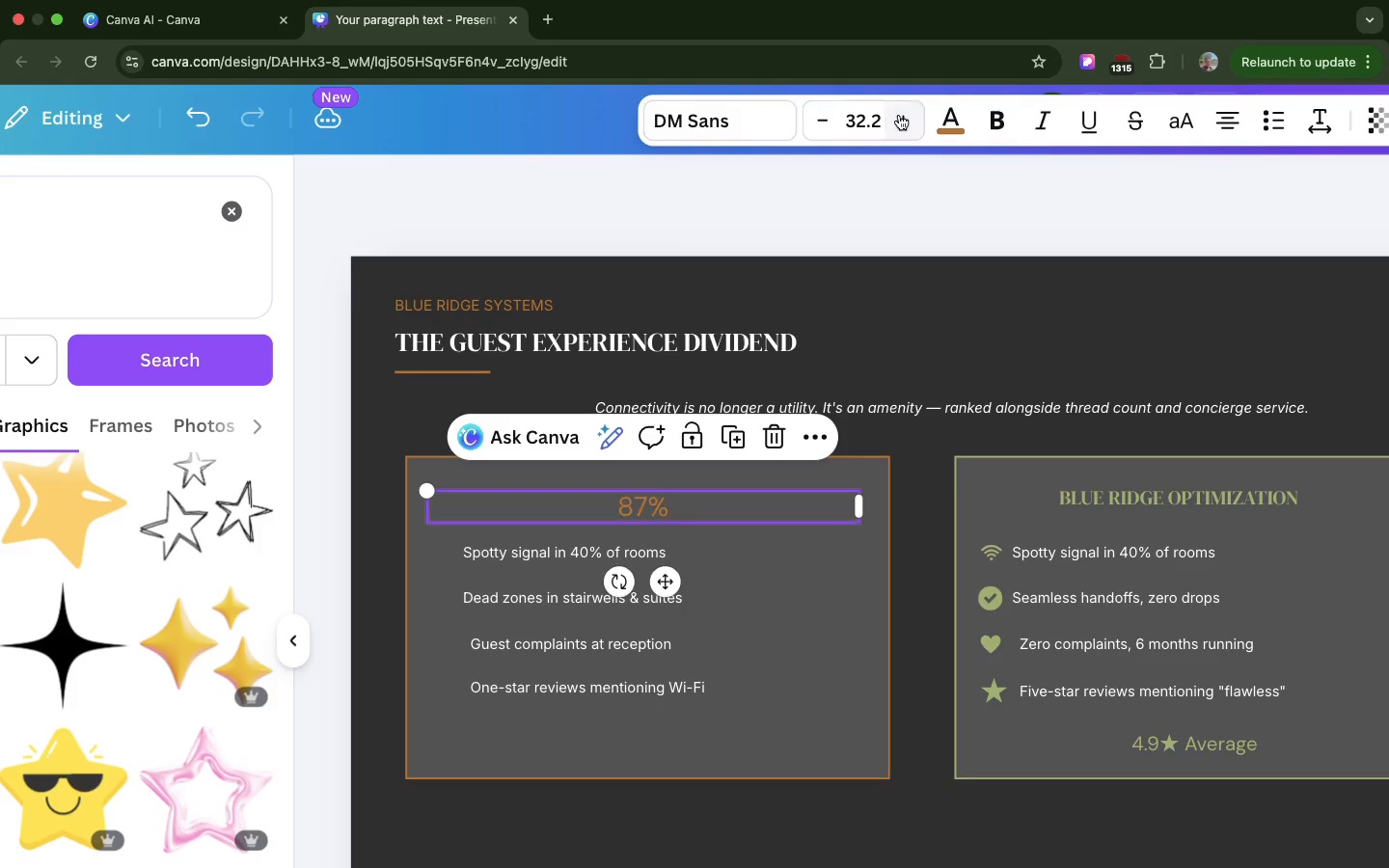 
triple_click([899, 115])
 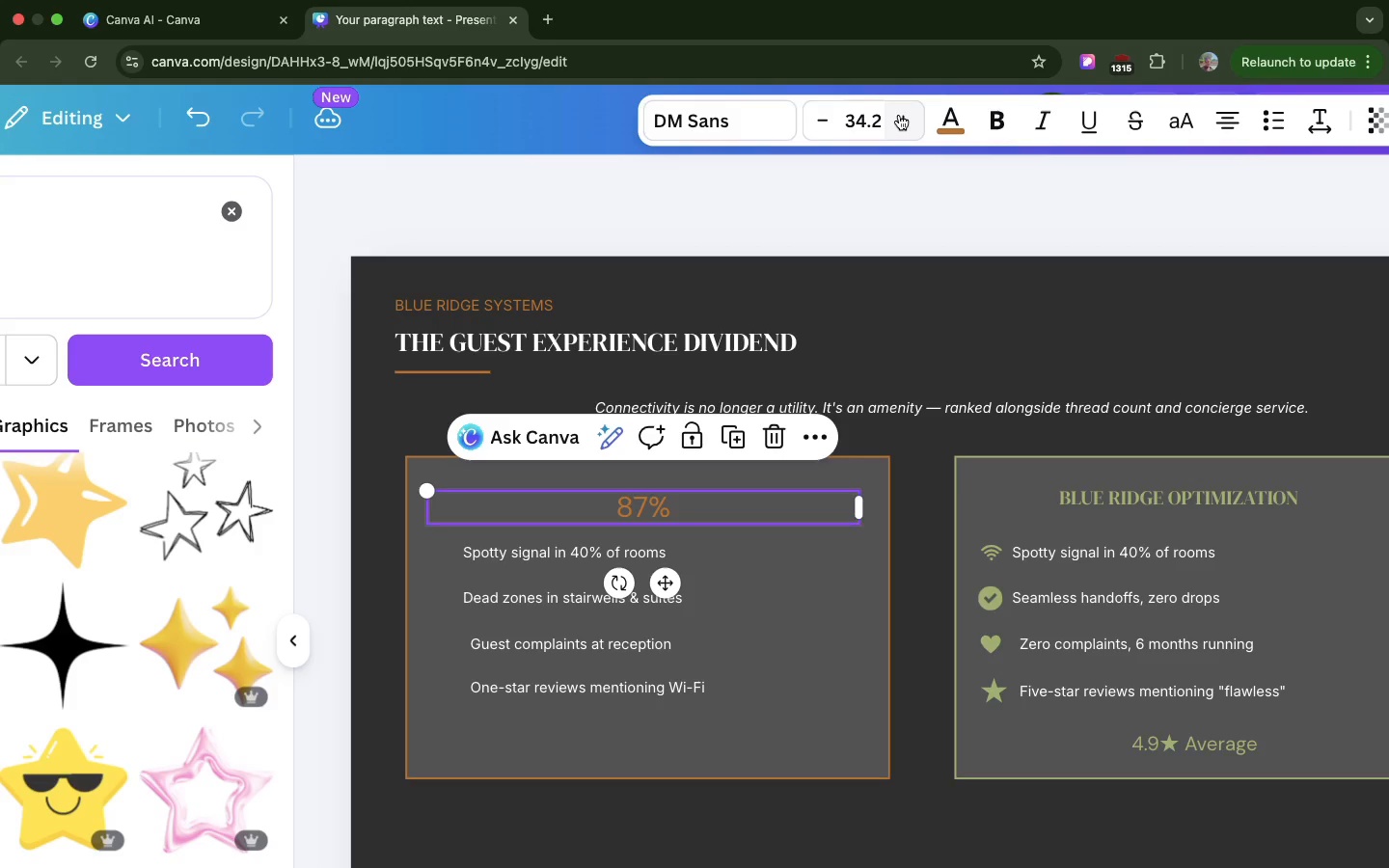 
triple_click([899, 115])
 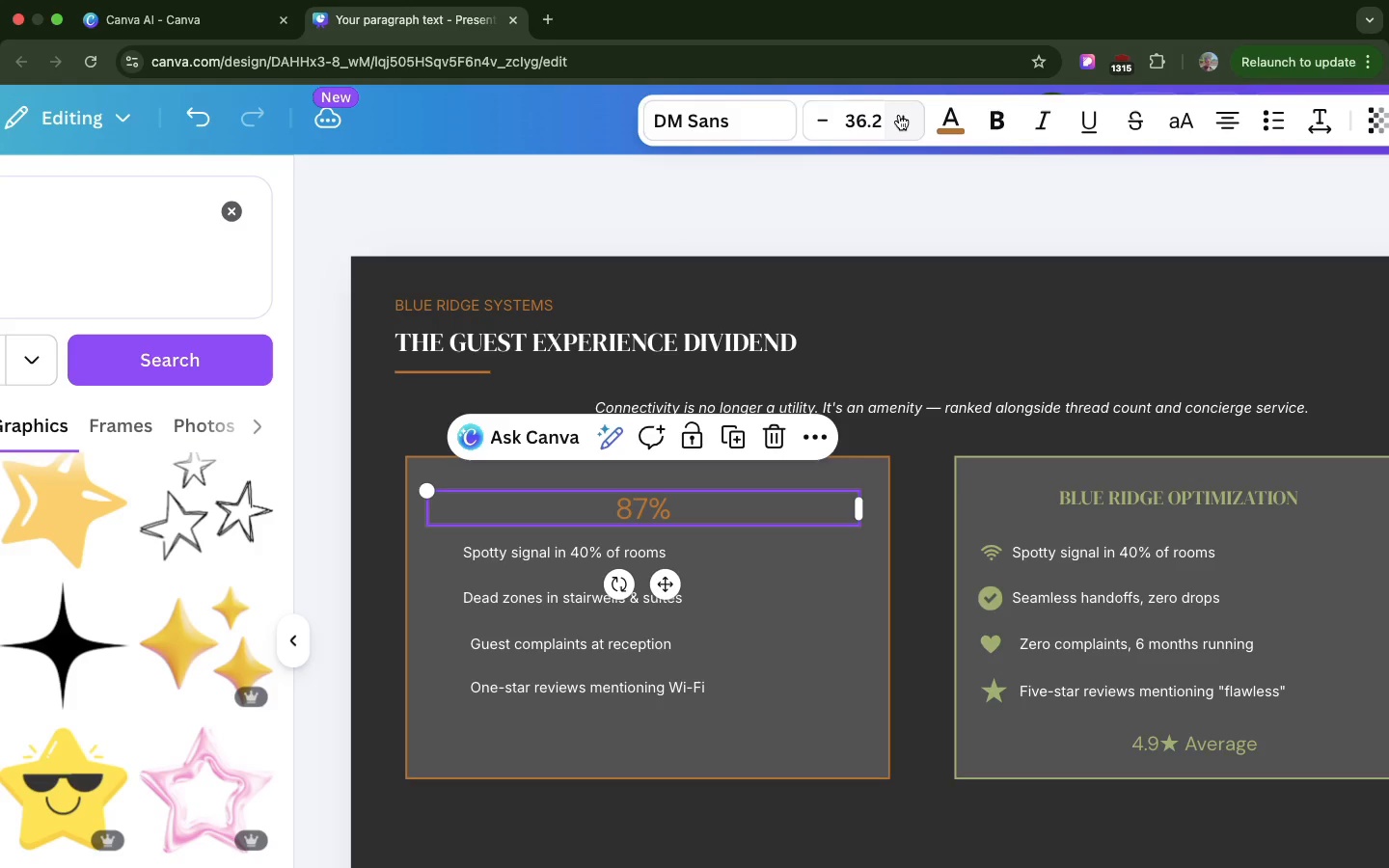 
triple_click([899, 115])
 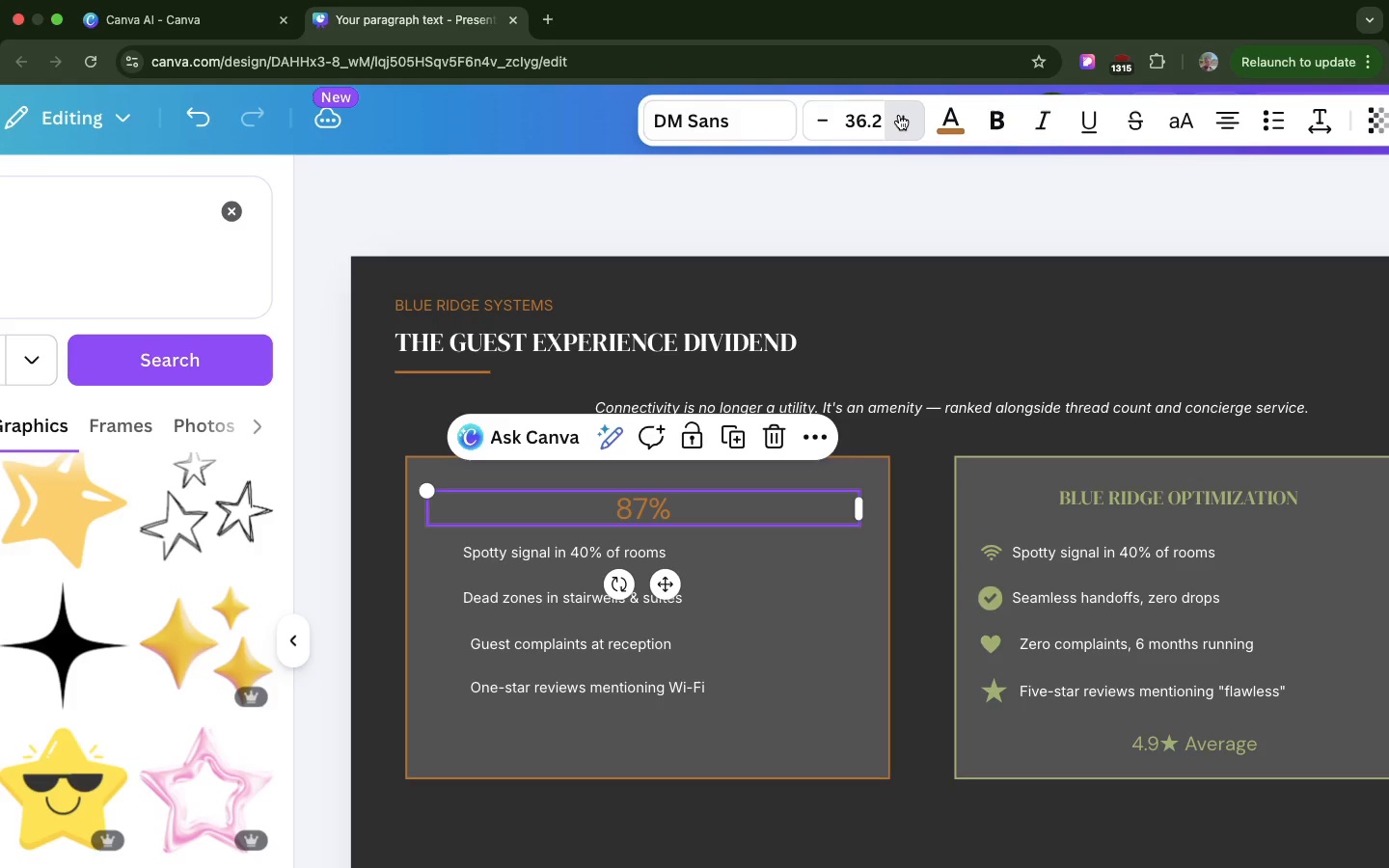 
triple_click([899, 115])
 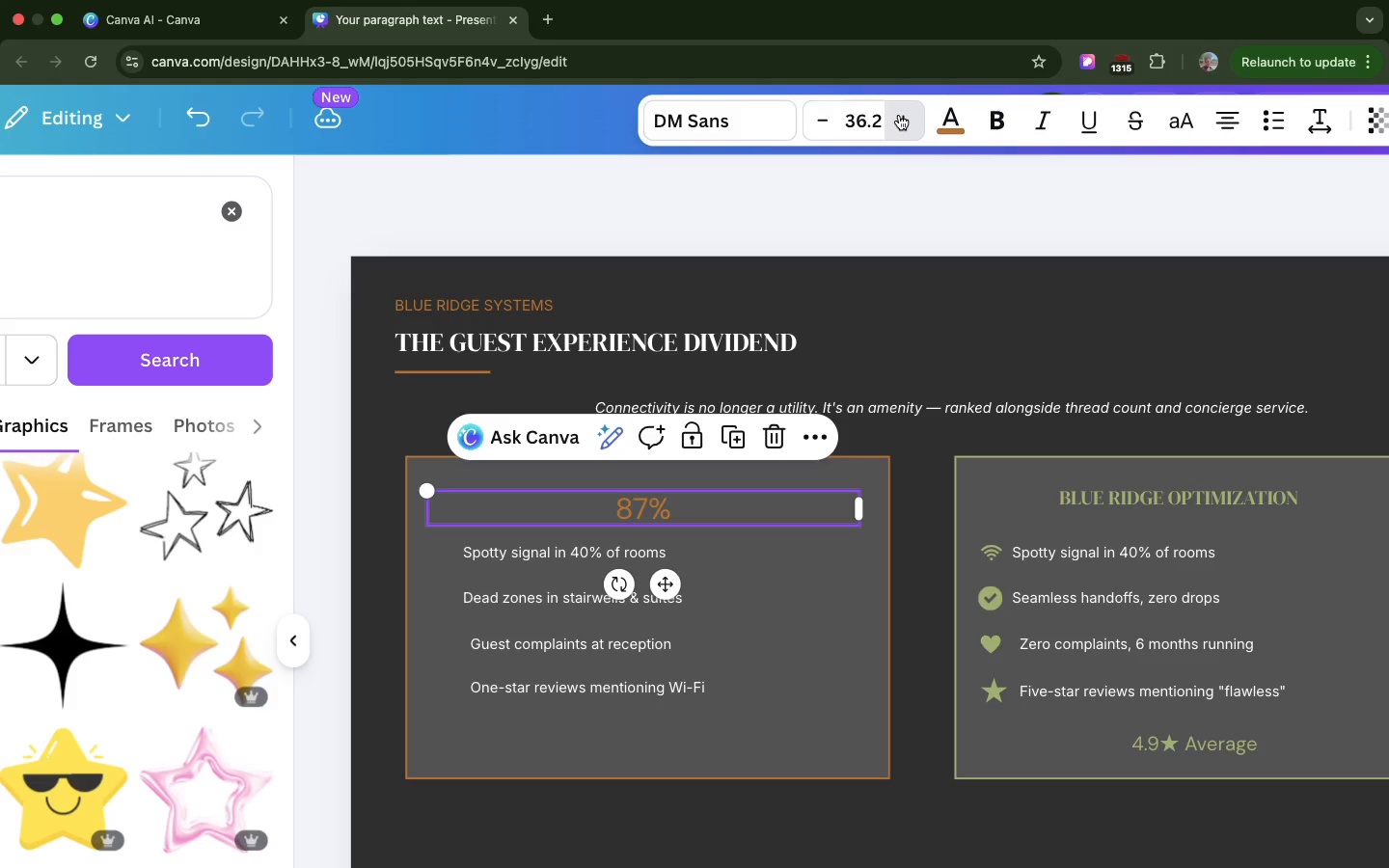 
triple_click([899, 115])
 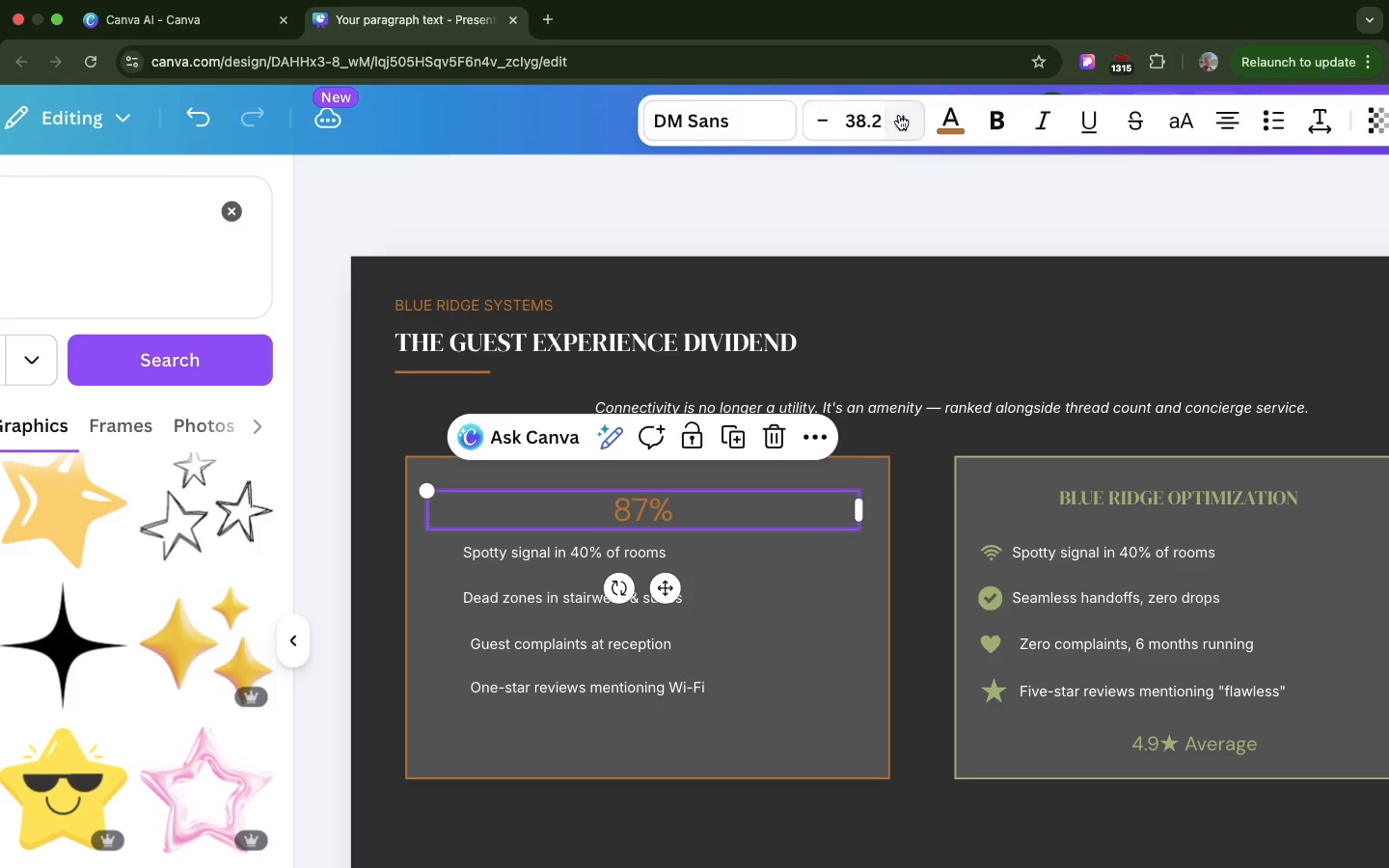 
triple_click([899, 115])
 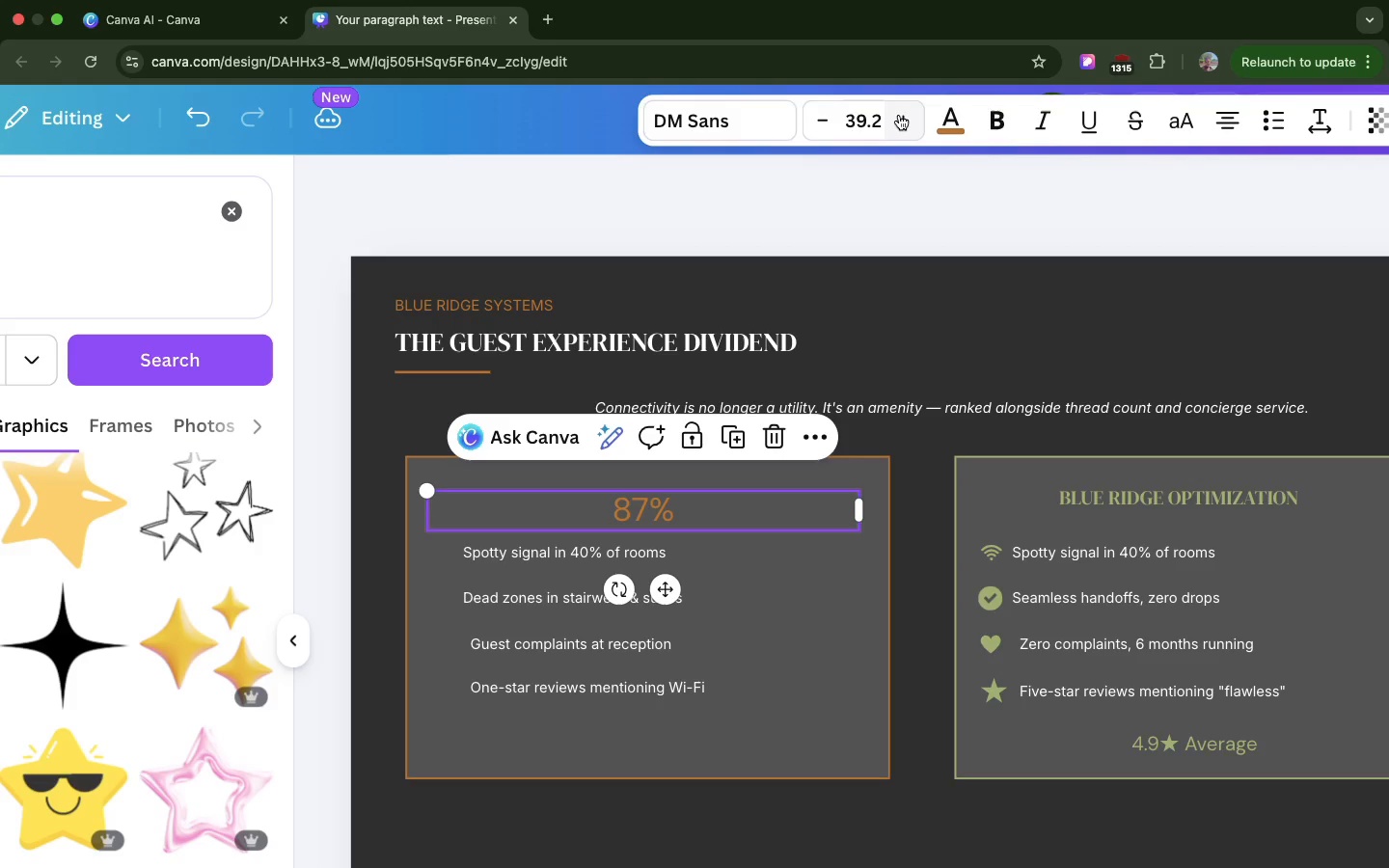 
triple_click([899, 115])
 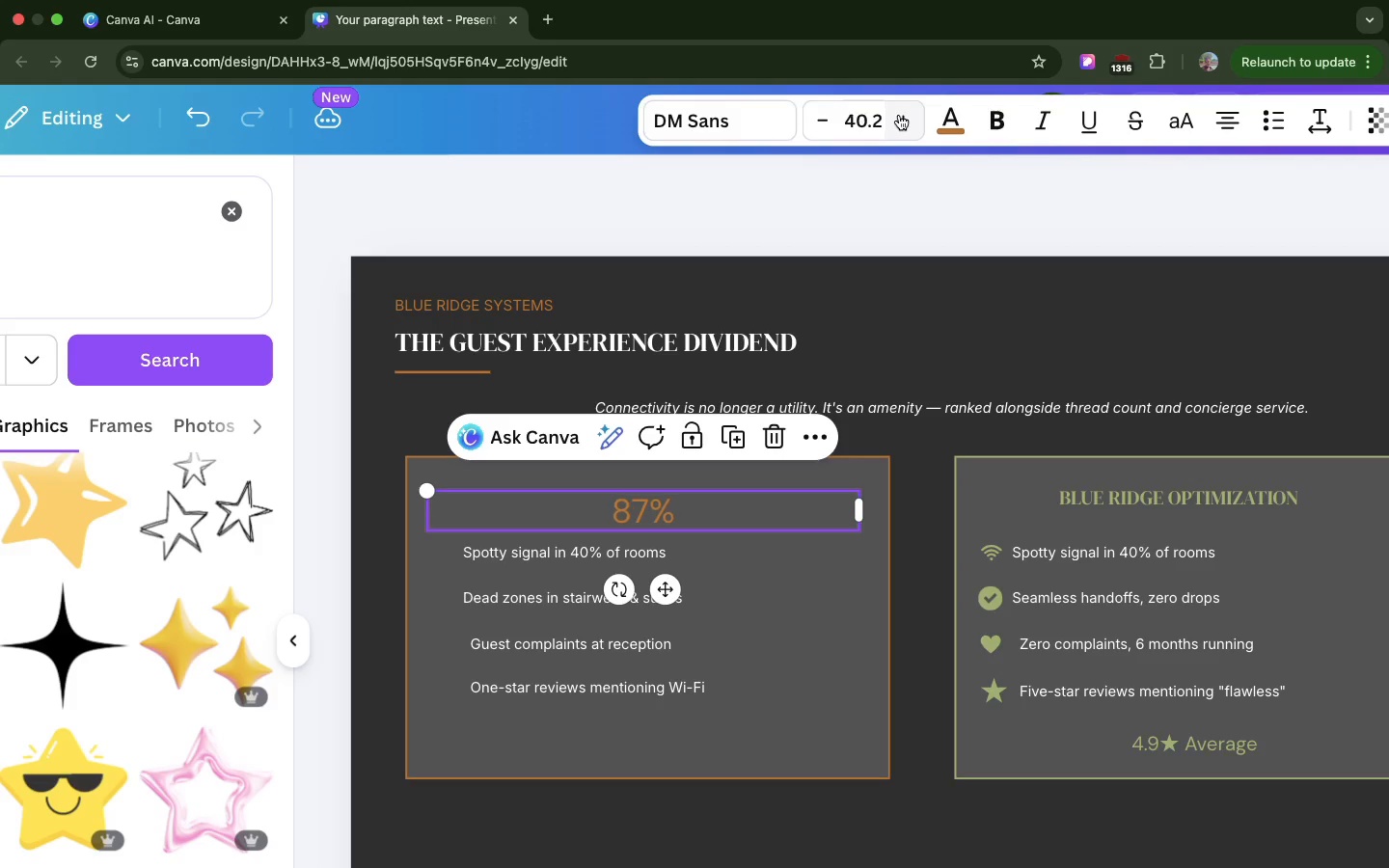 
triple_click([899, 115])
 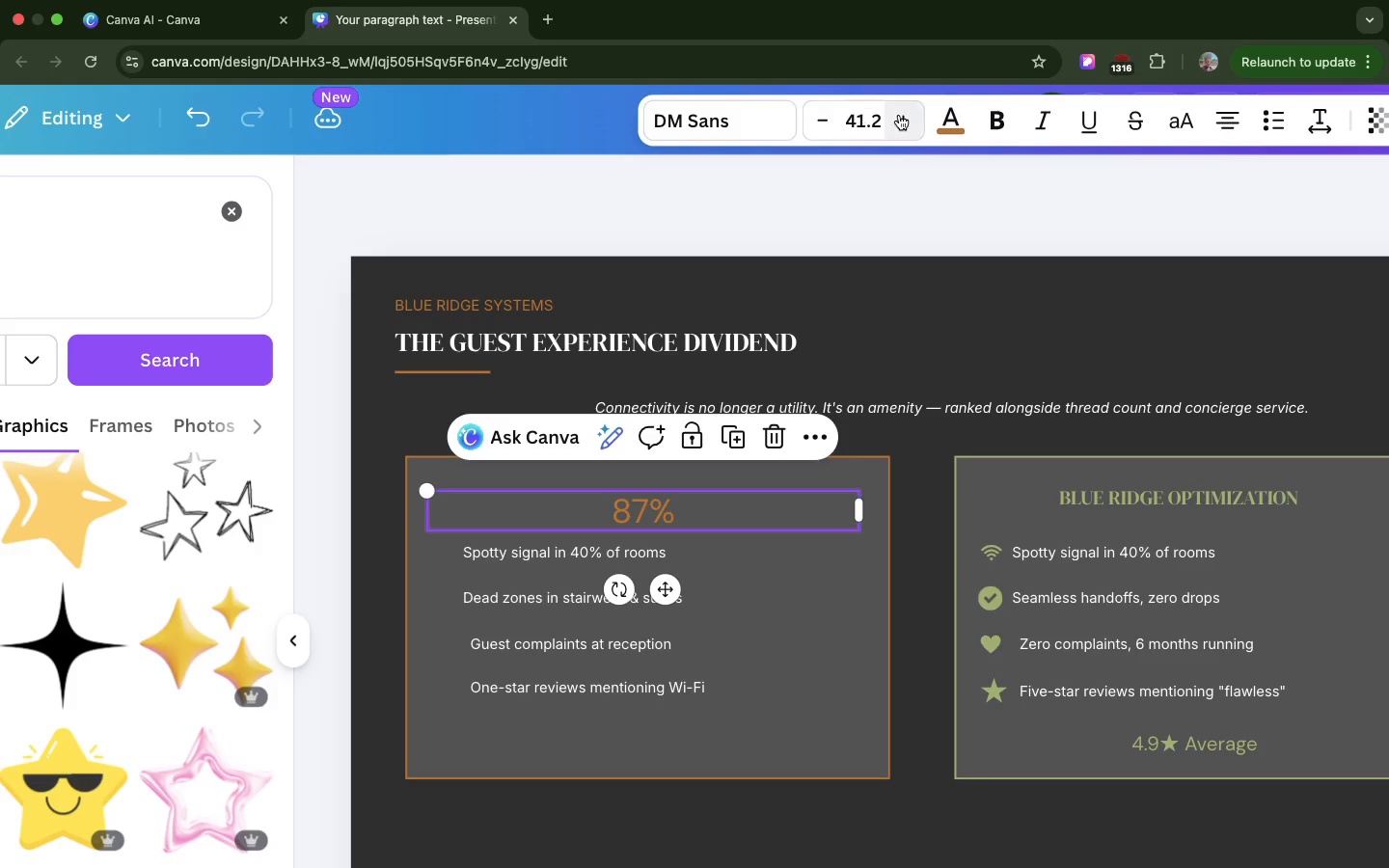 
triple_click([899, 115])
 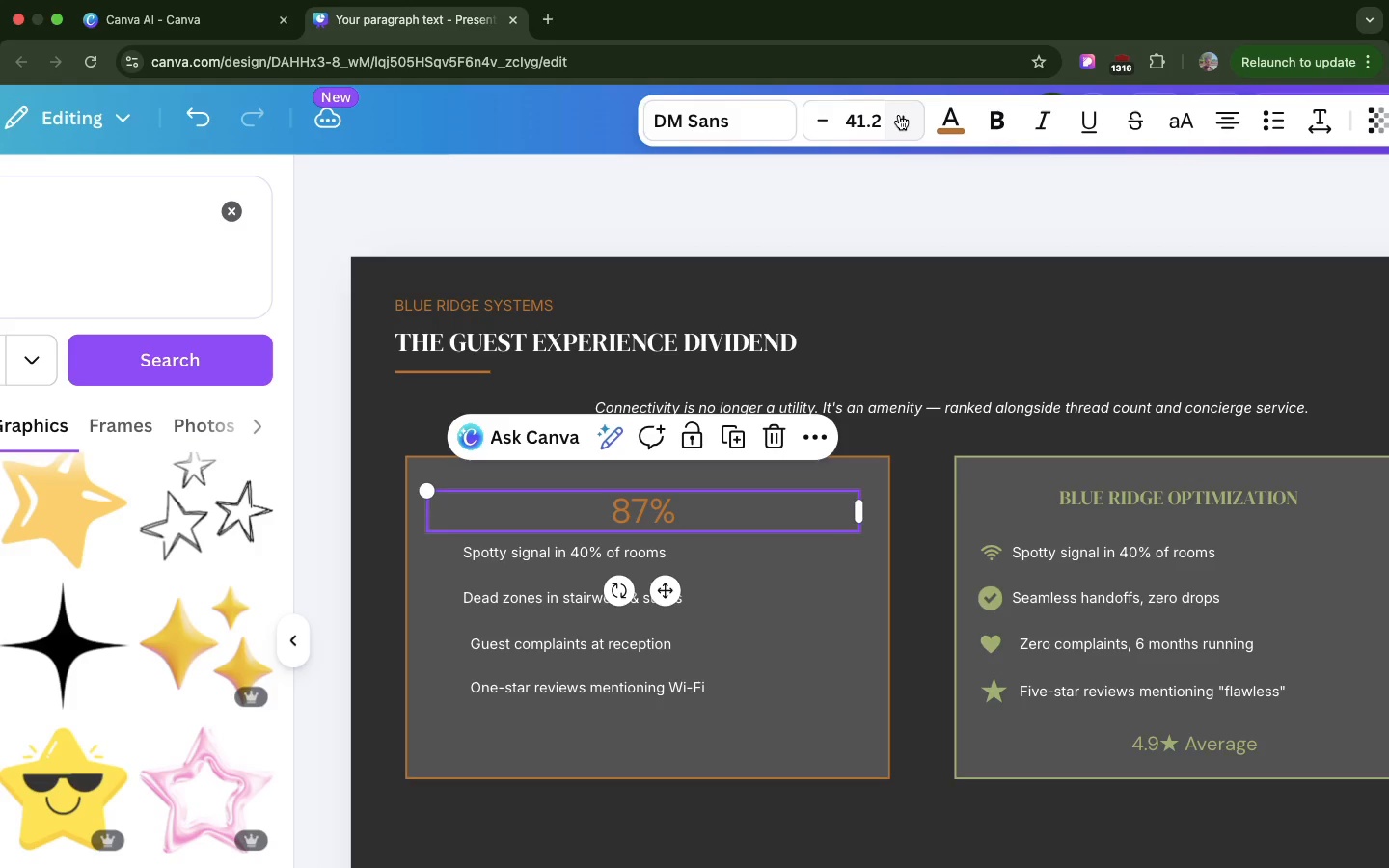 
triple_click([899, 115])
 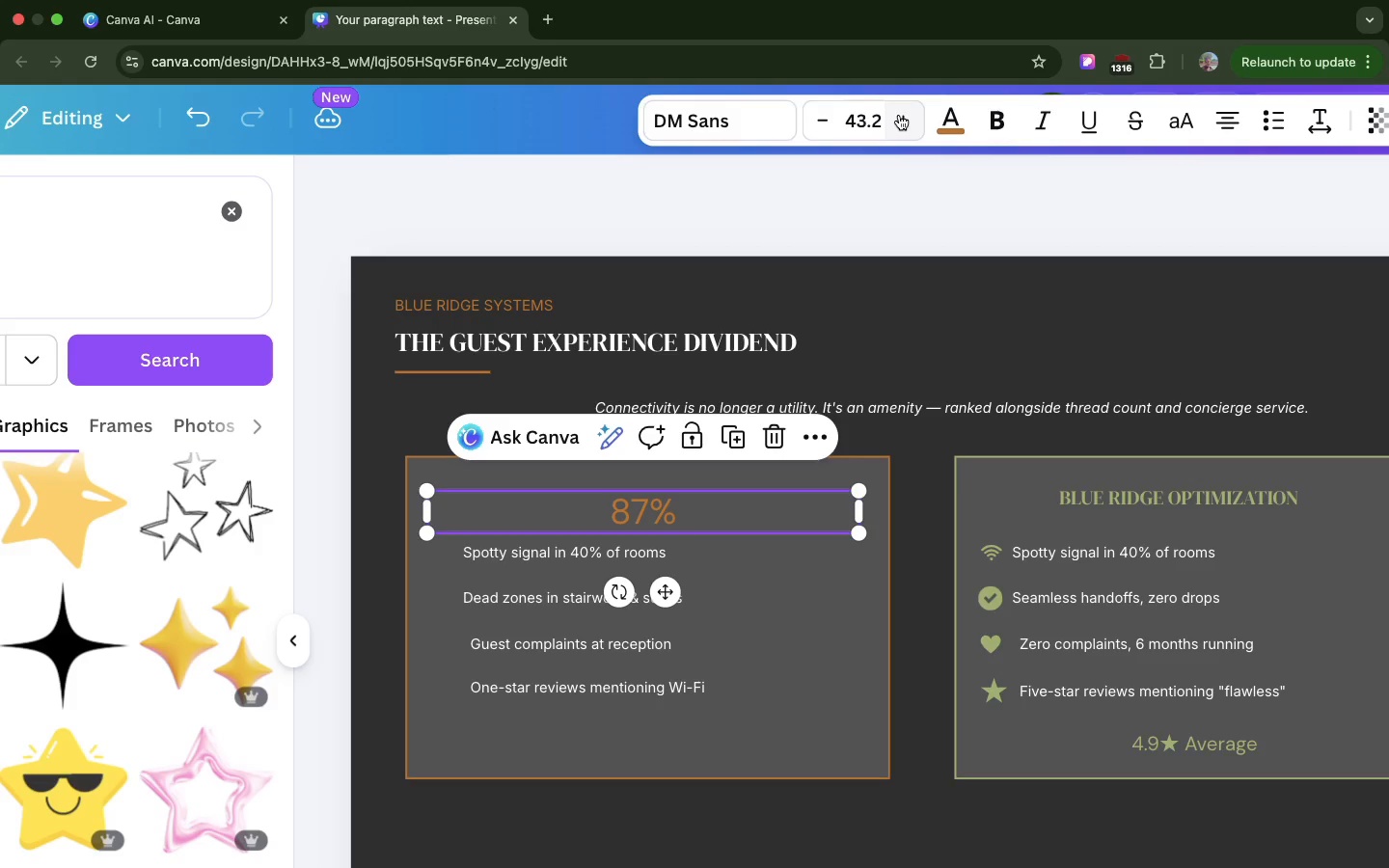 
triple_click([899, 115])
 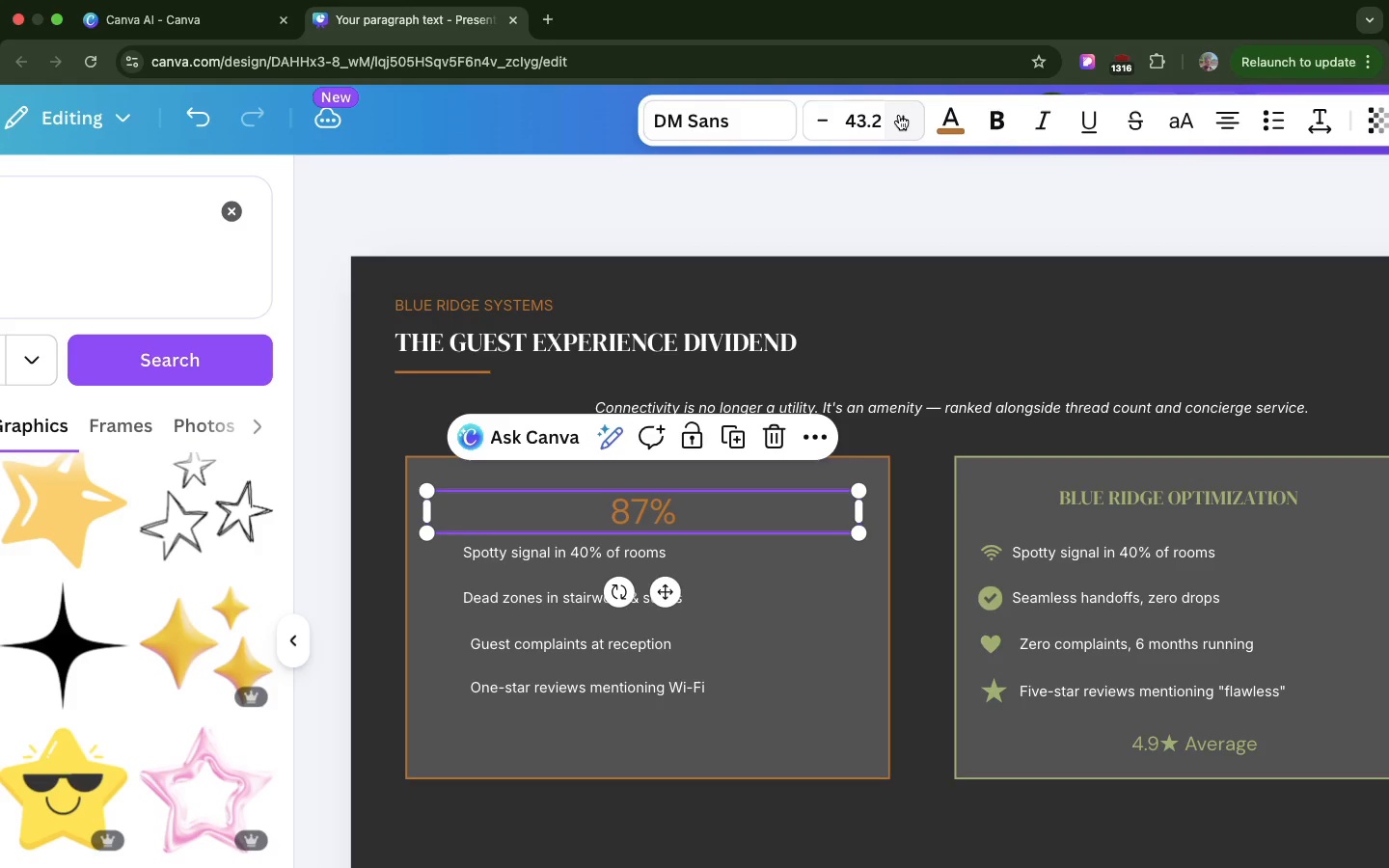 
triple_click([899, 115])
 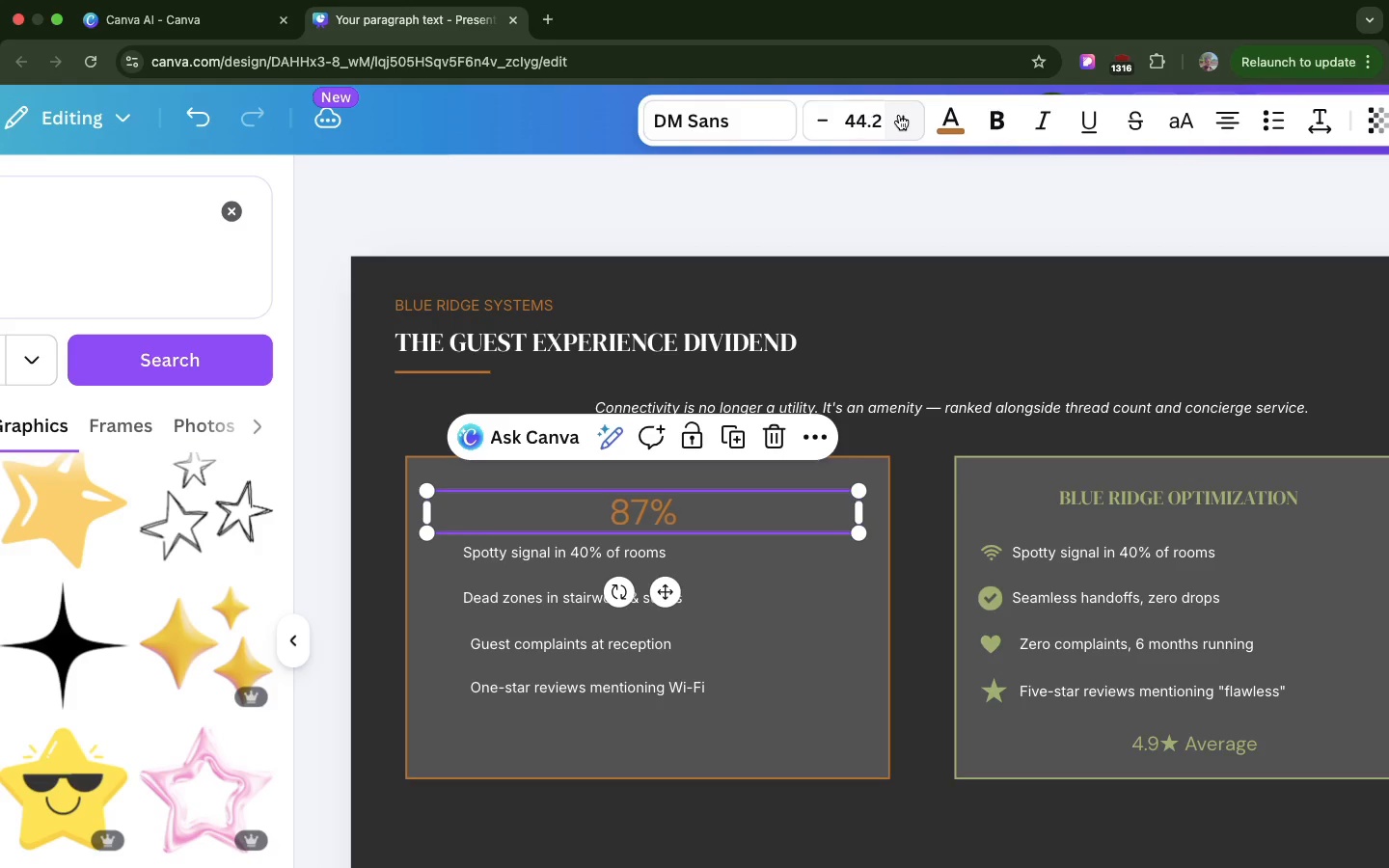 
triple_click([899, 115])
 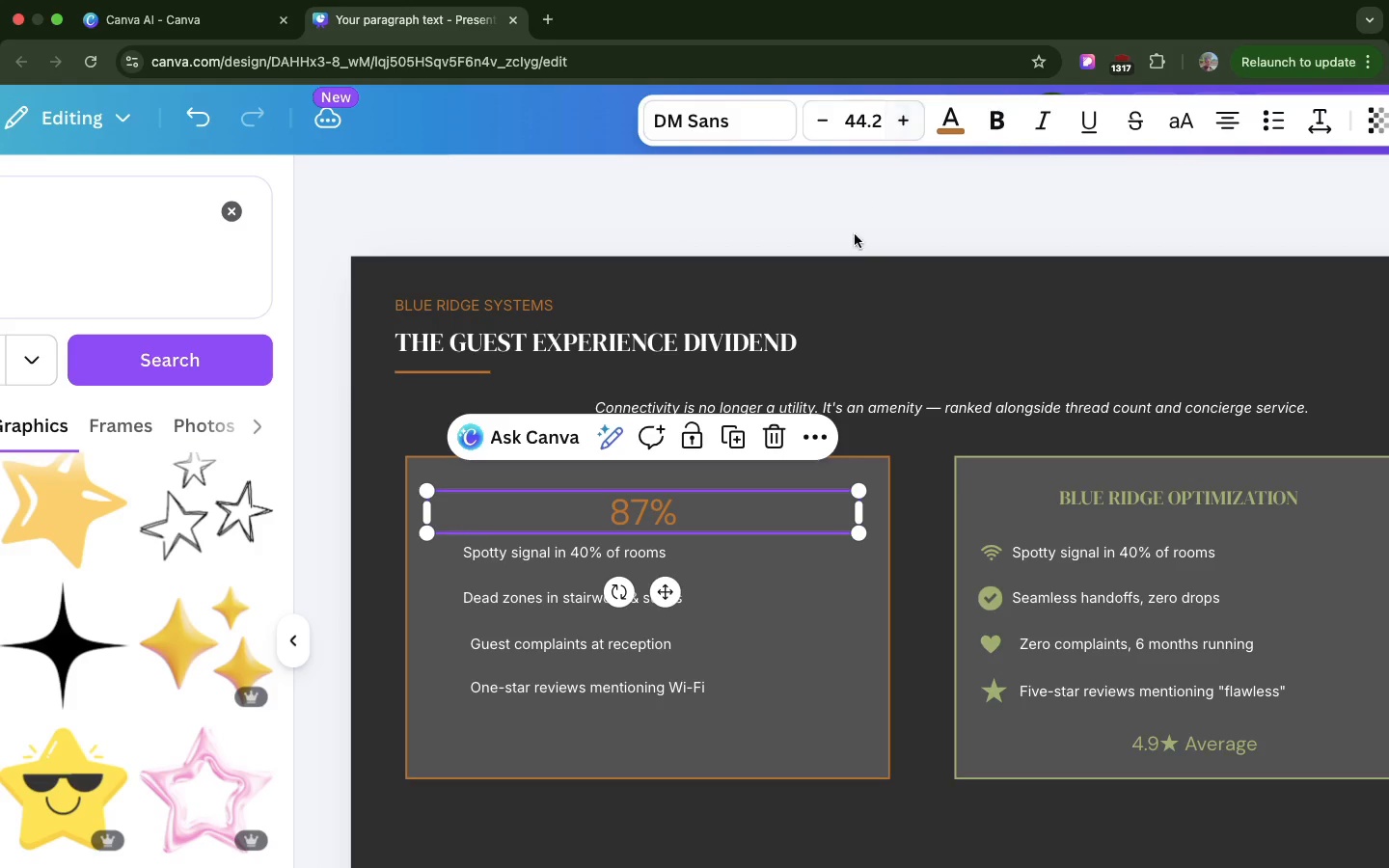 
triple_click([899, 115])
 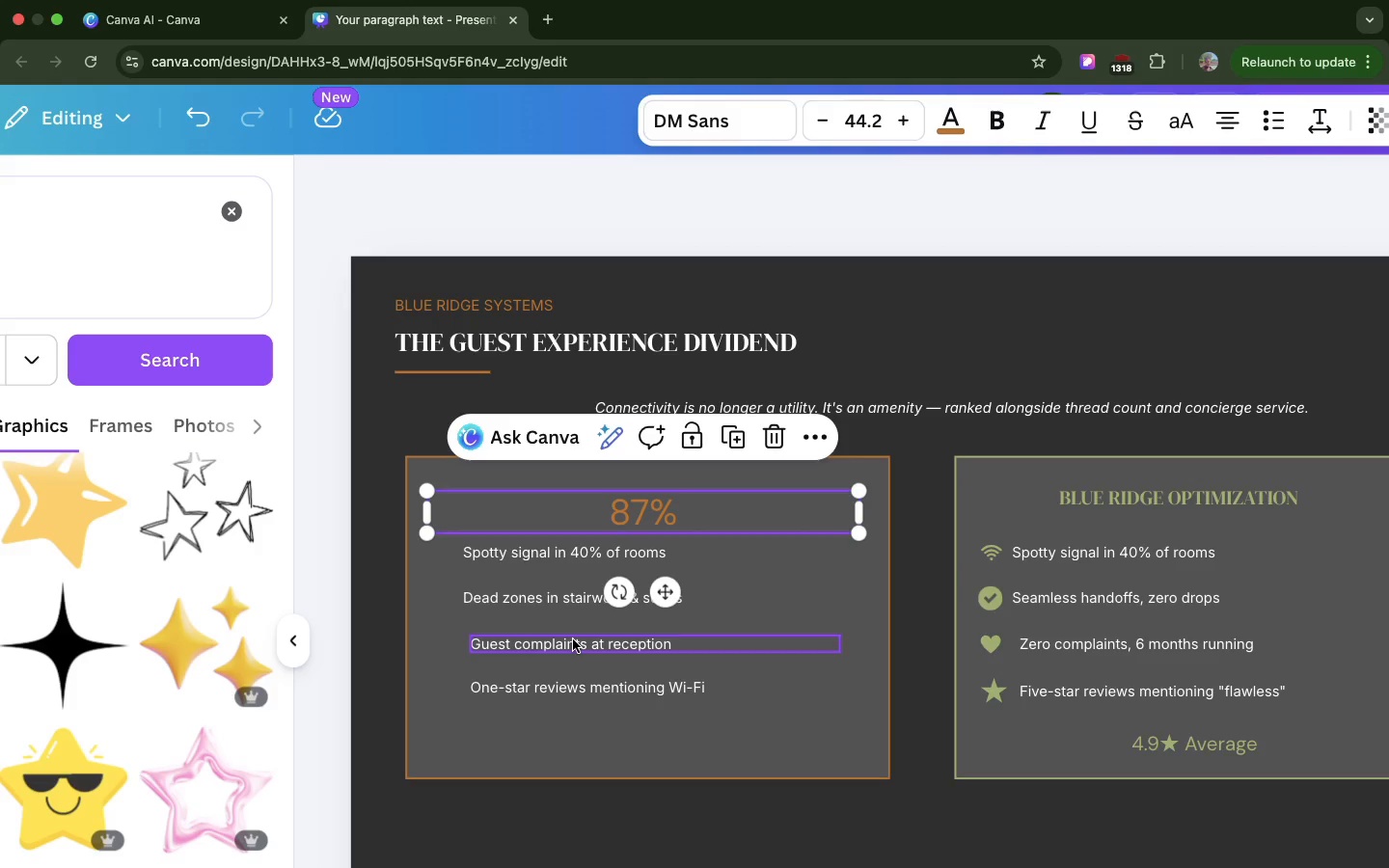 
left_click([573, 638])
 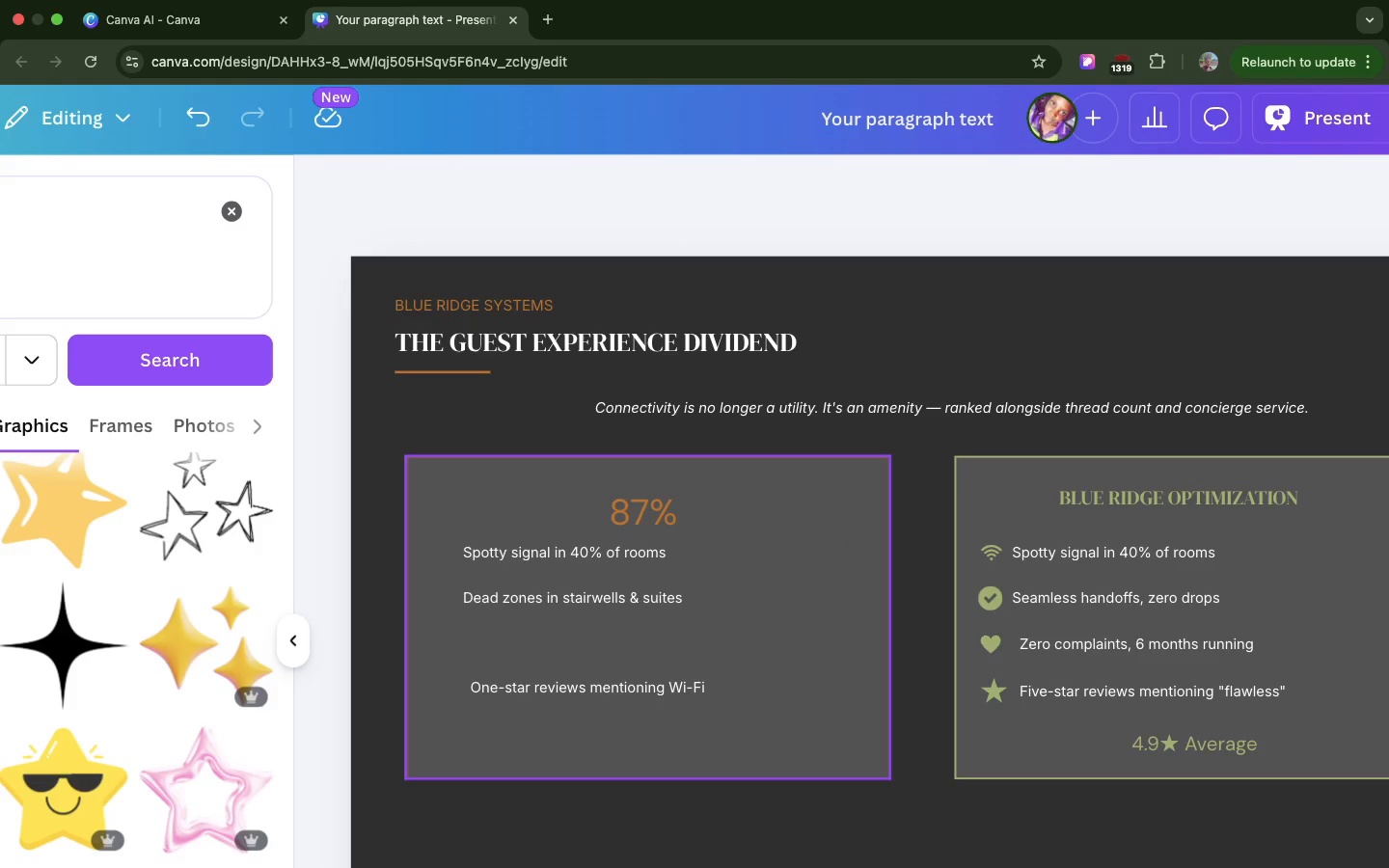 
key(Backspace)
 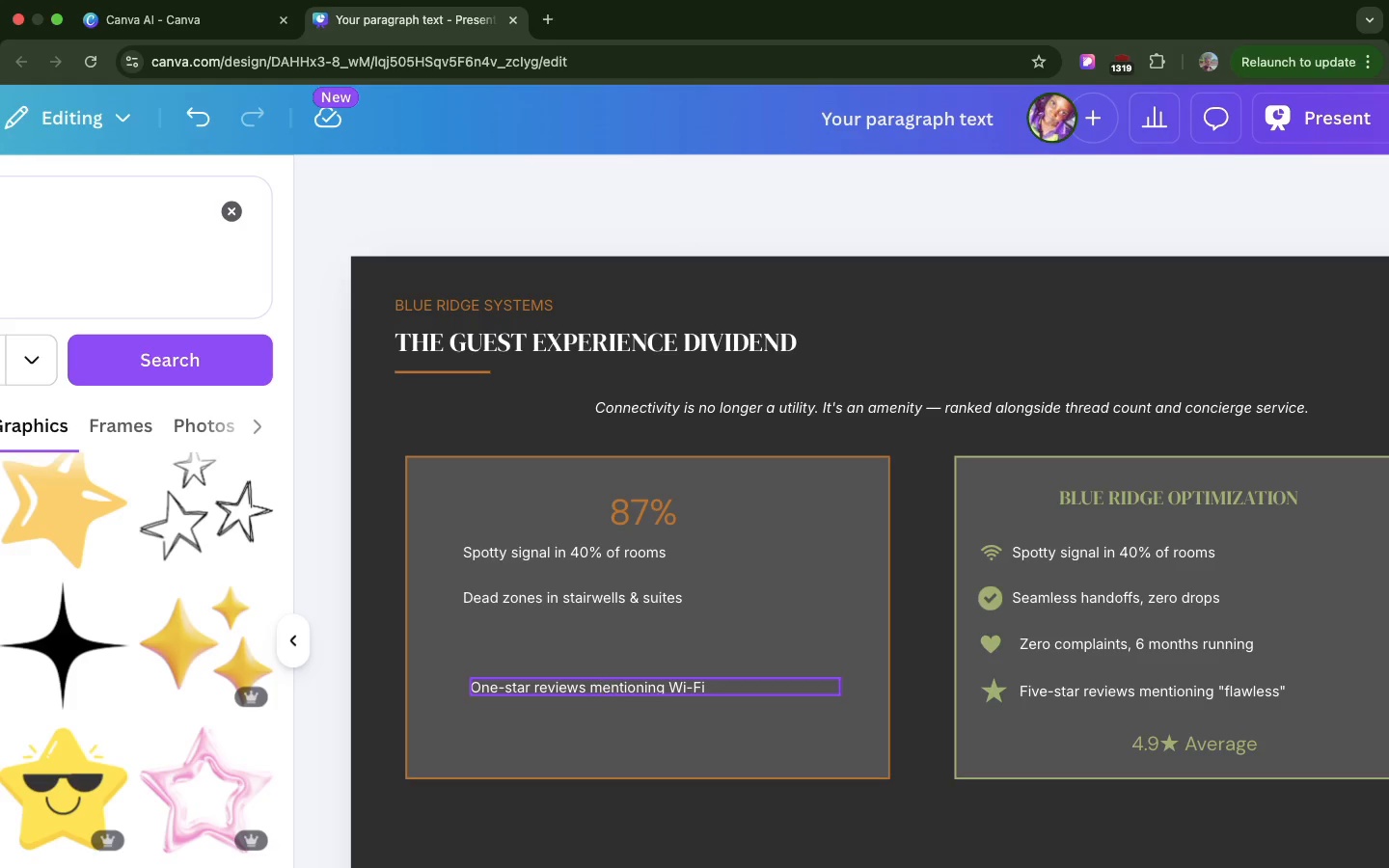 
key(Backspace)
 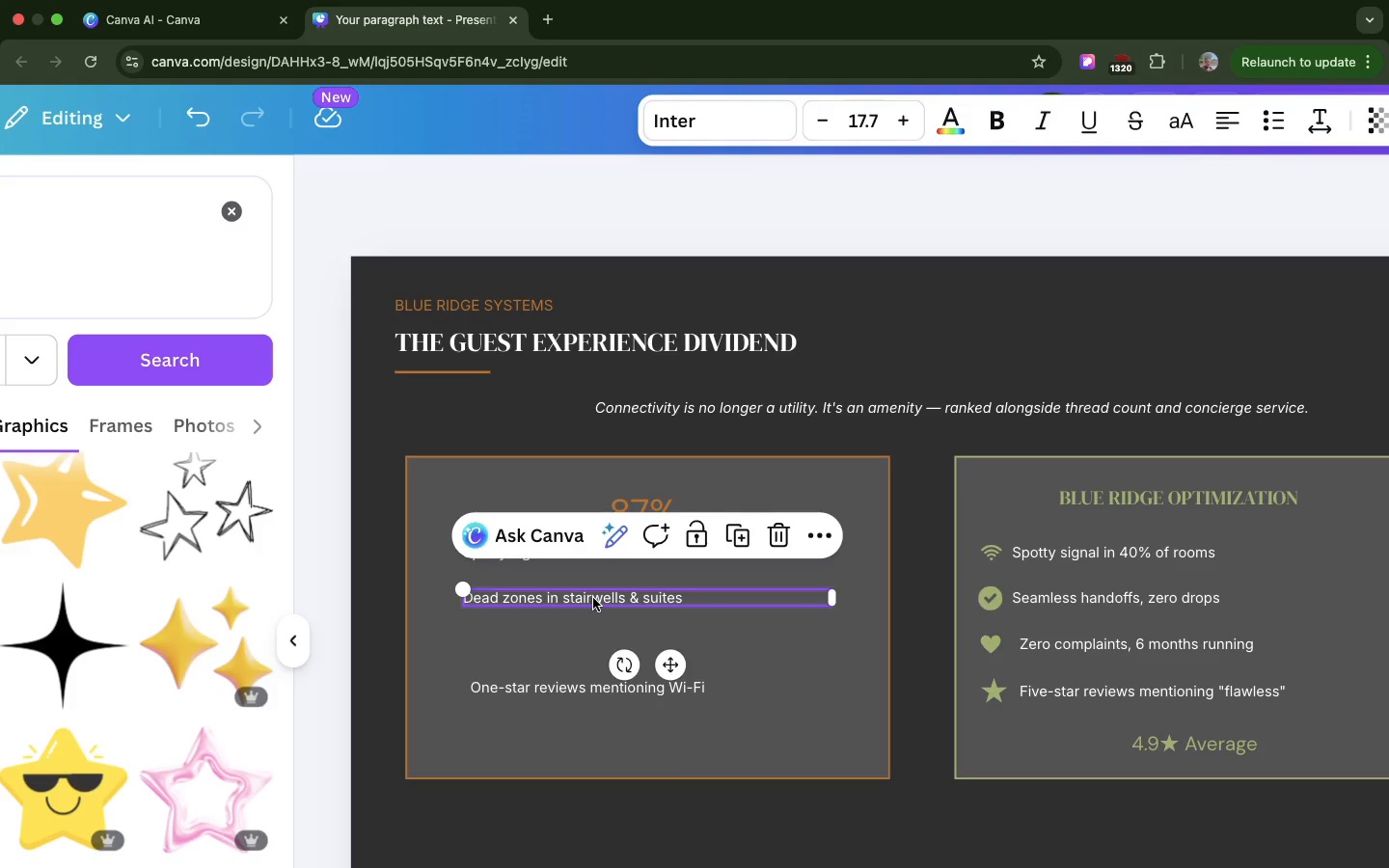 
left_click([593, 598])
 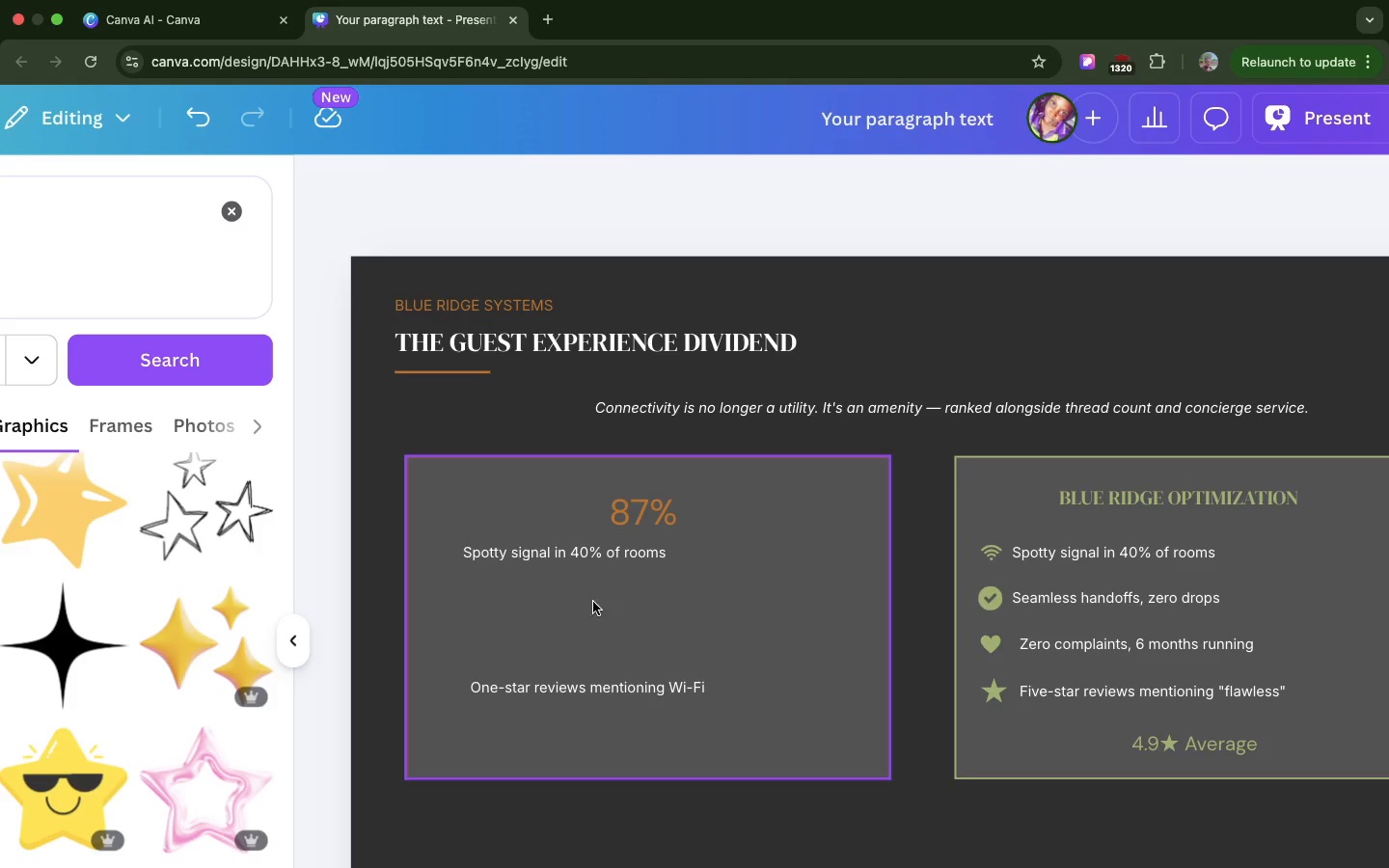 
key(Backspace)
 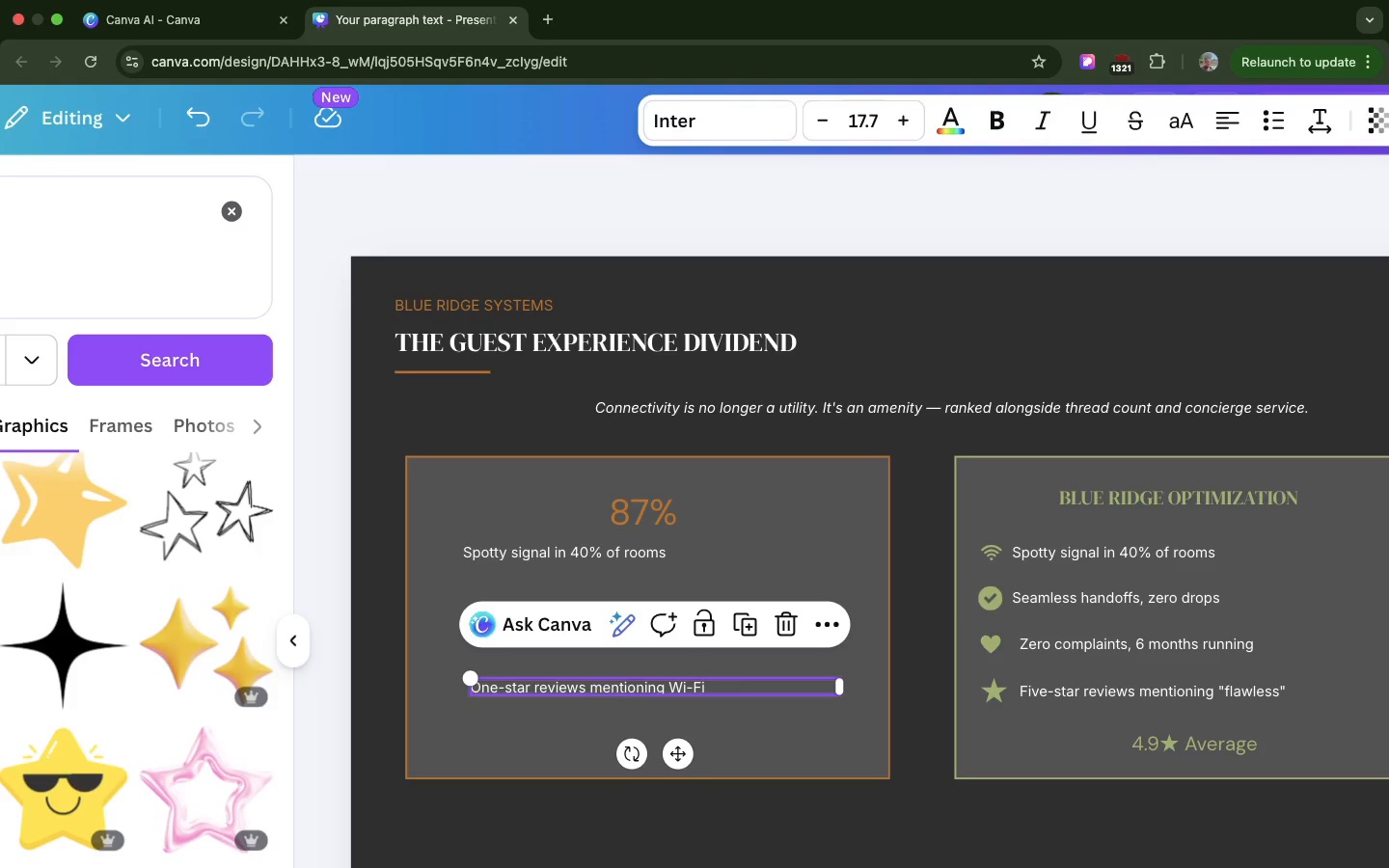 
left_click([597, 688])
 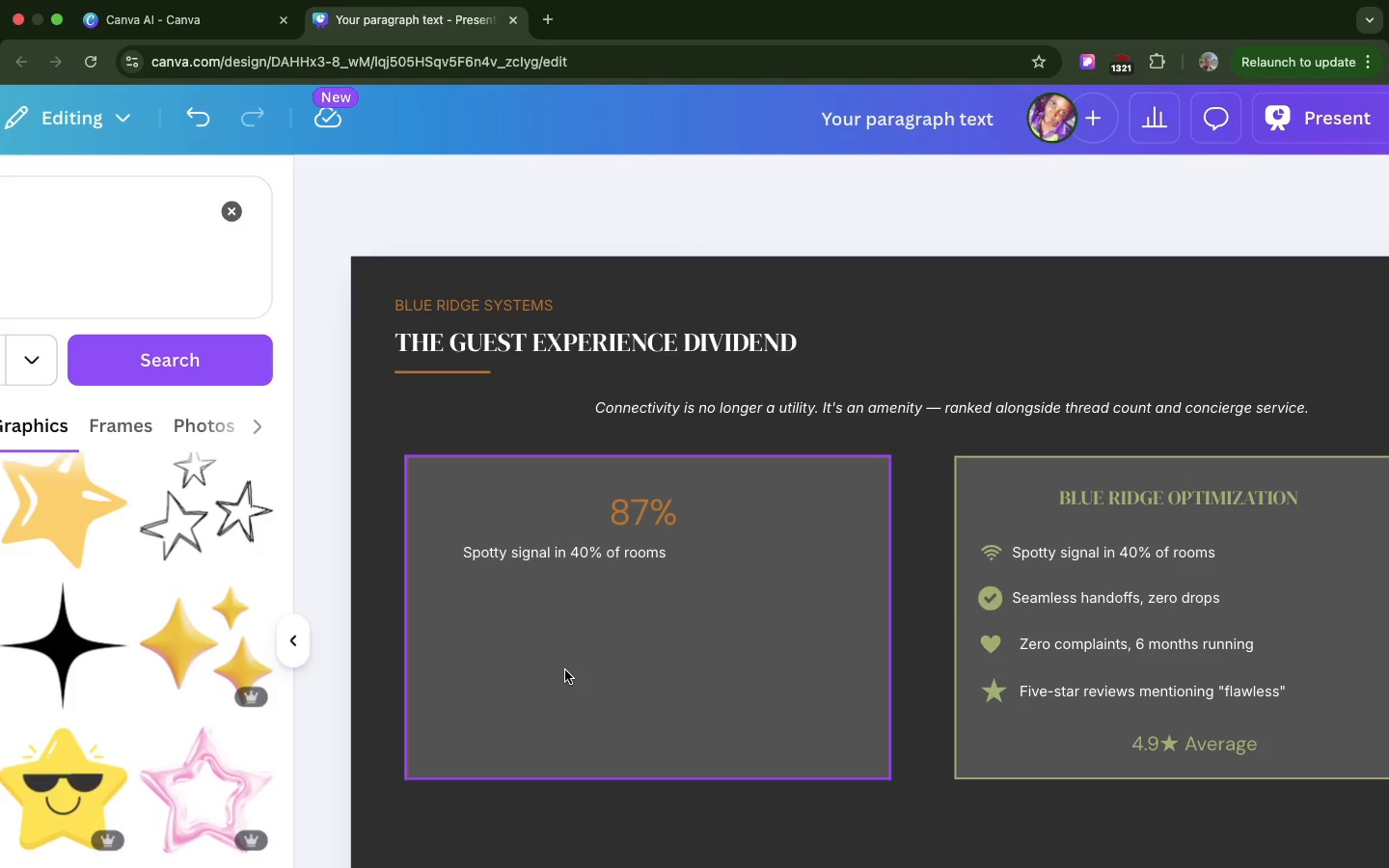 
key(Backspace)
 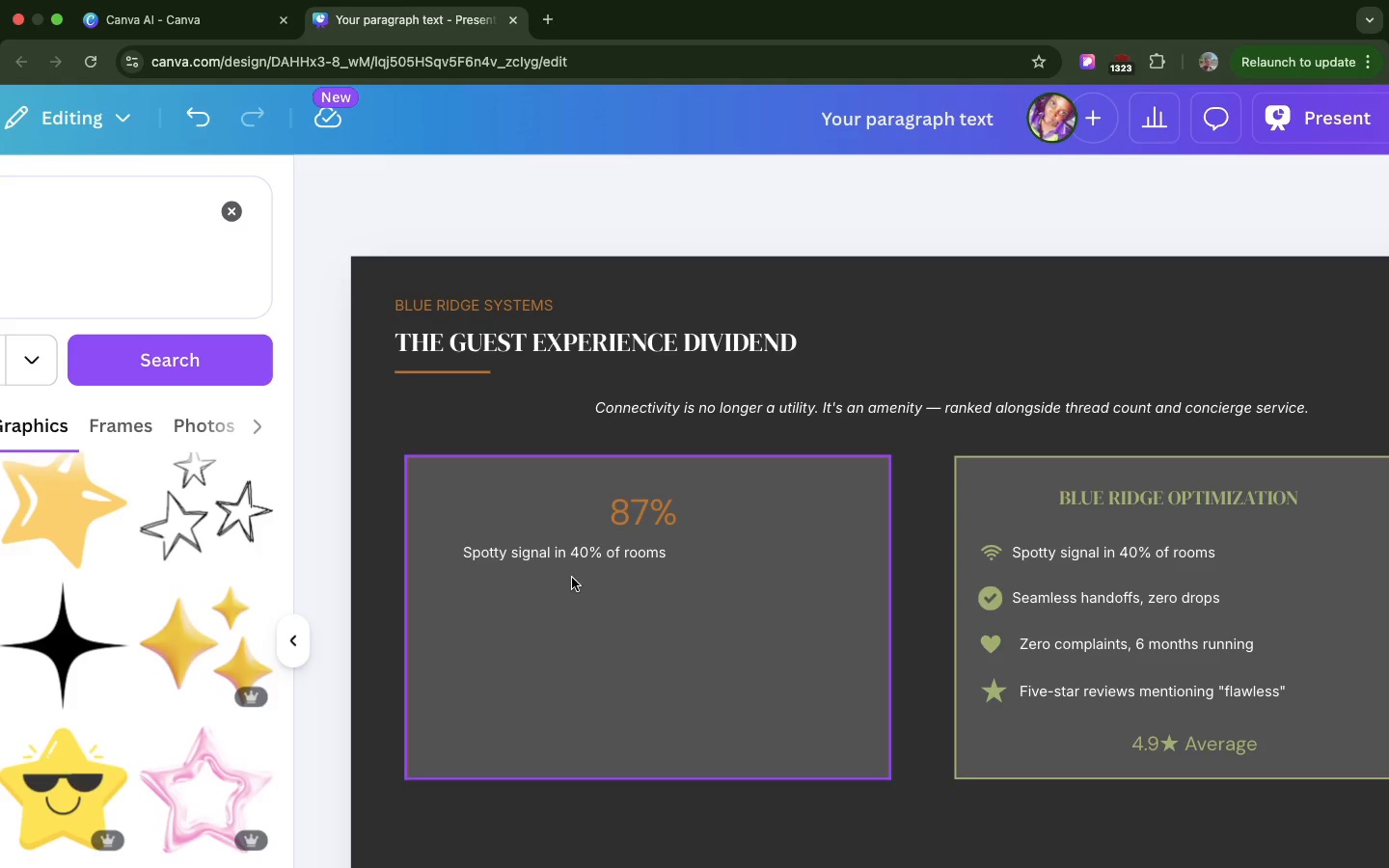 
wait(5.7)
 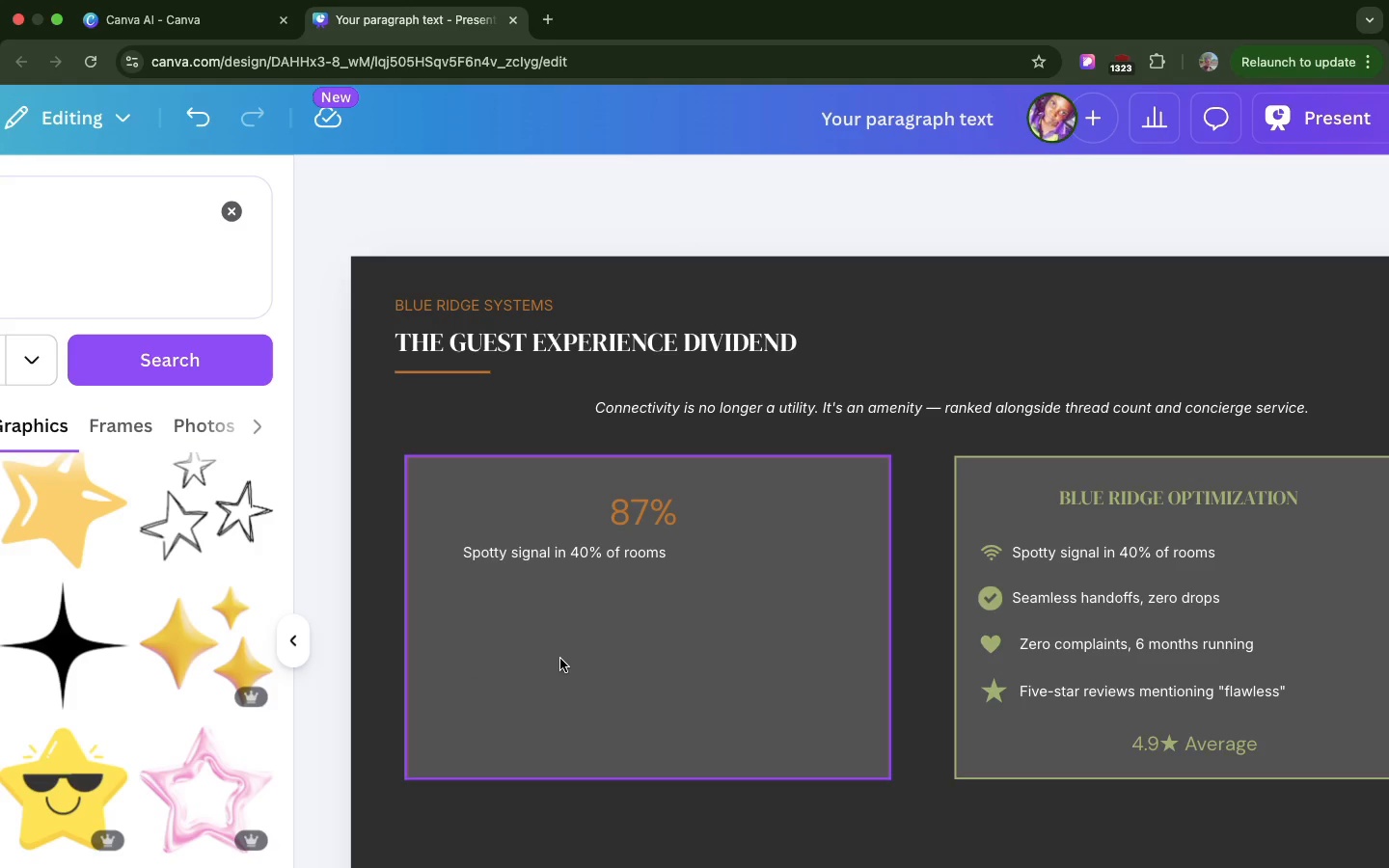 
left_click([578, 560])
 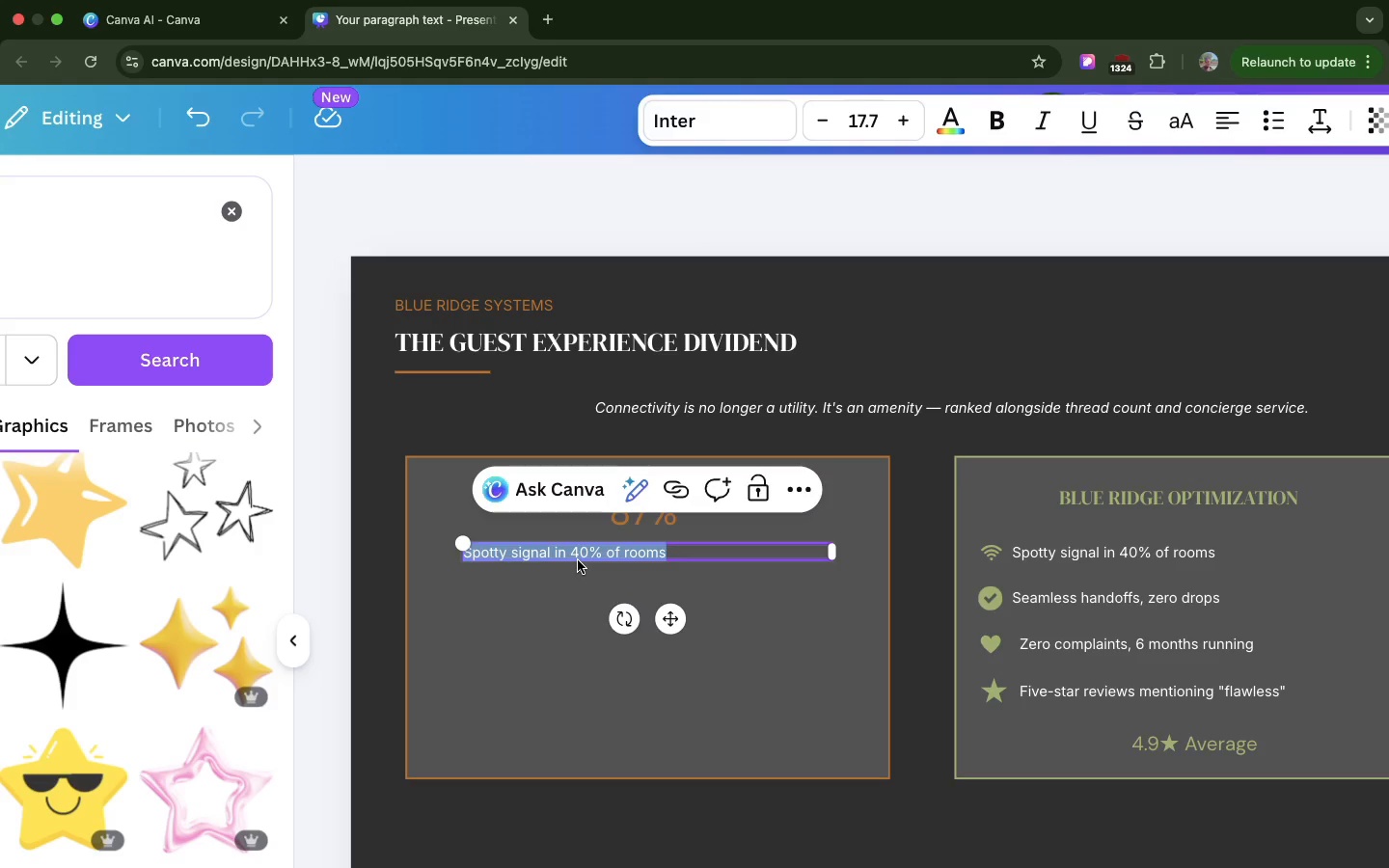 
double_click([578, 560])
 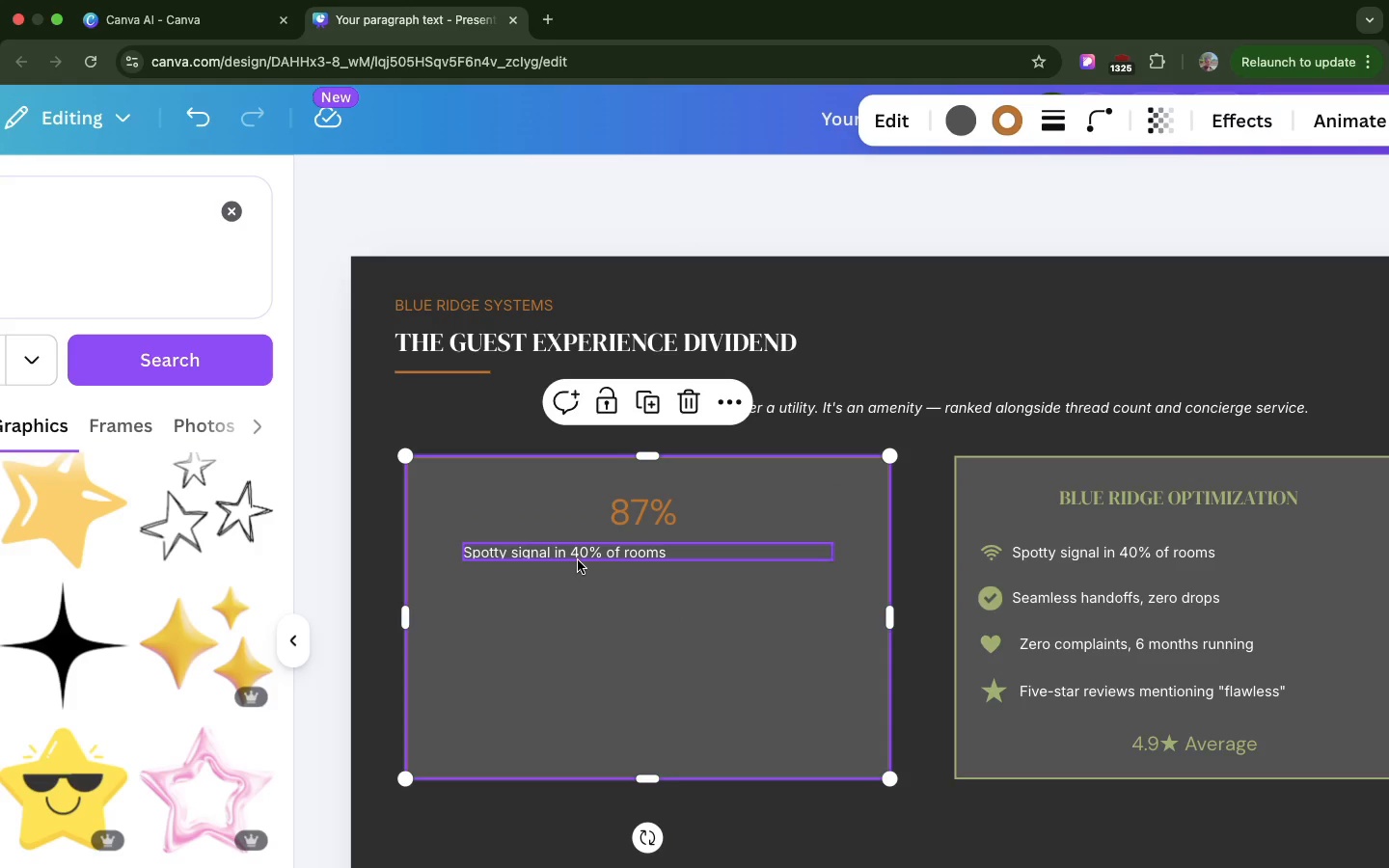 
double_click([578, 560])
 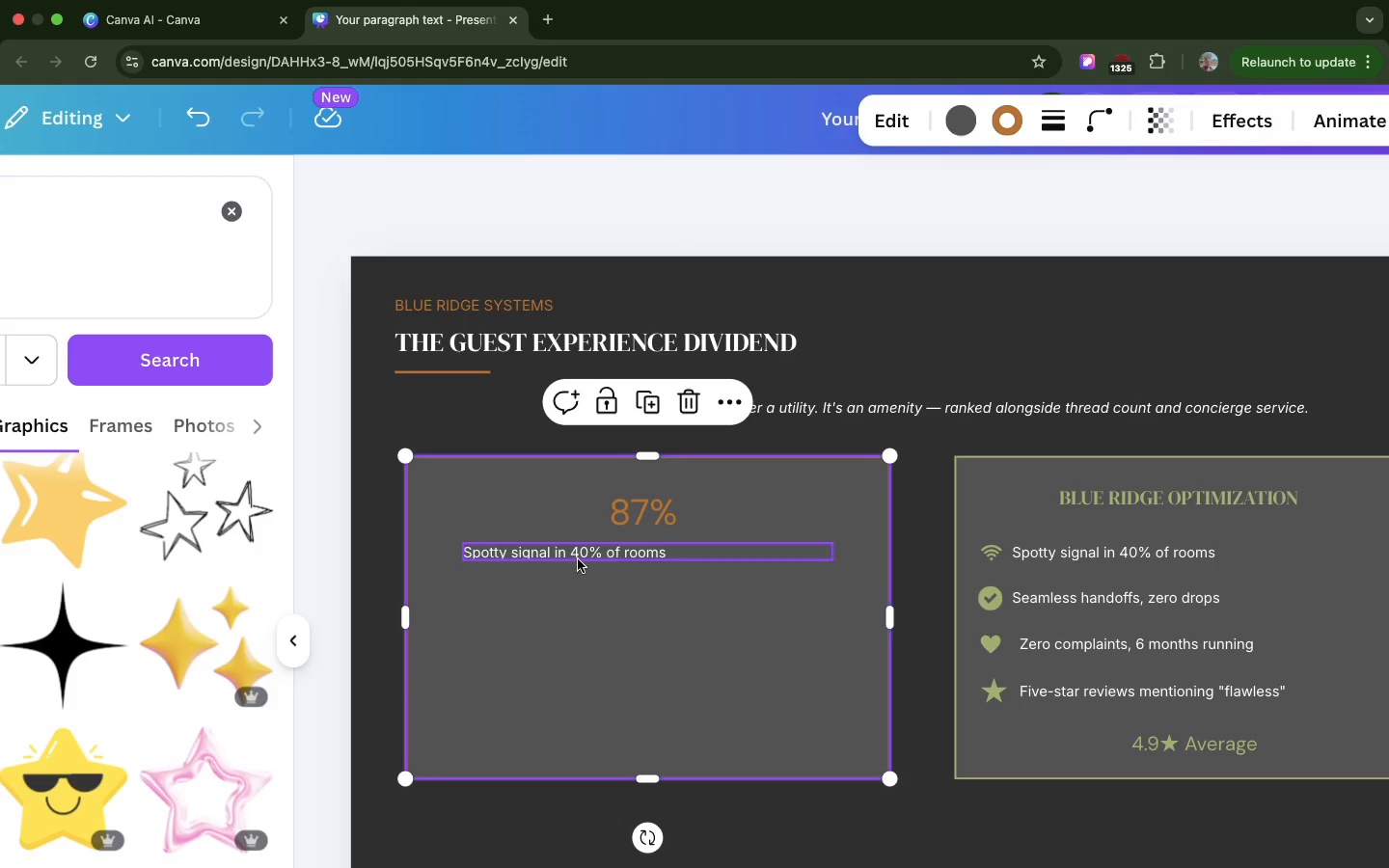 
triple_click([578, 560])
 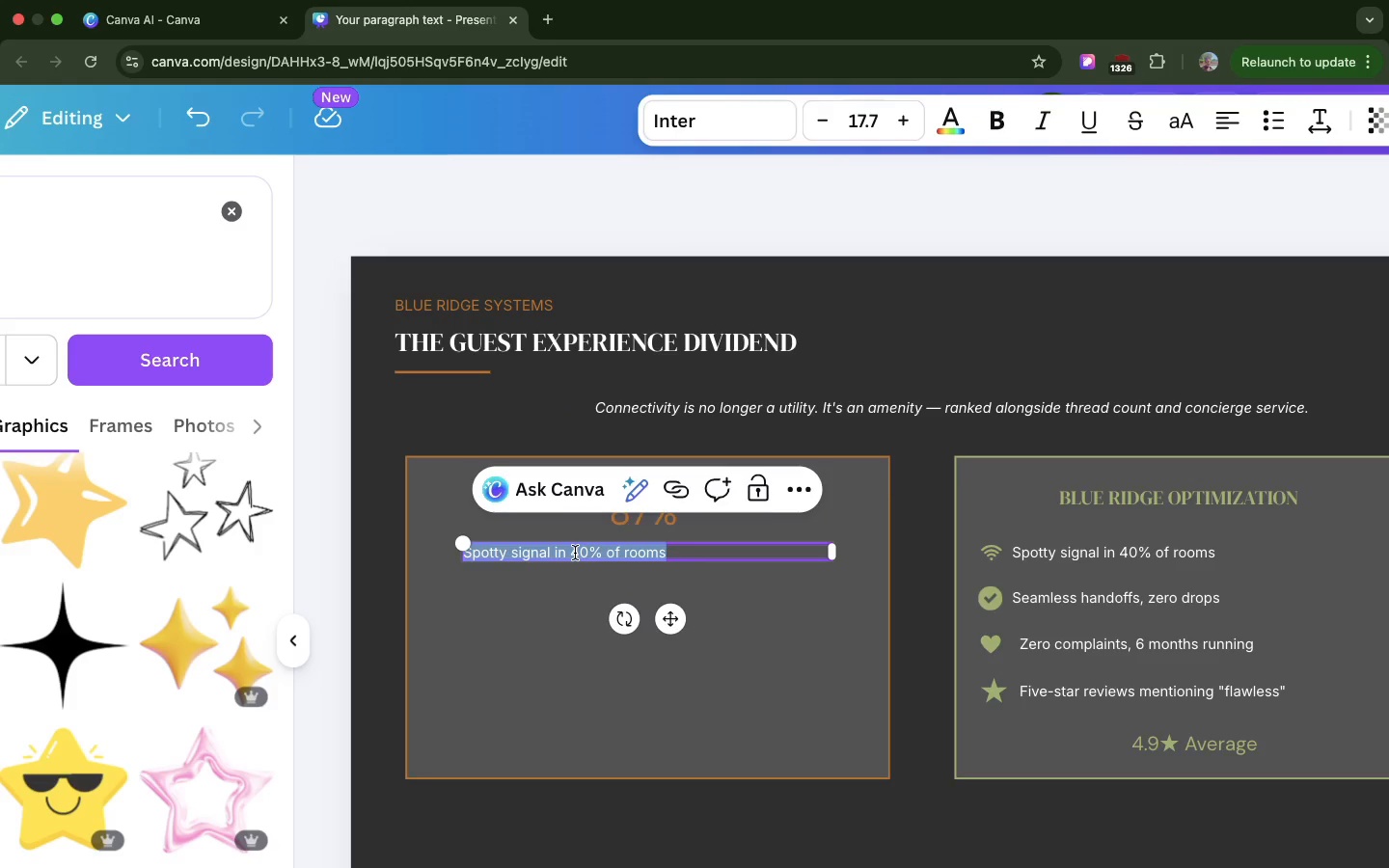 
double_click([575, 553])
 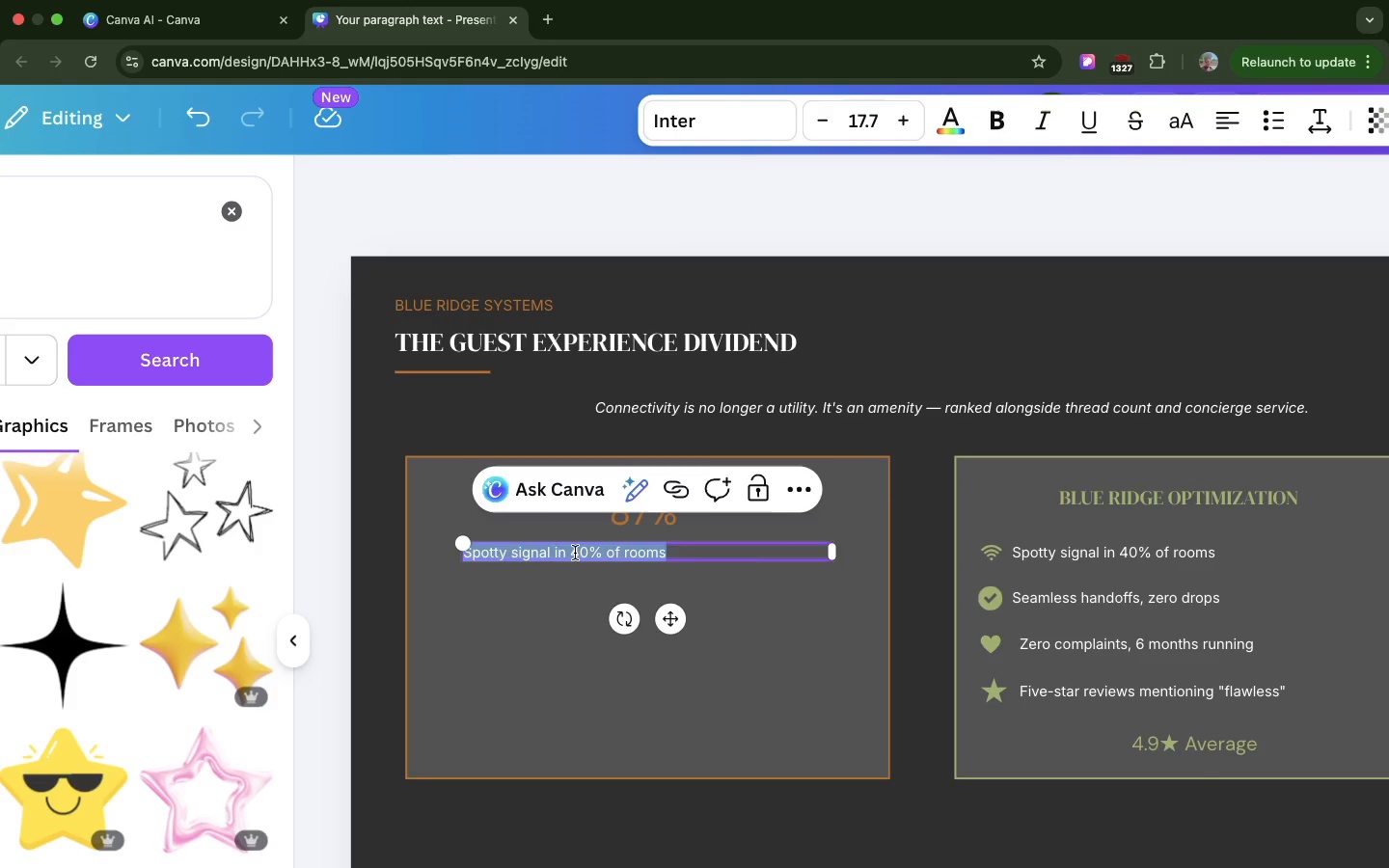 
key(Meta+V)
 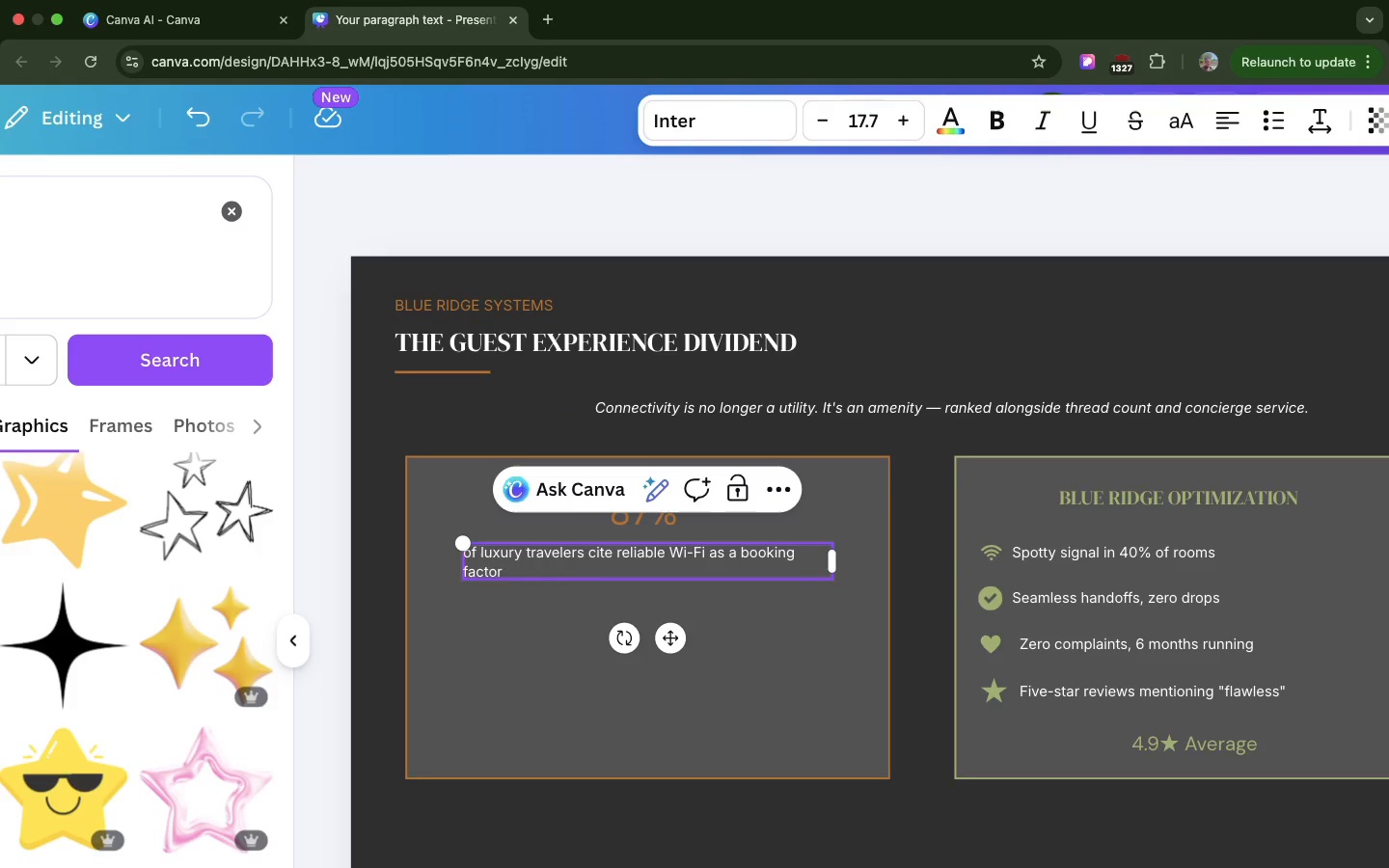 
key(Backspace)
 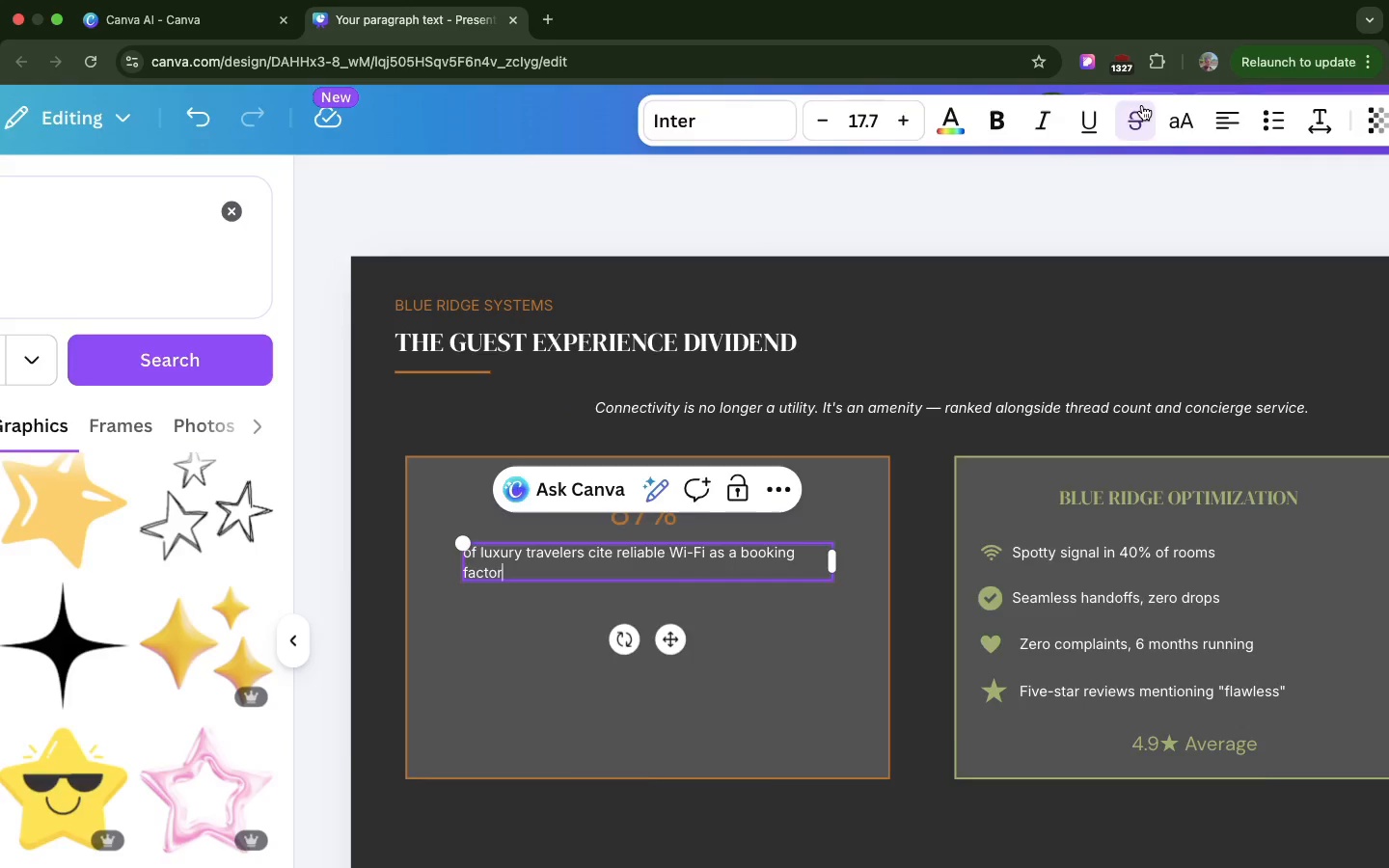 
left_click([1142, 105])
 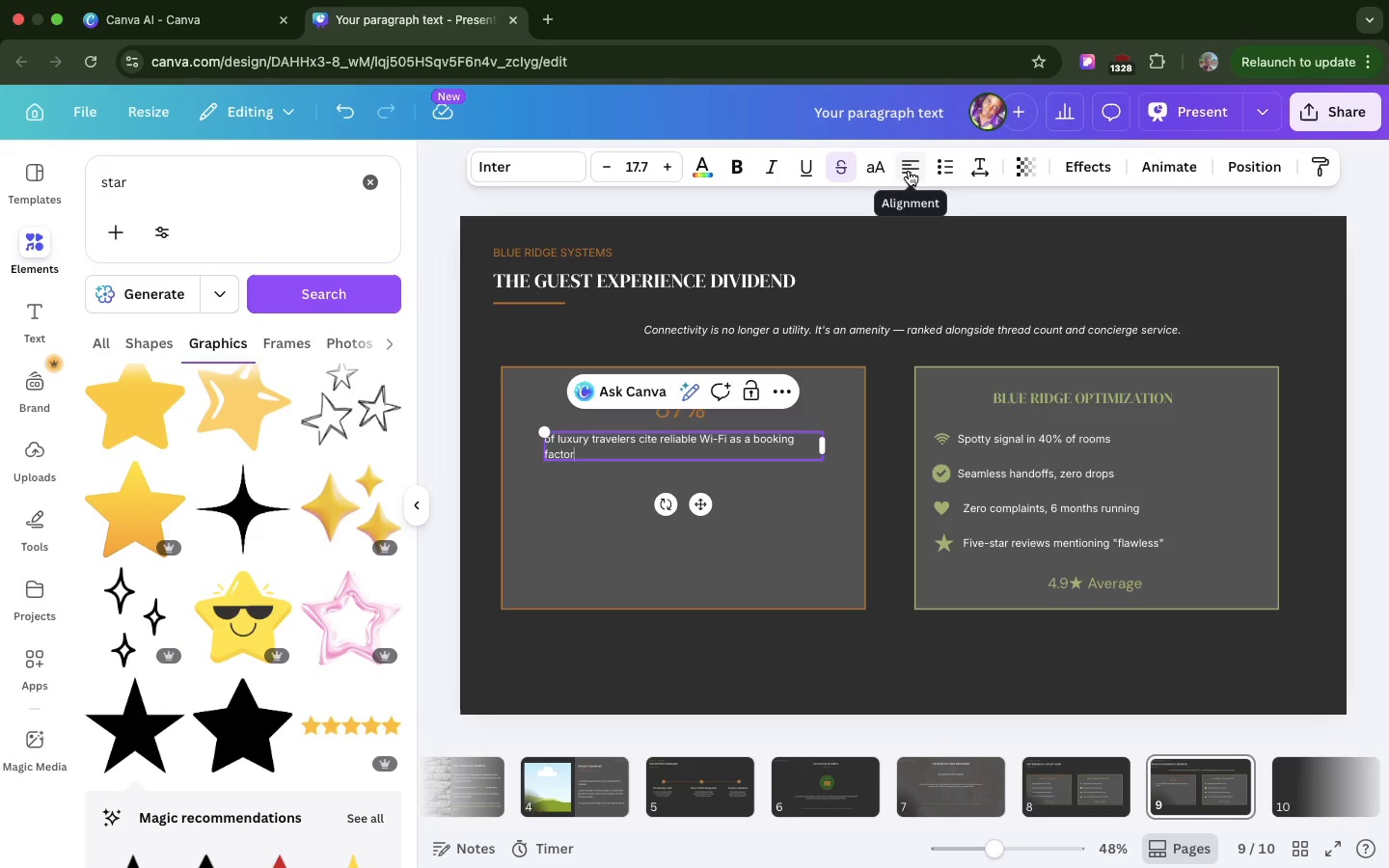 
left_click([909, 171])
 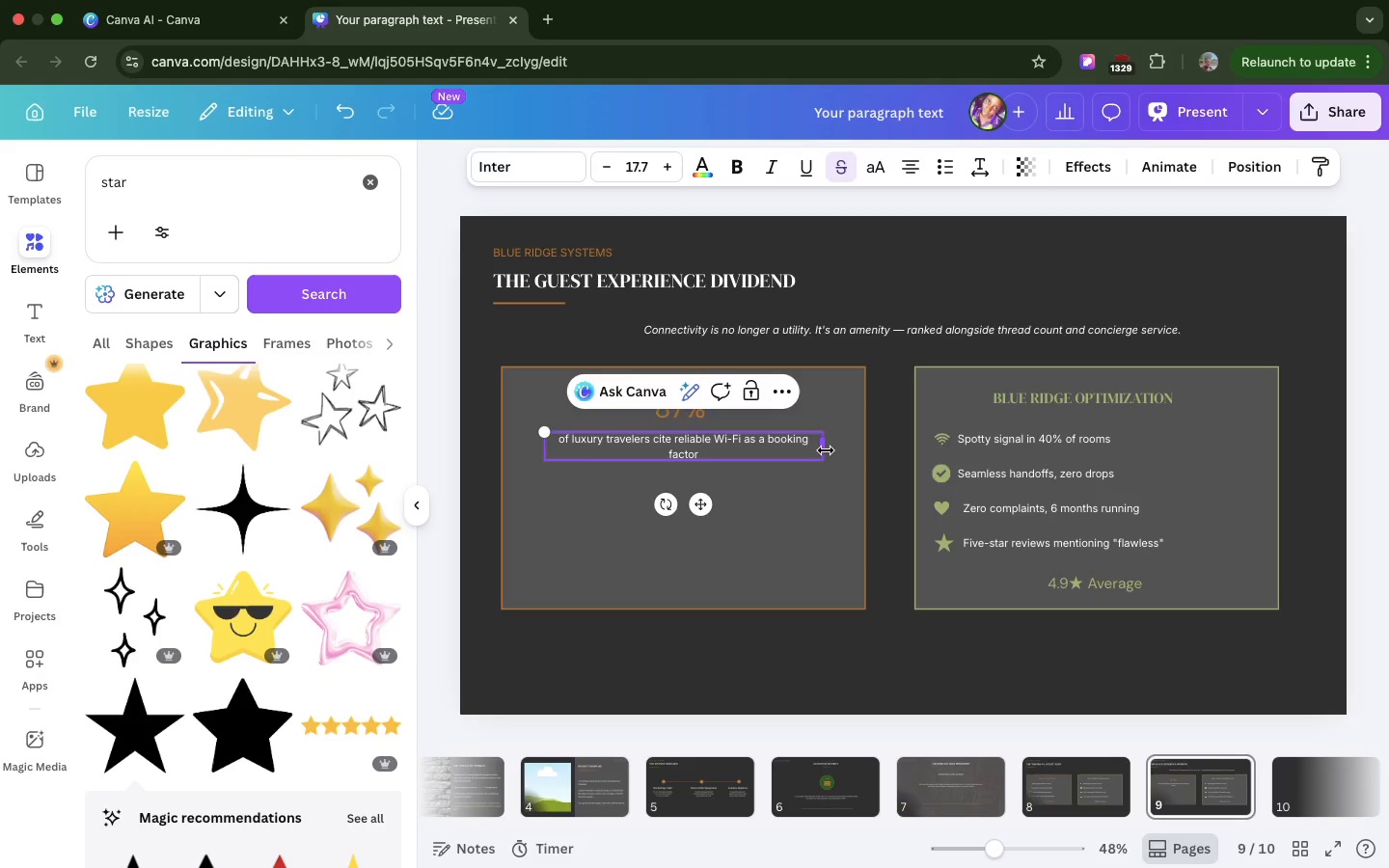 
left_click_drag(start_coordinate=[826, 450], to_coordinate=[719, 450])
 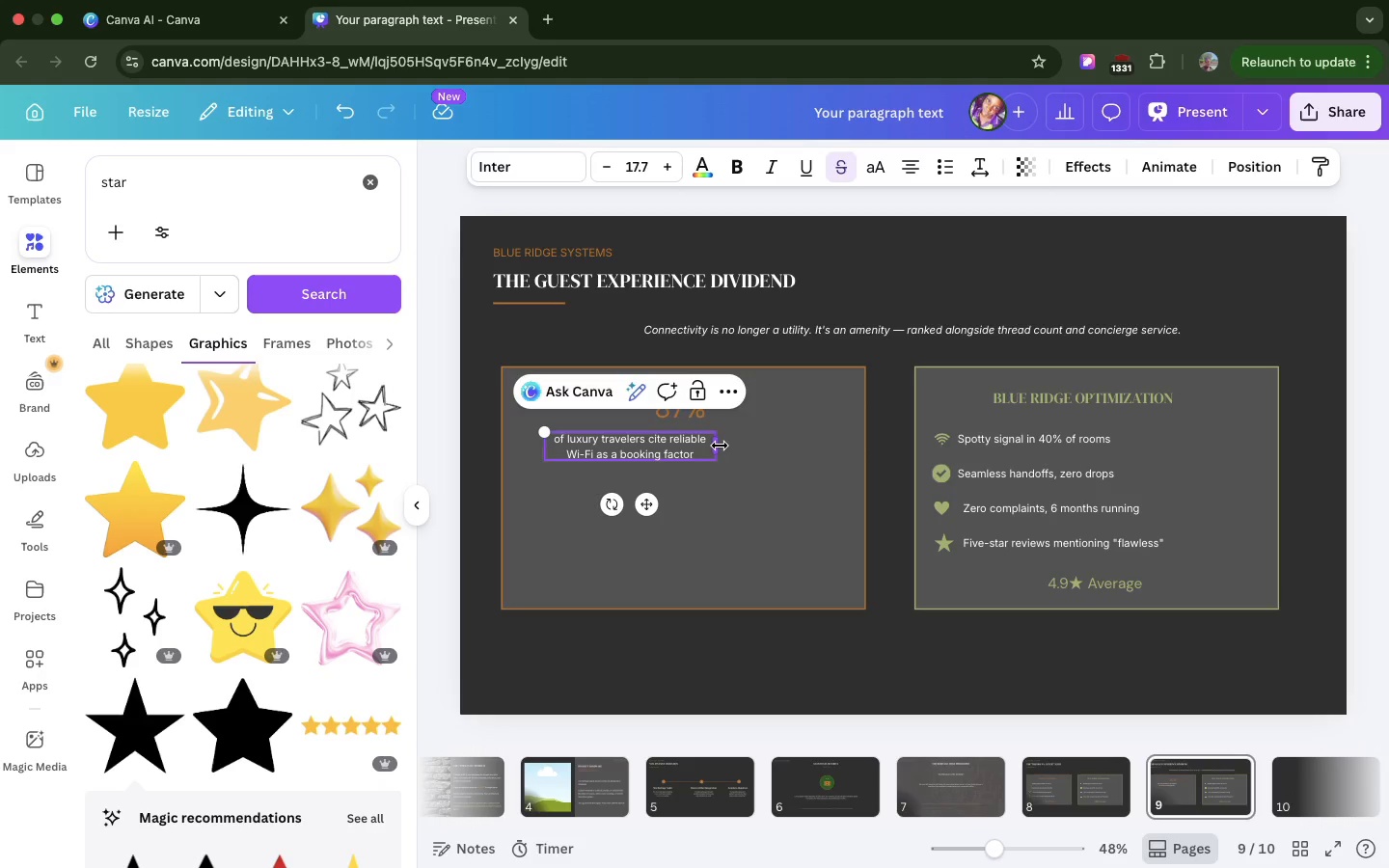 
left_click_drag(start_coordinate=[721, 446], to_coordinate=[749, 448])
 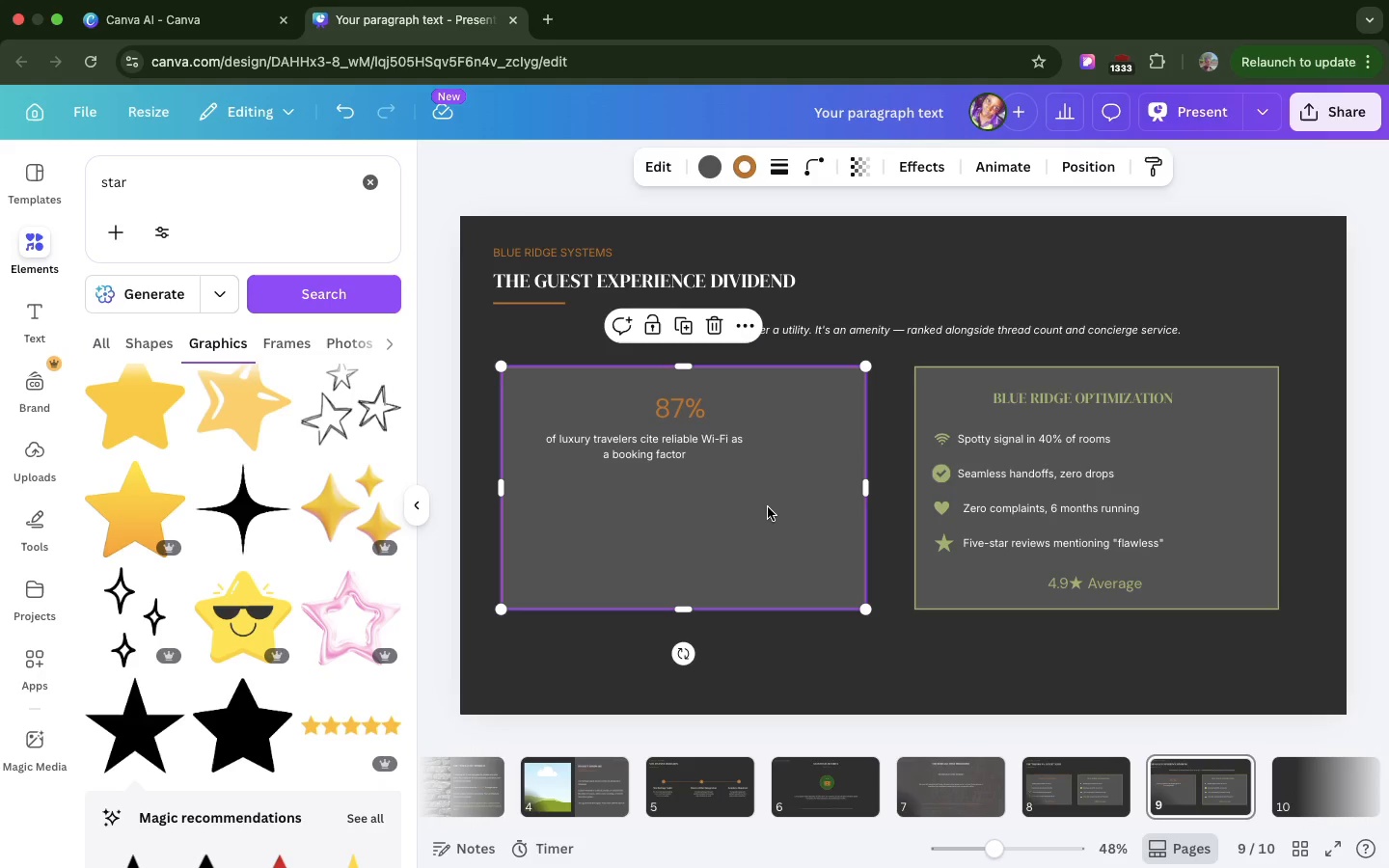 
left_click([768, 507])
 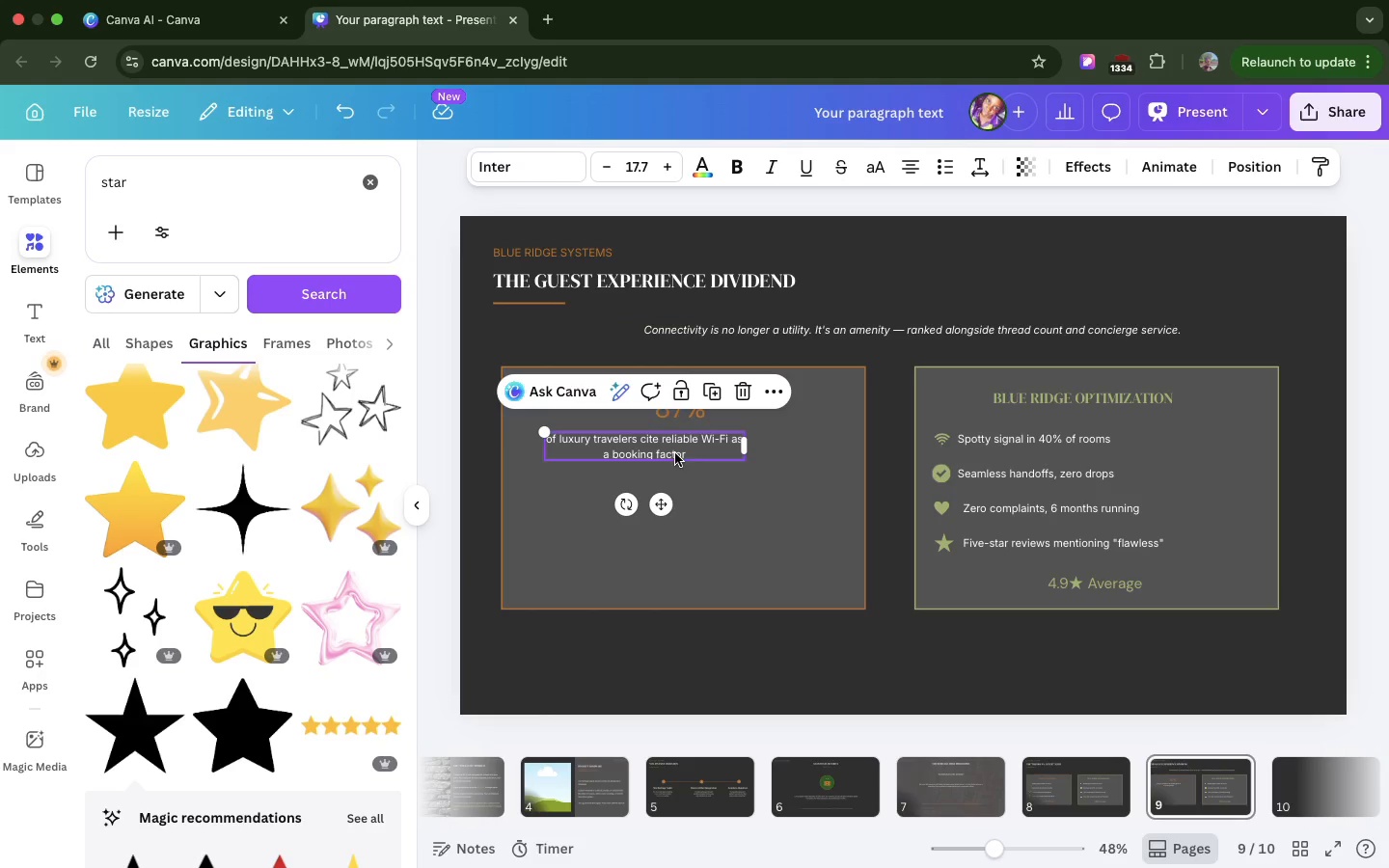 
left_click_drag(start_coordinate=[675, 453], to_coordinate=[645, 469])
 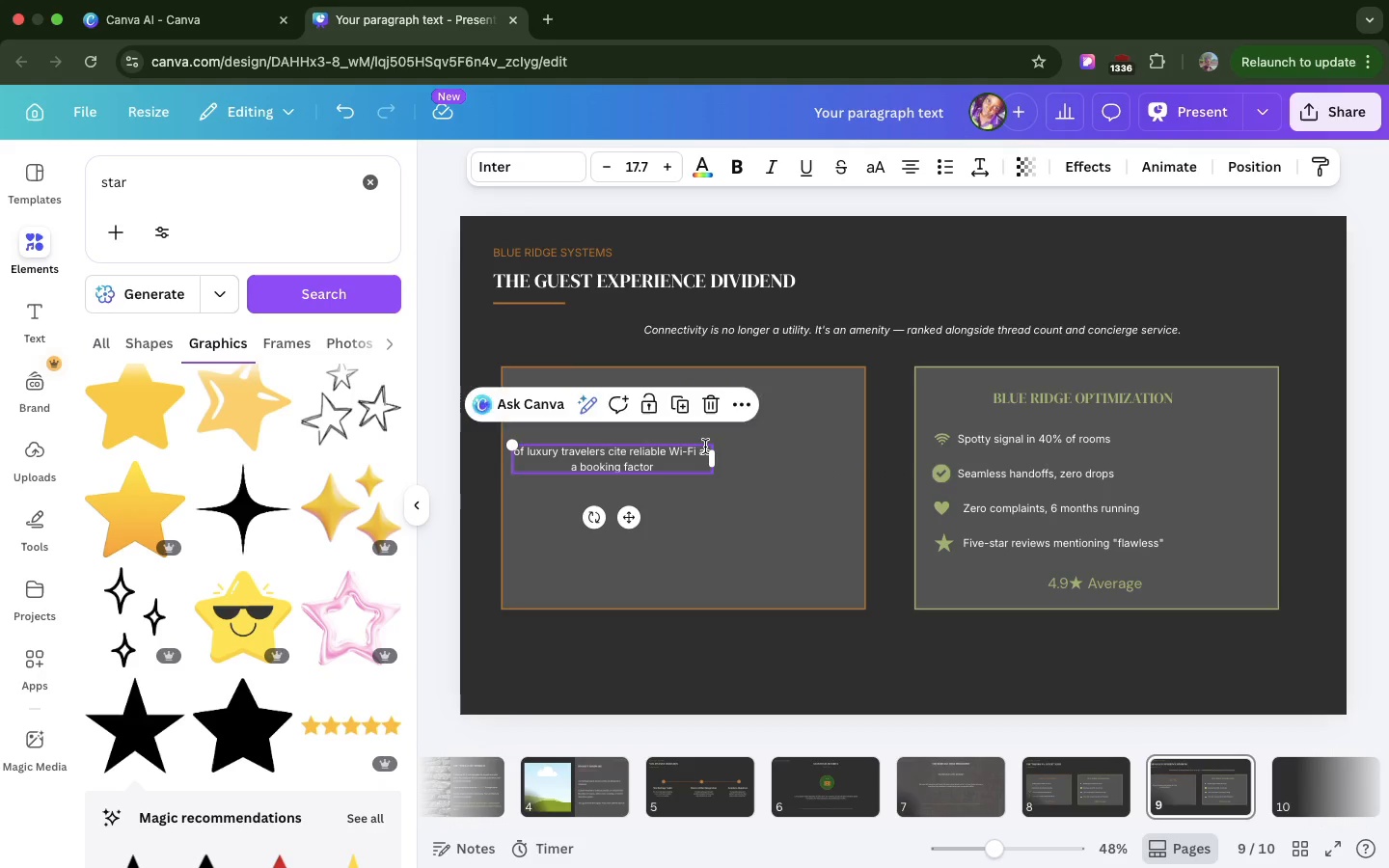 
left_click([705, 447])
 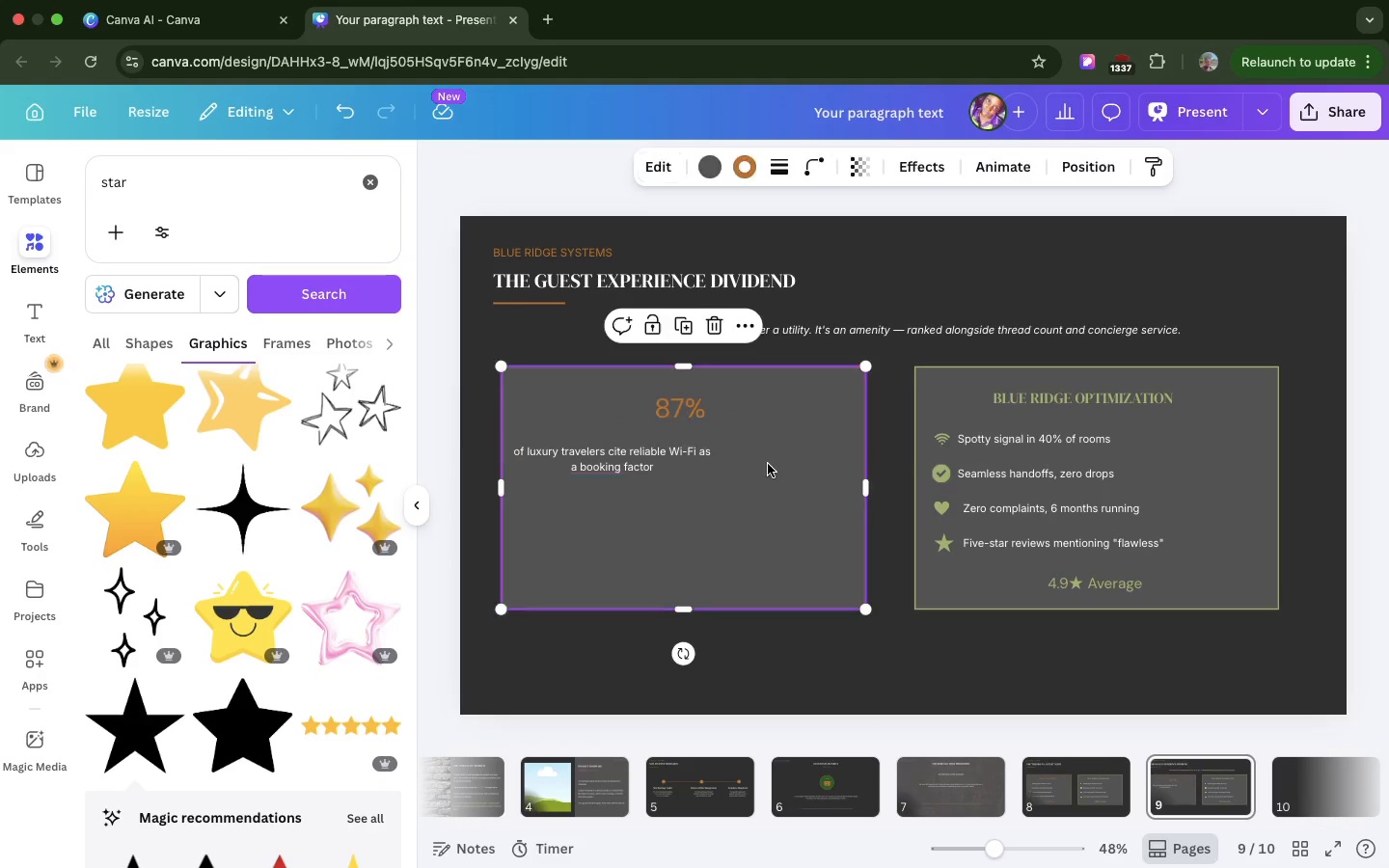 
left_click([768, 464])
 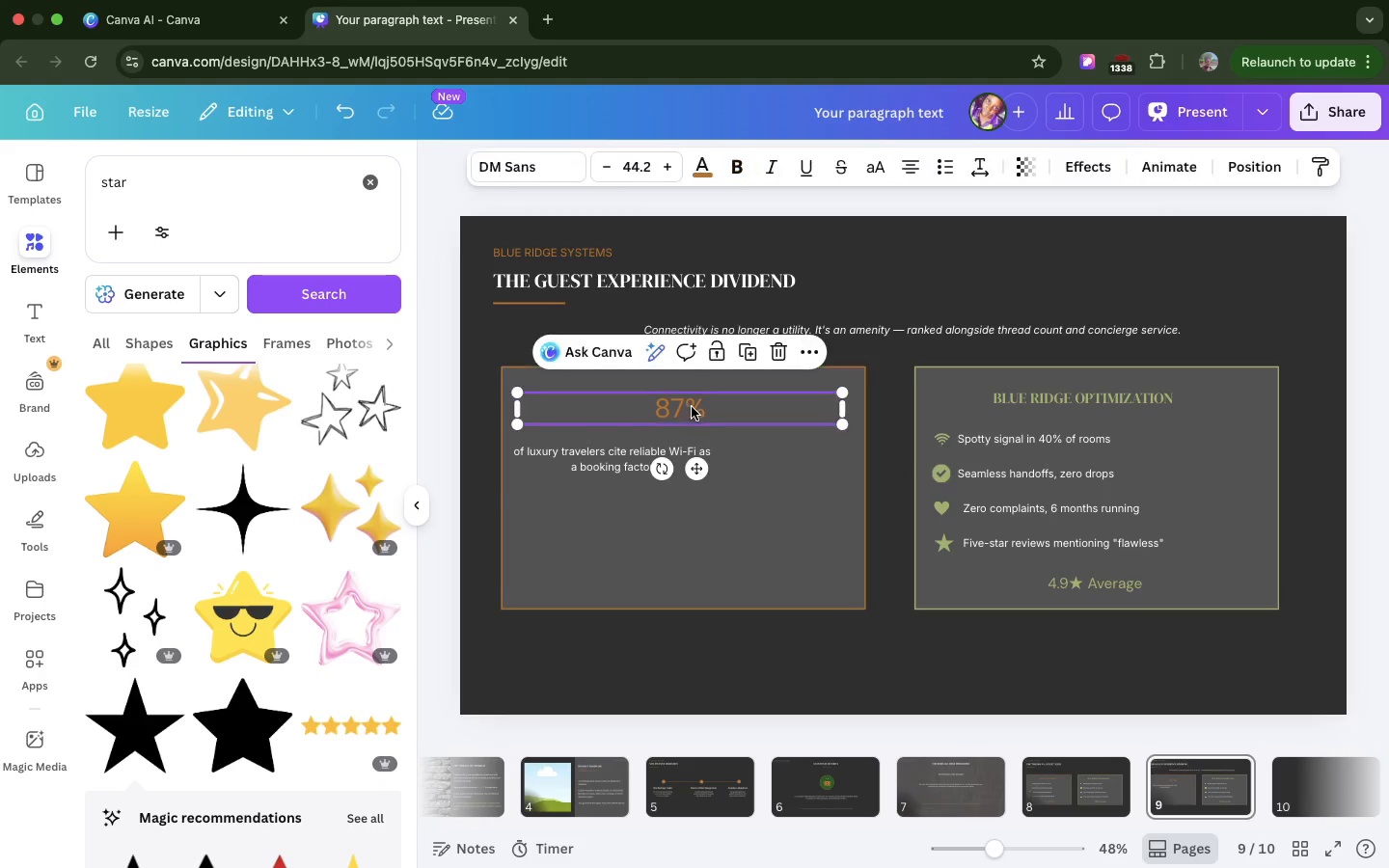 
left_click([687, 407])
 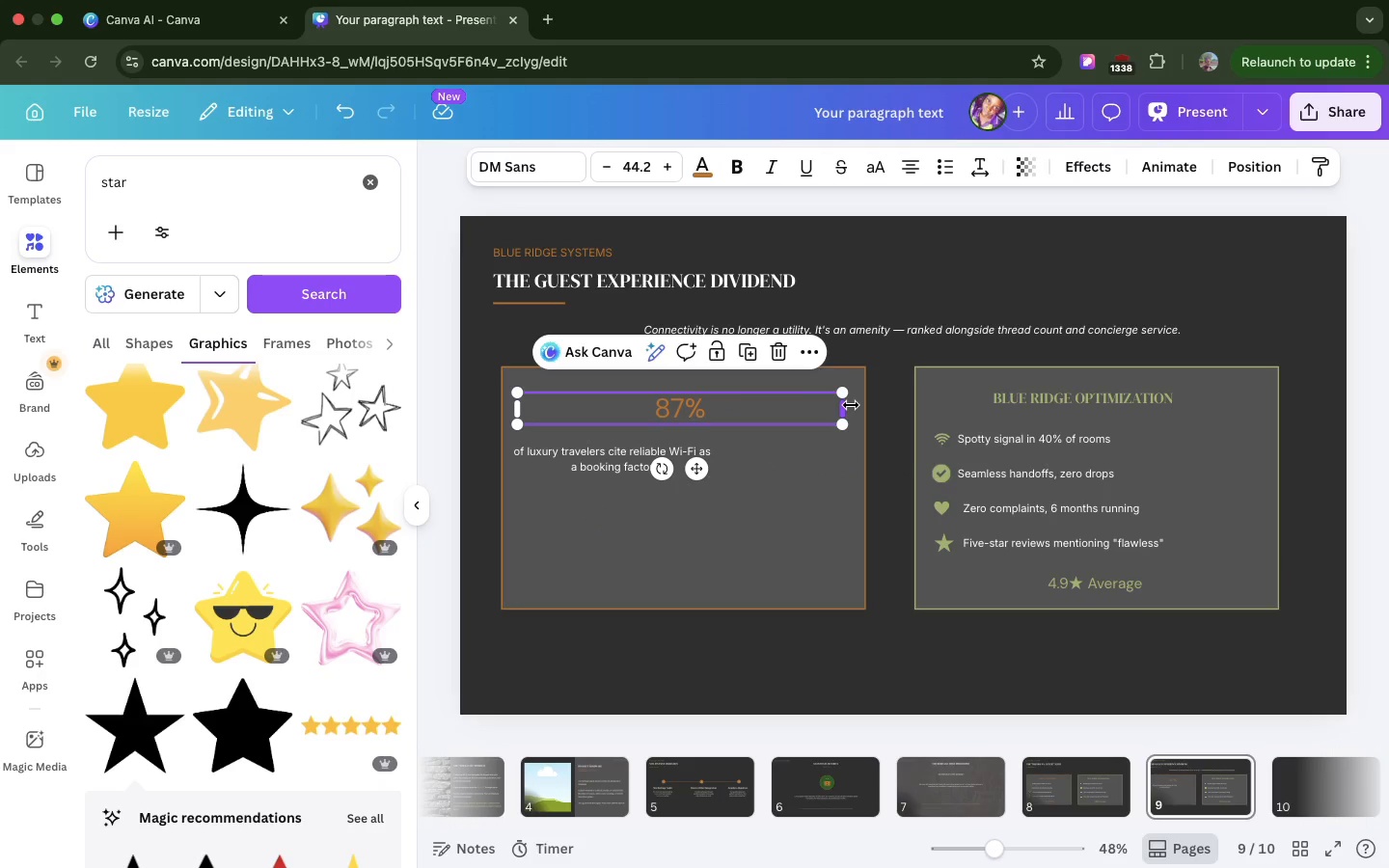 
left_click_drag(start_coordinate=[851, 405], to_coordinate=[706, 403])
 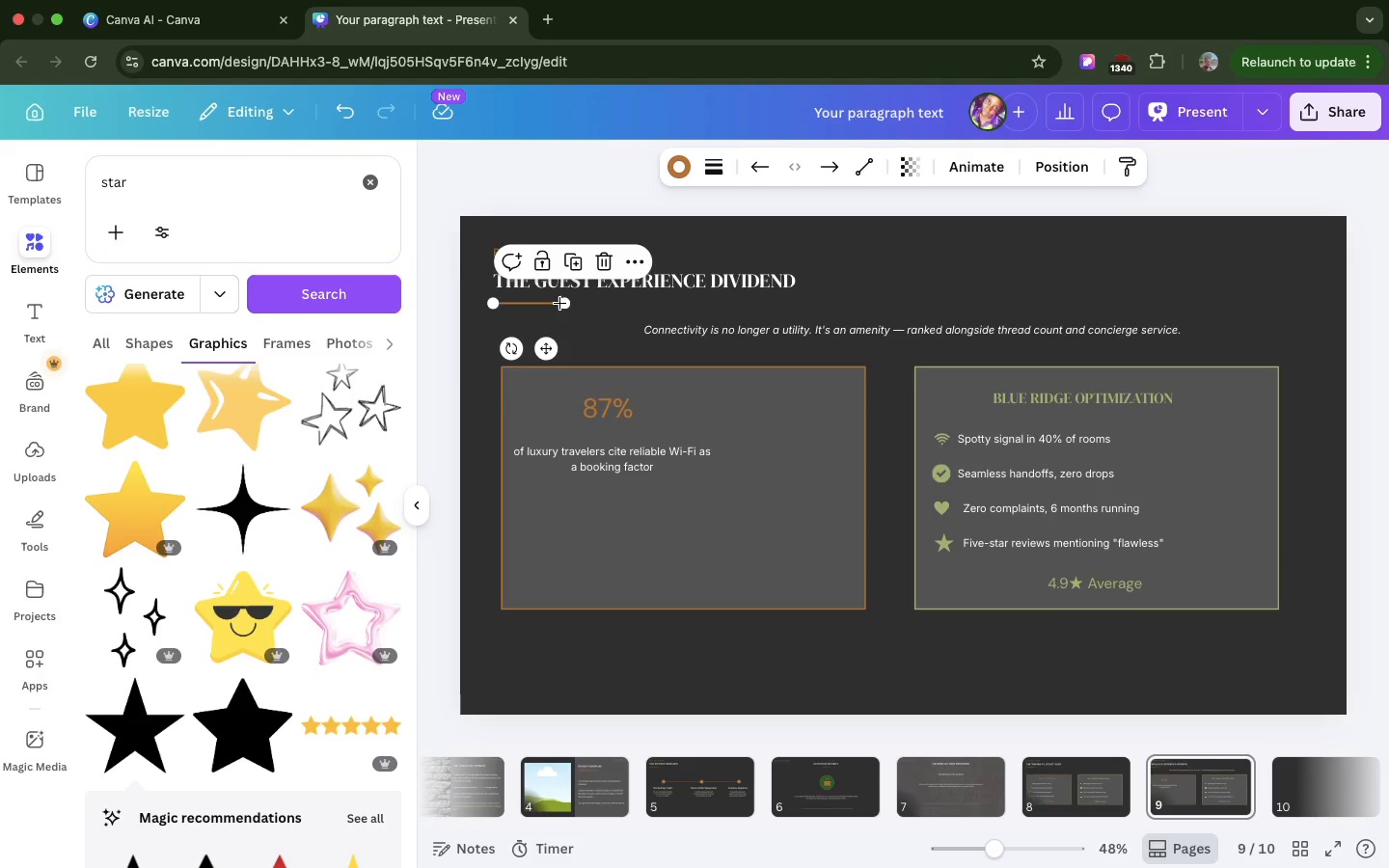 
left_click([559, 303])
 